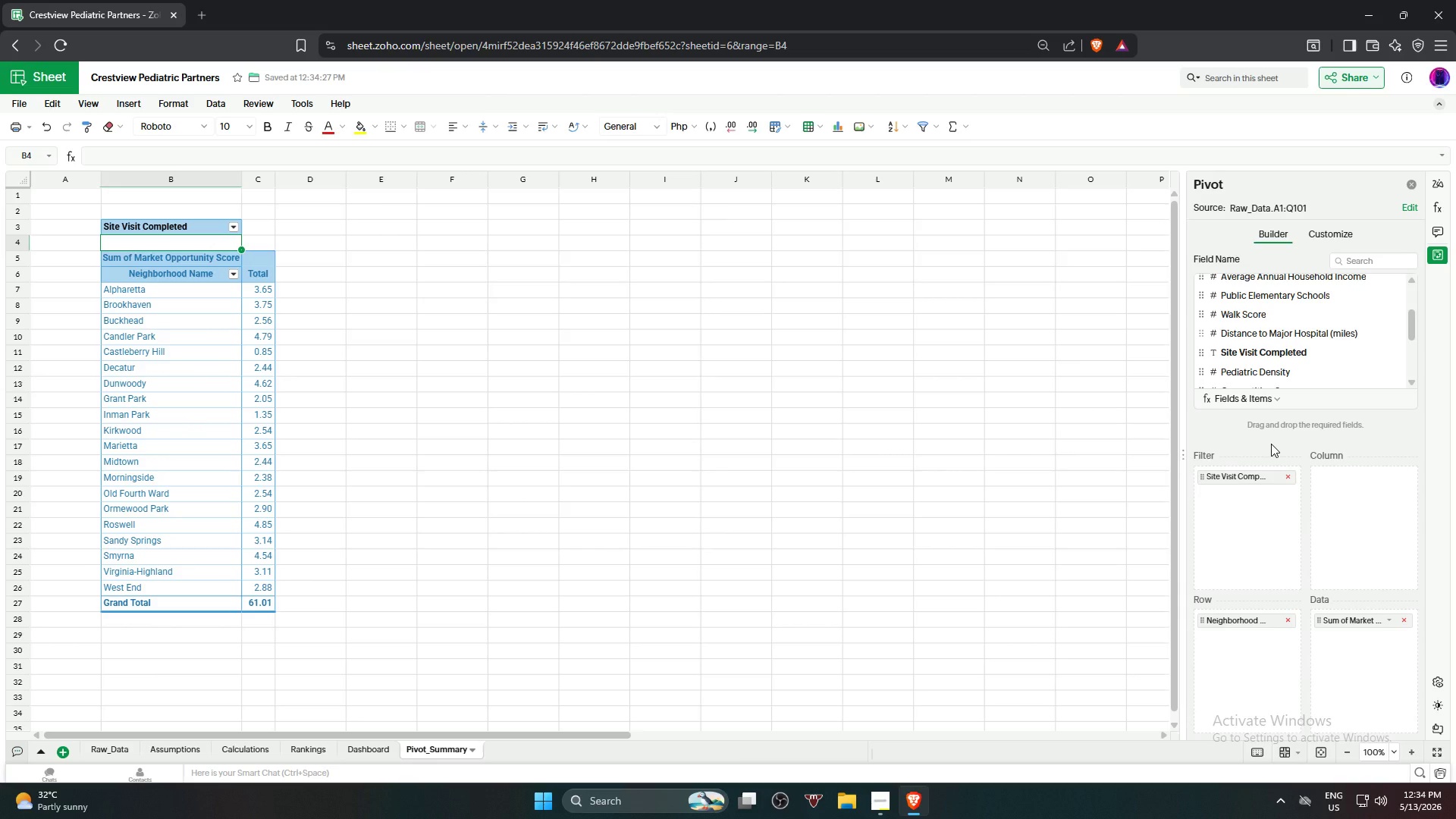 
scroll: coordinate [1312, 350], scroll_direction: up, amount: 2.0
 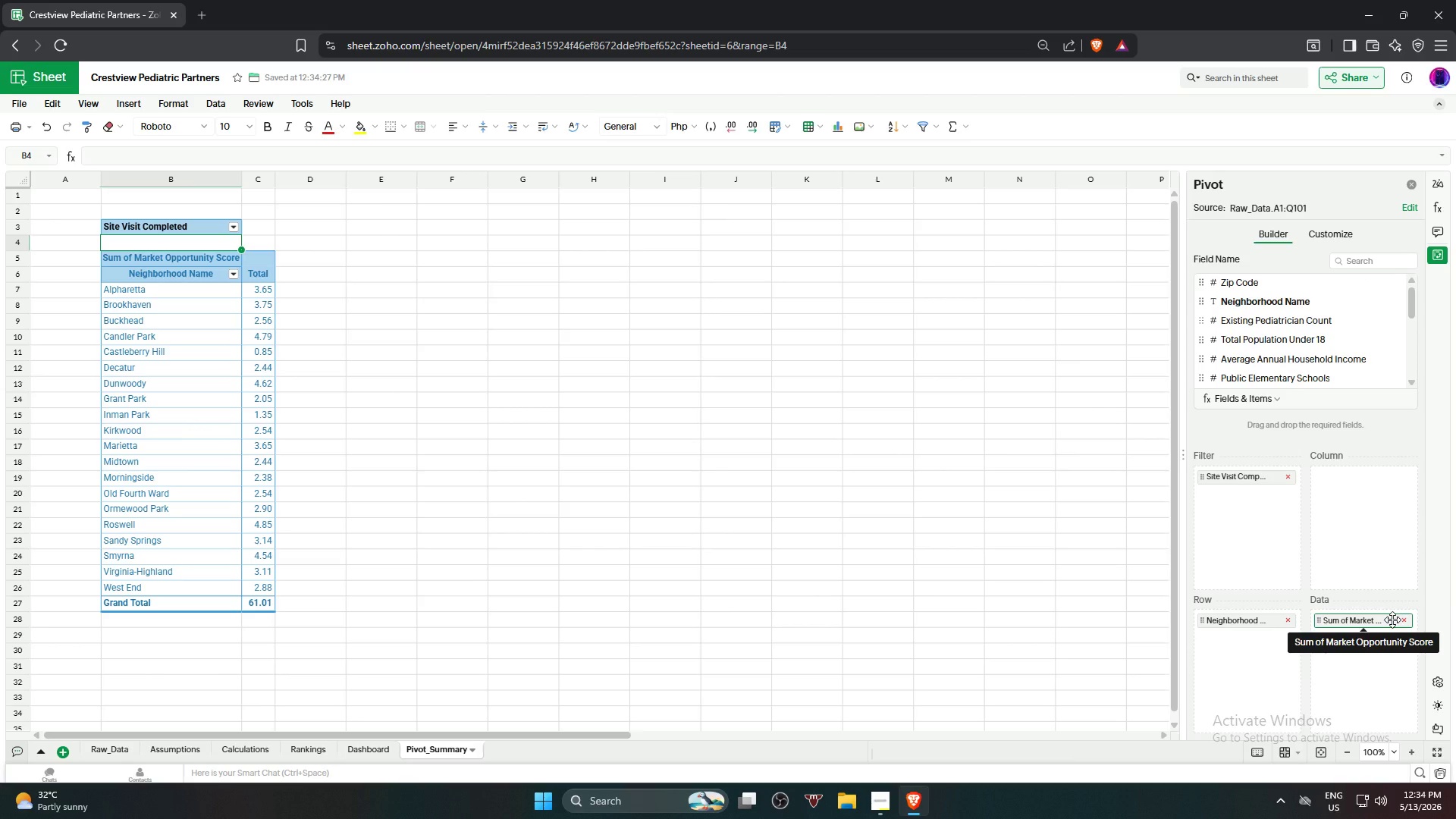 
wait(5.04)
 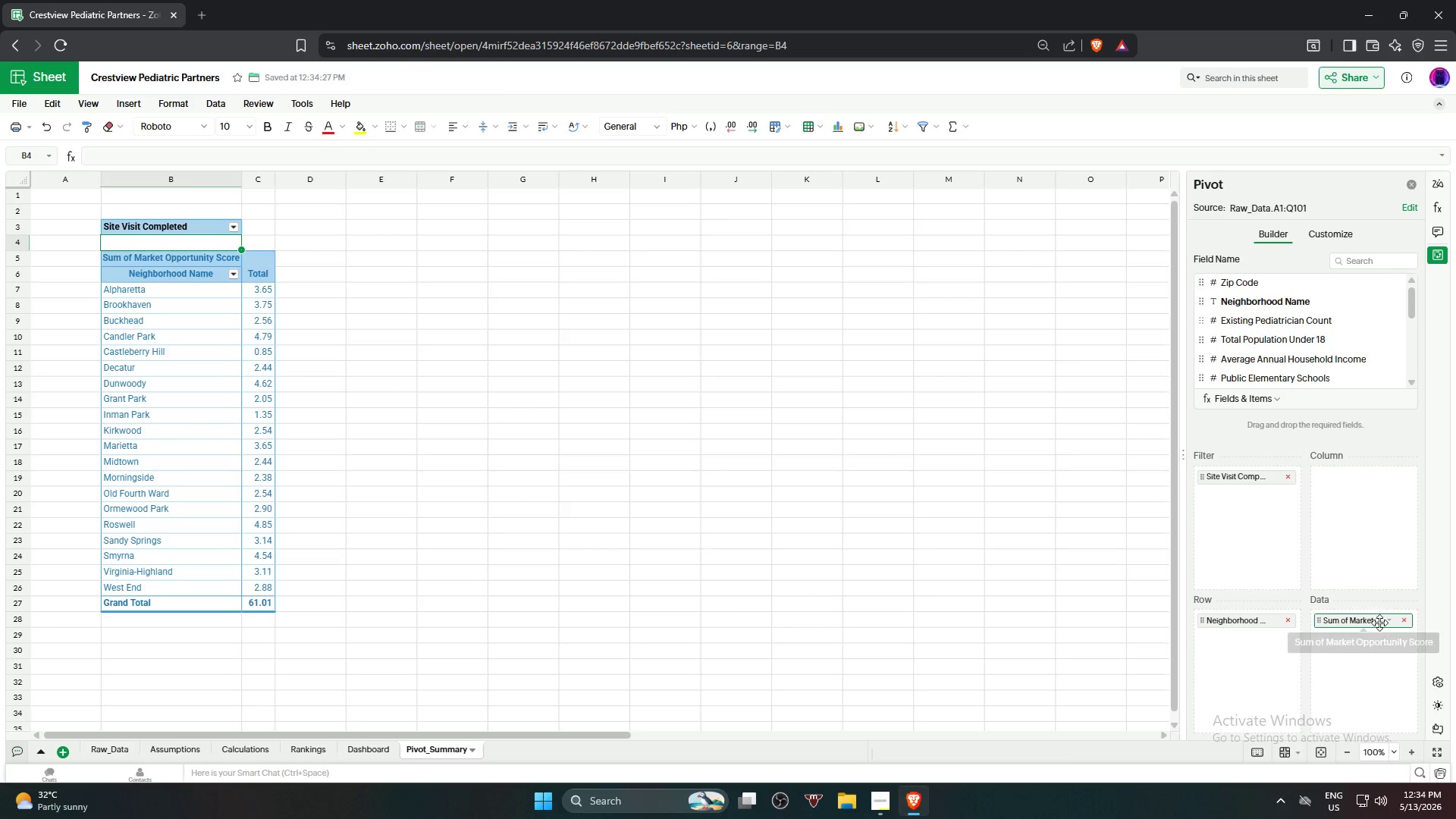 
left_click([1391, 621])
 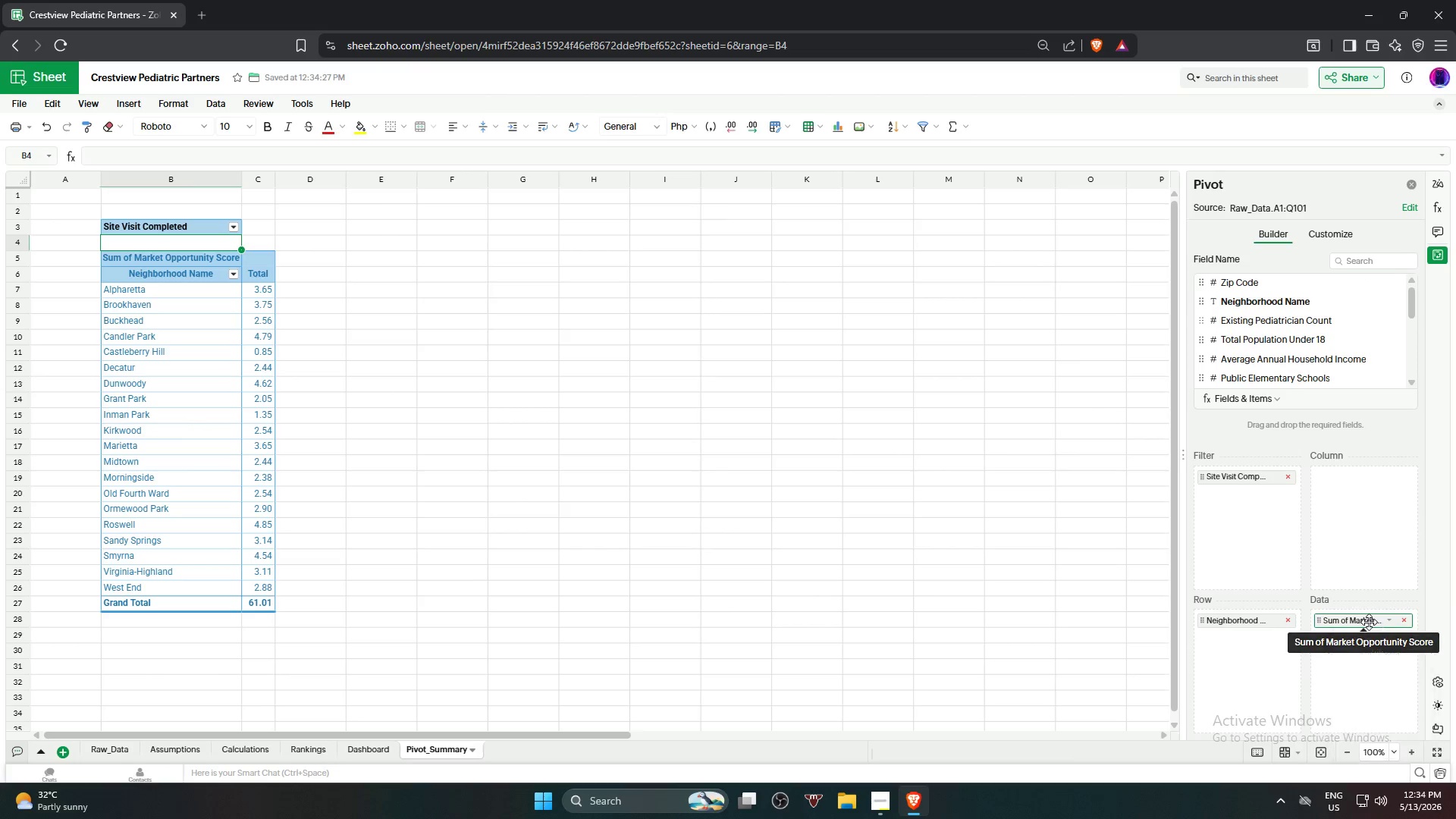 
double_click([1369, 622])
 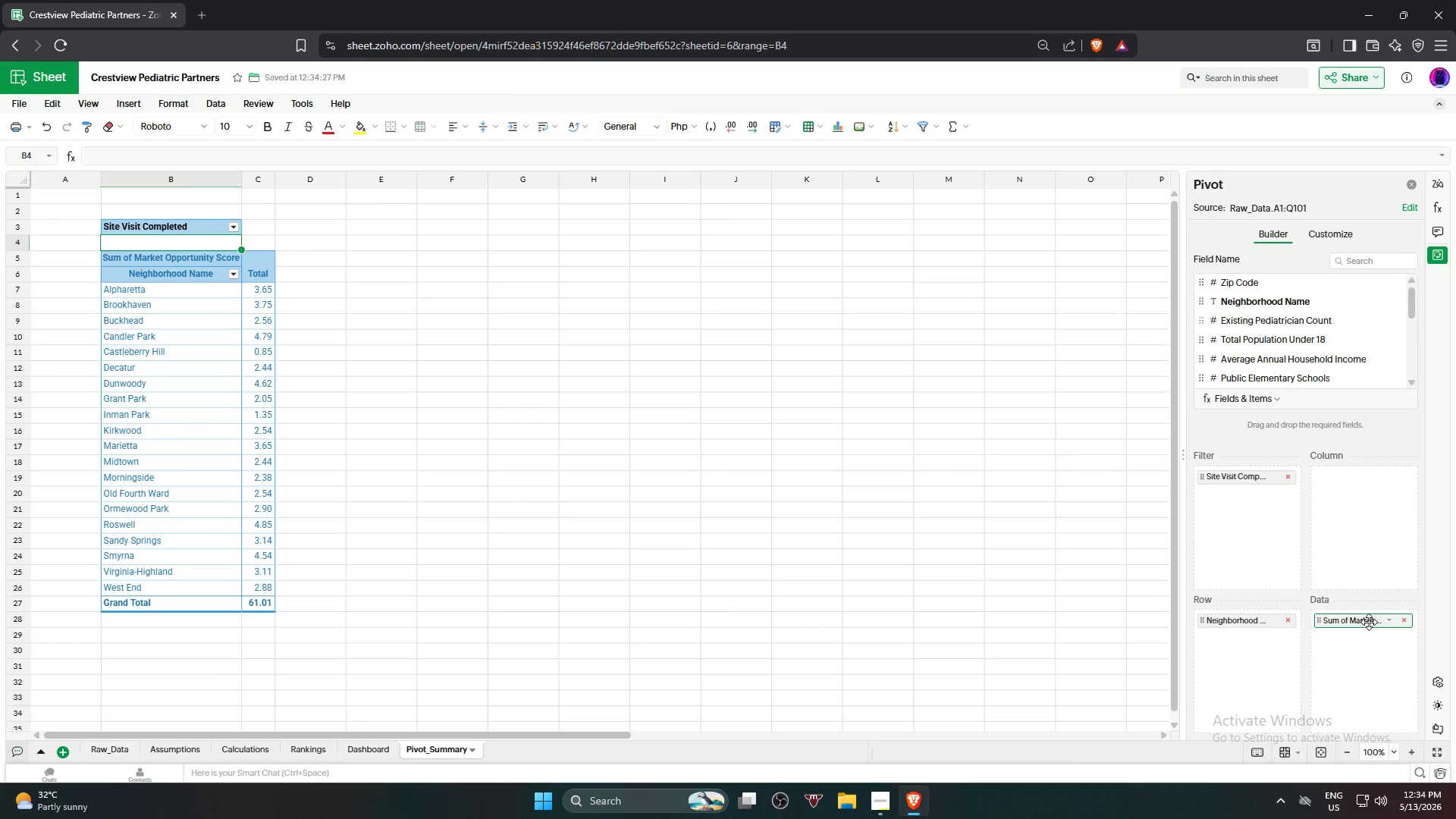 
triple_click([1369, 622])
 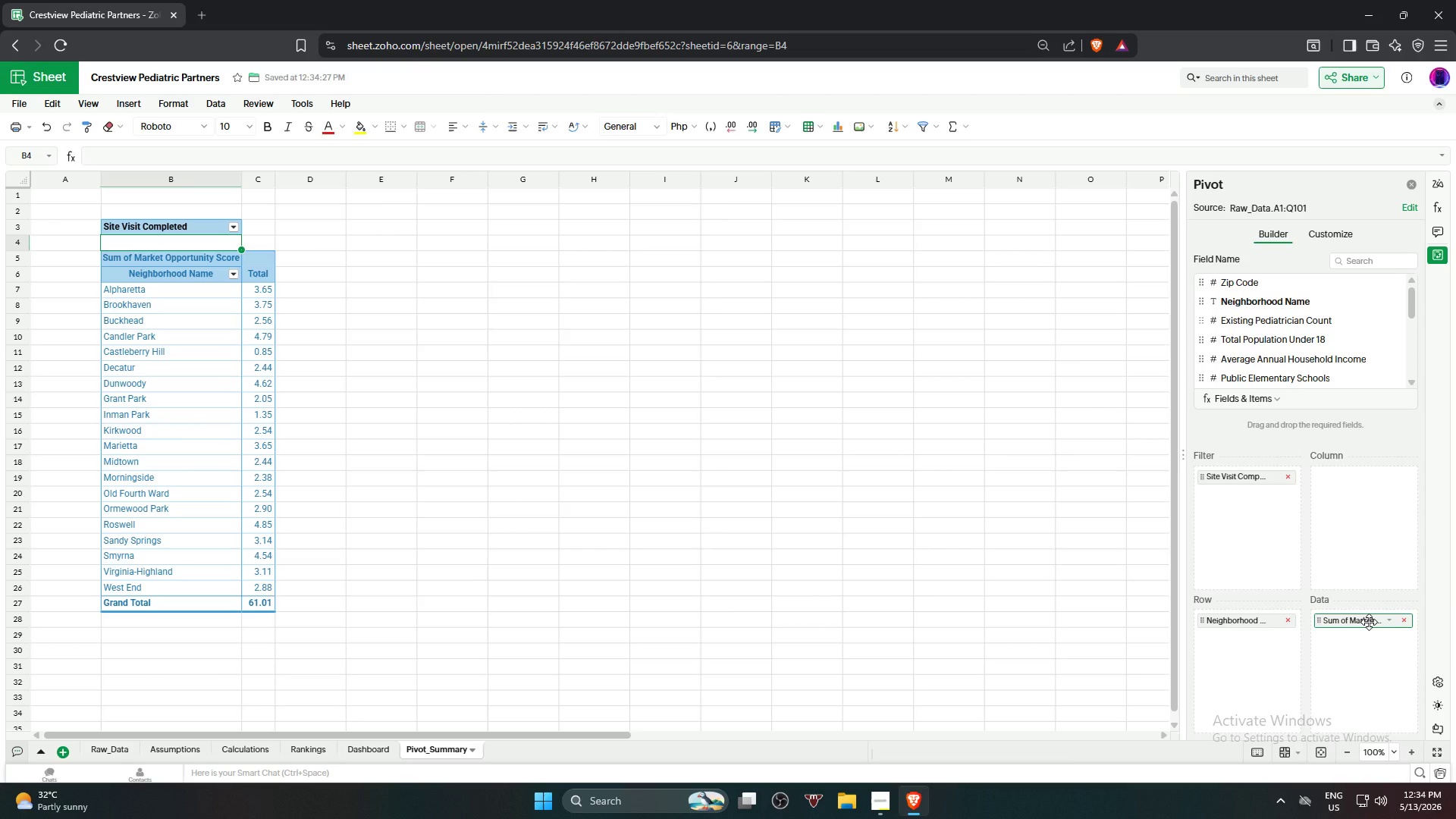 
triple_click([1369, 622])
 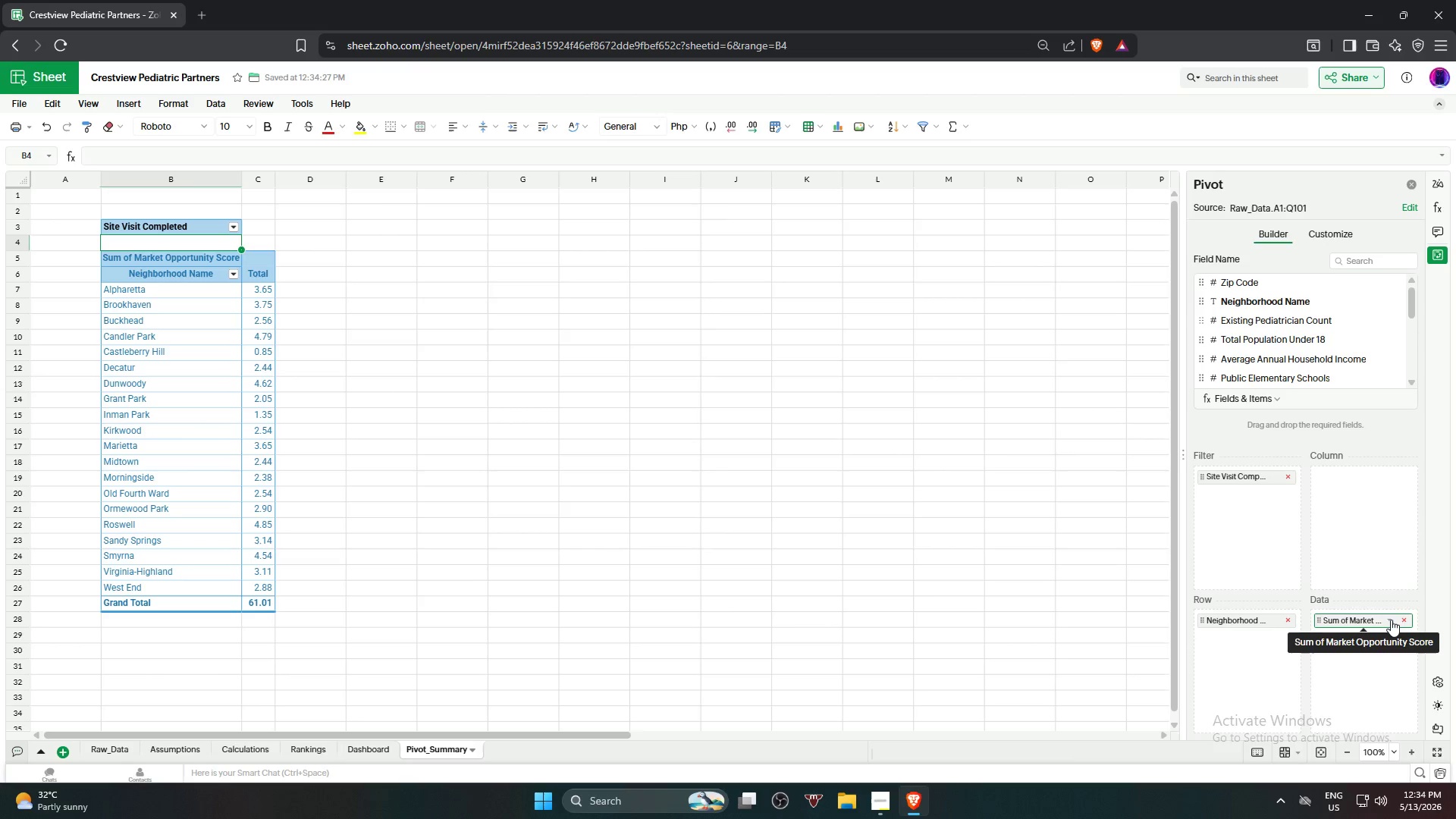 
left_click([1391, 620])
 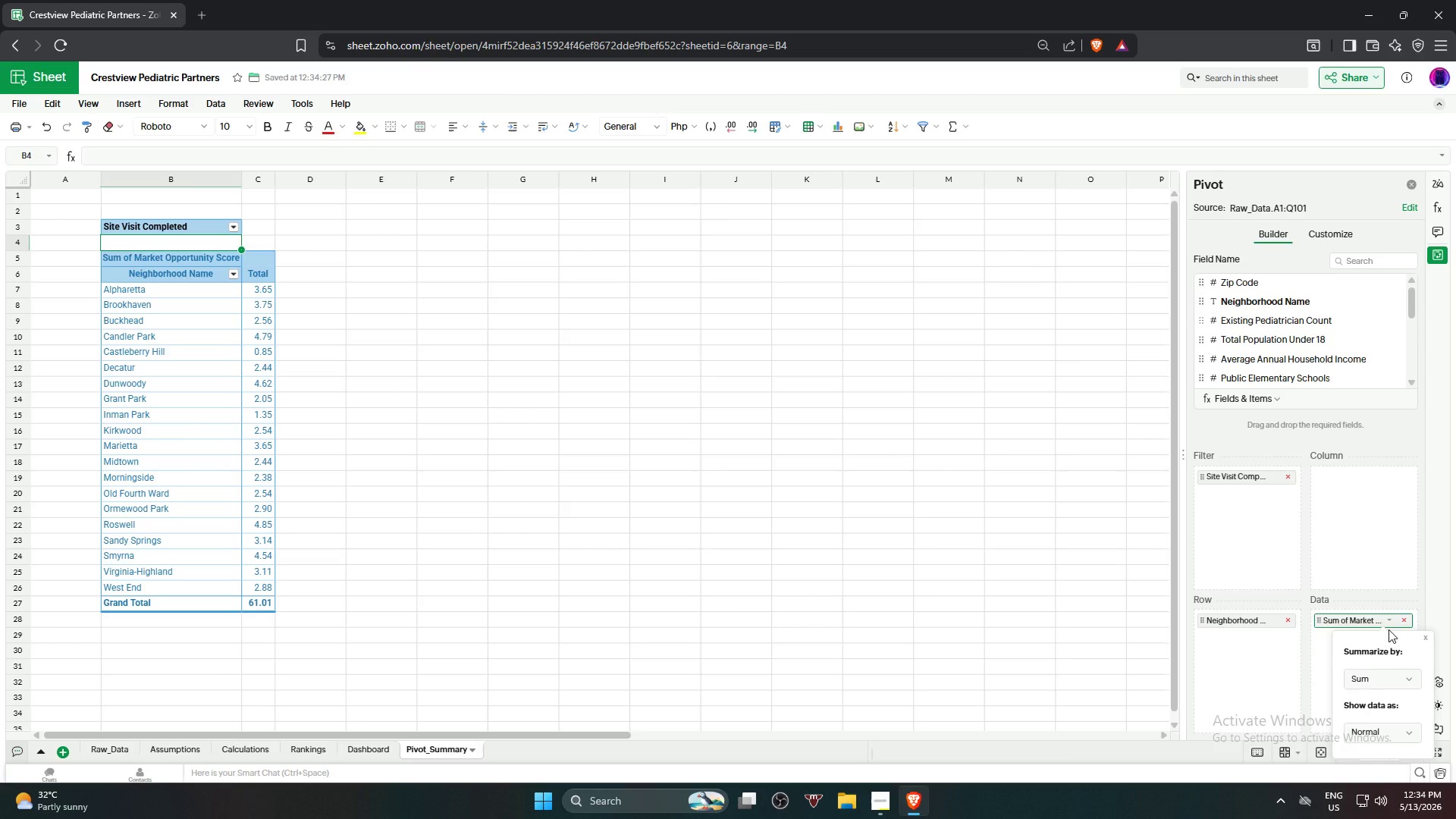 
left_click([1385, 680])
 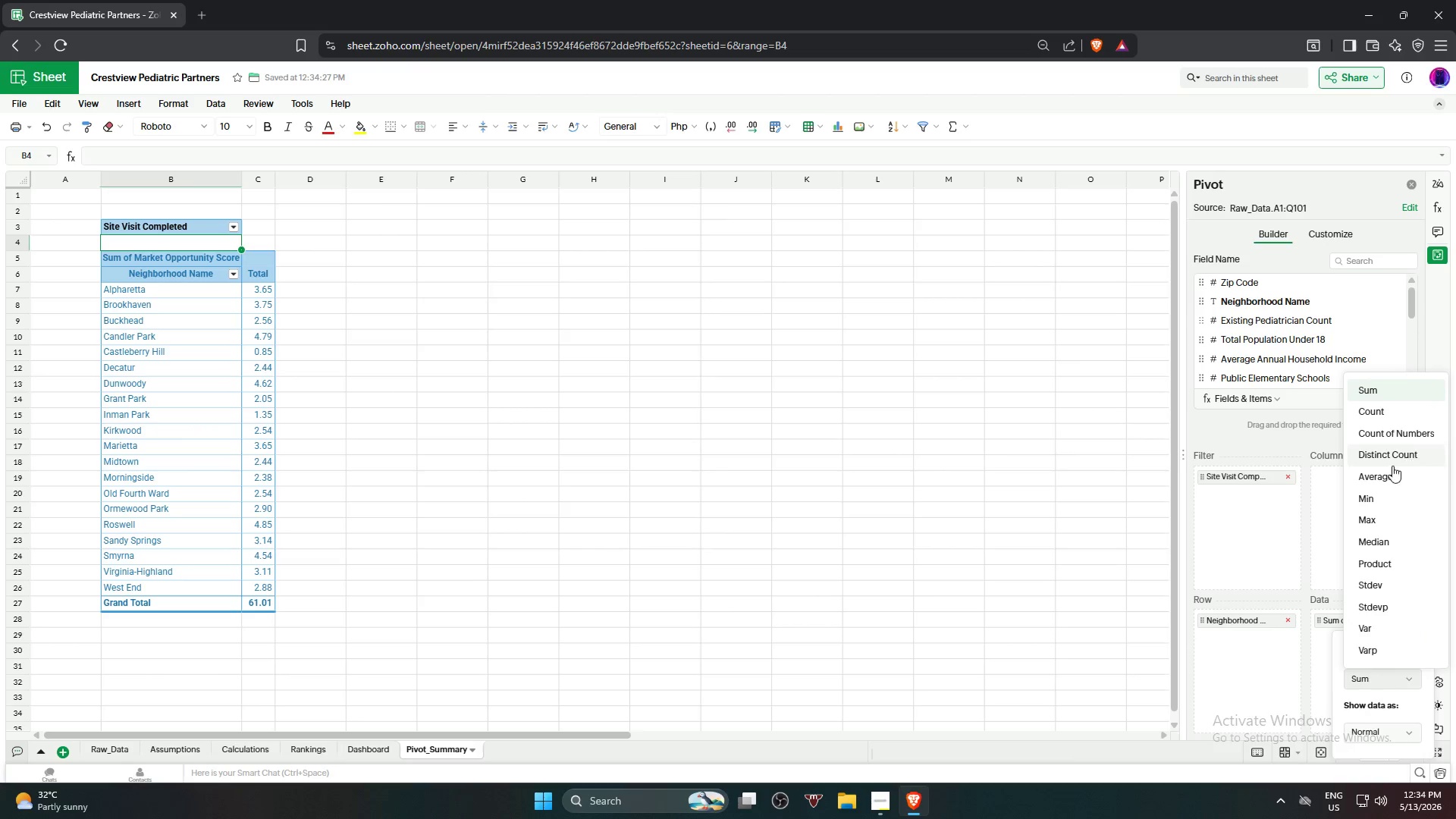 
double_click([1392, 469])
 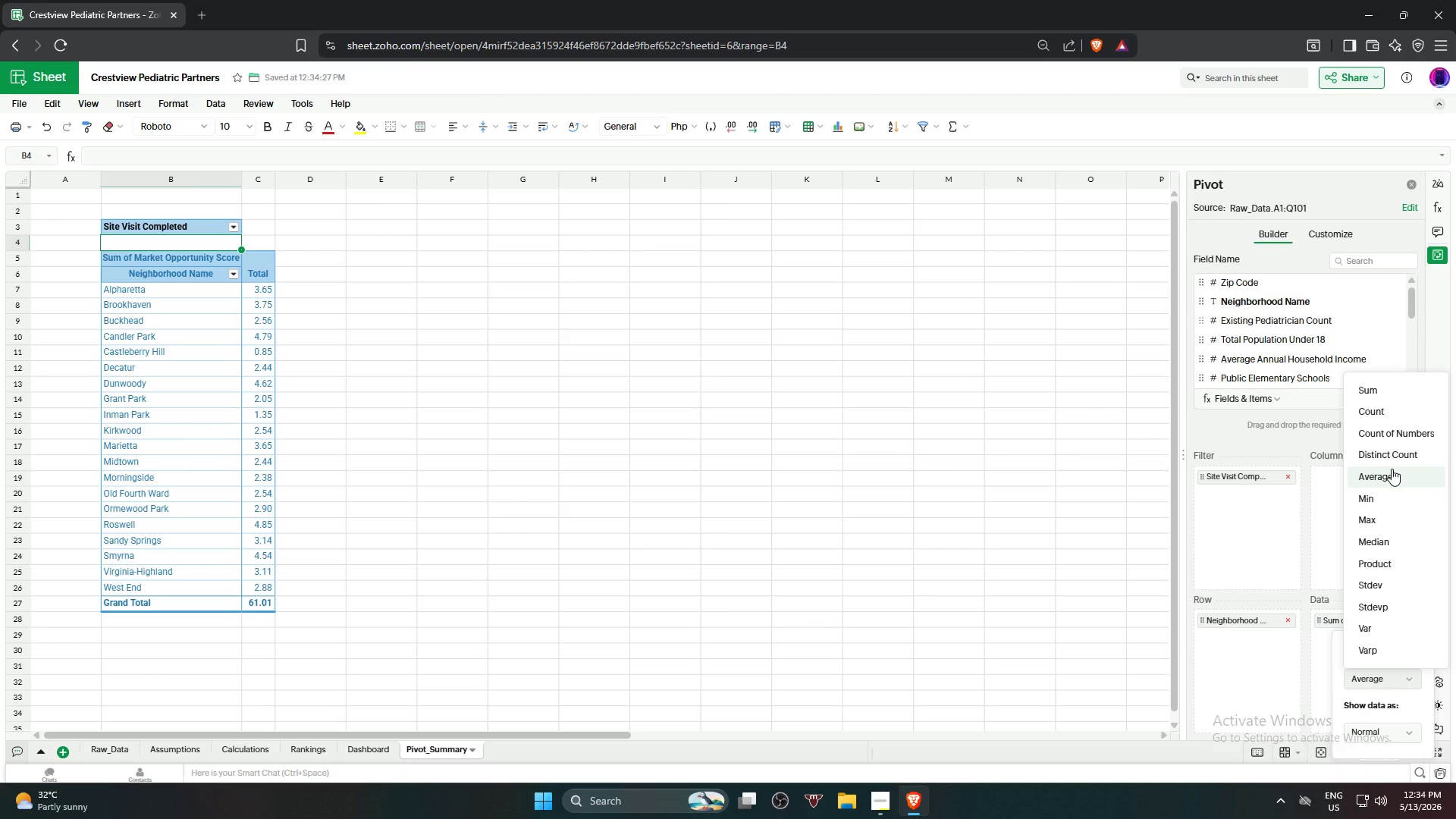 
triple_click([1392, 469])
 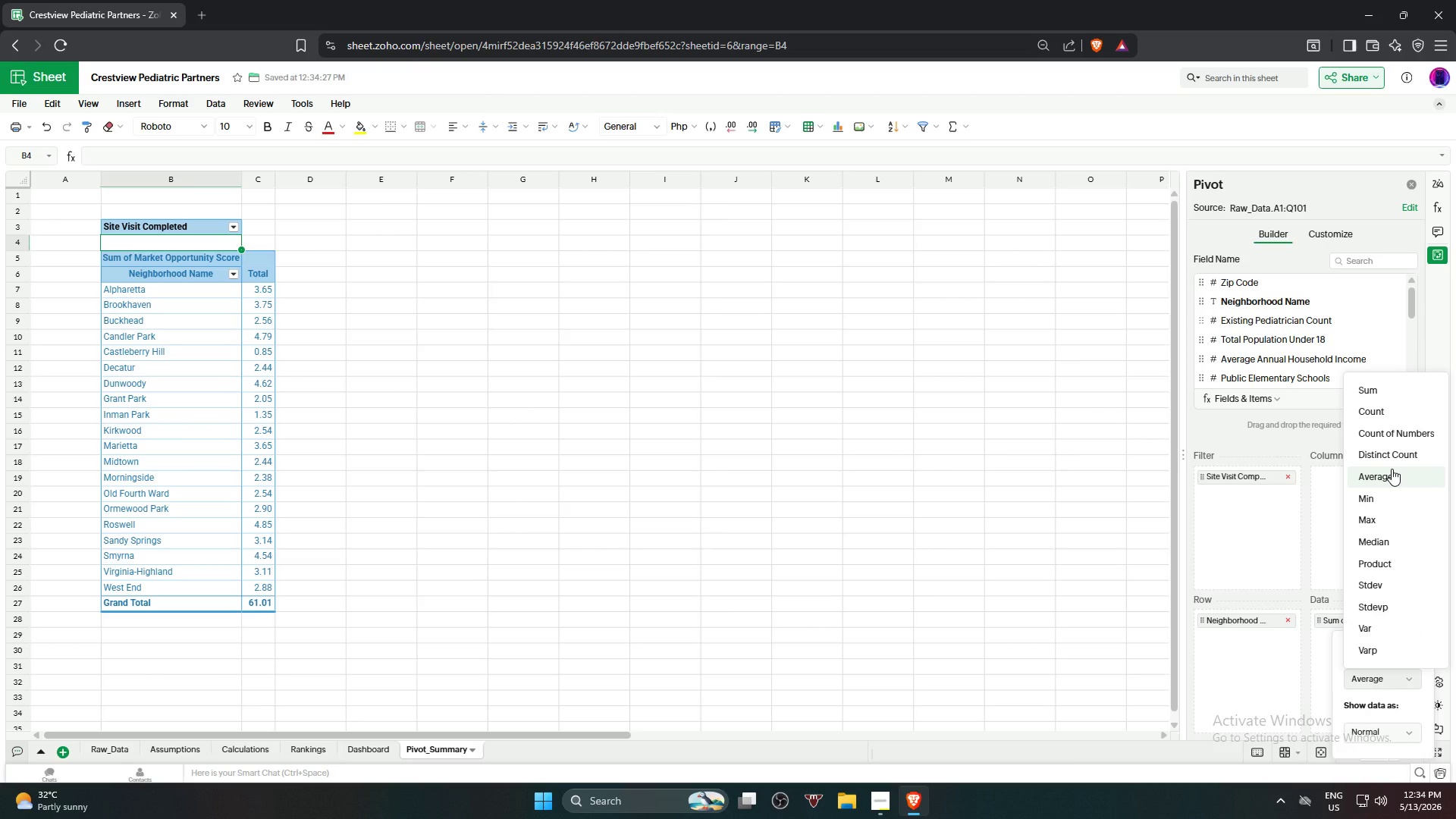 
triple_click([1392, 469])
 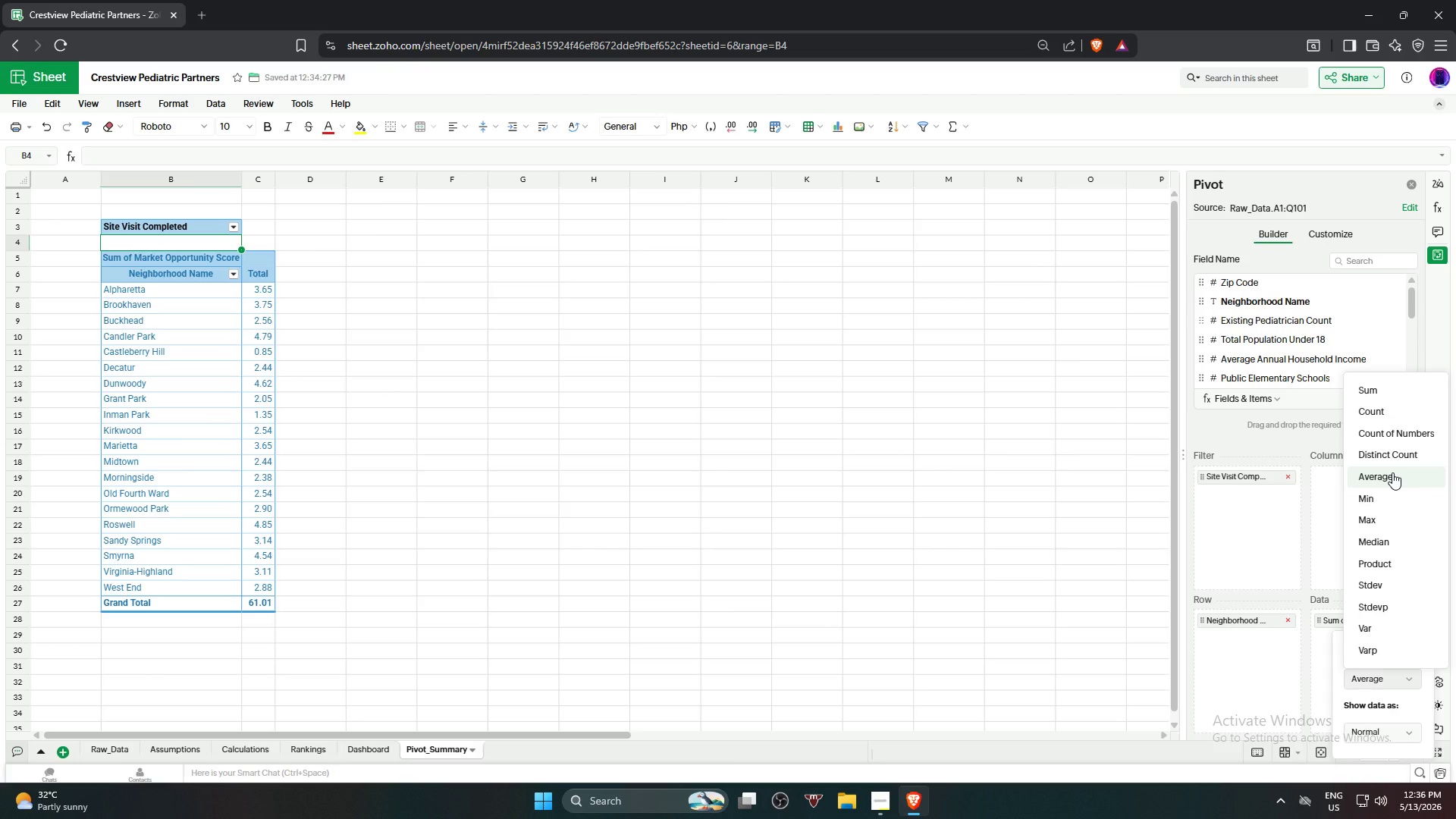 
wait(109.2)
 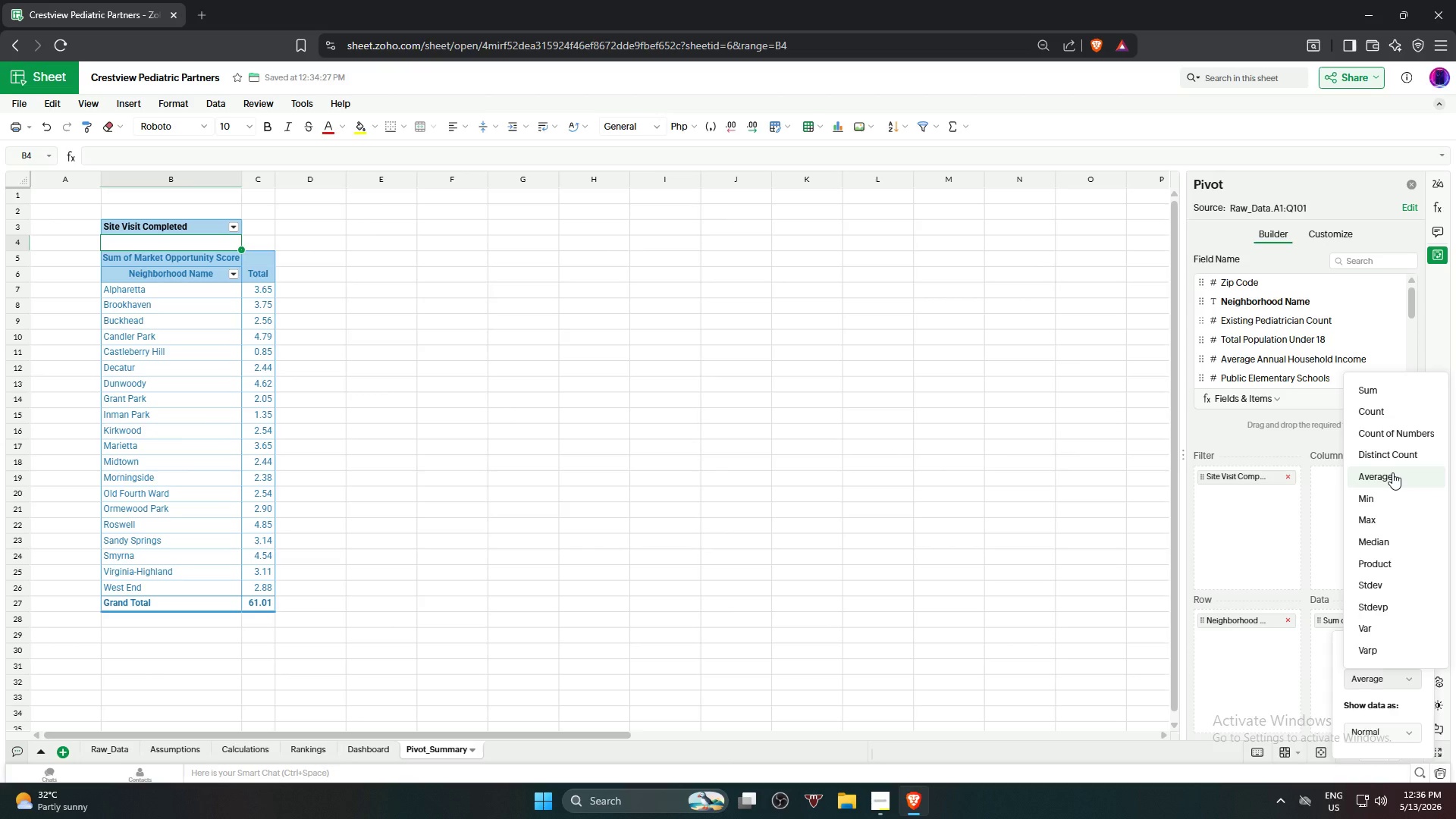 
left_click([1289, 477])
 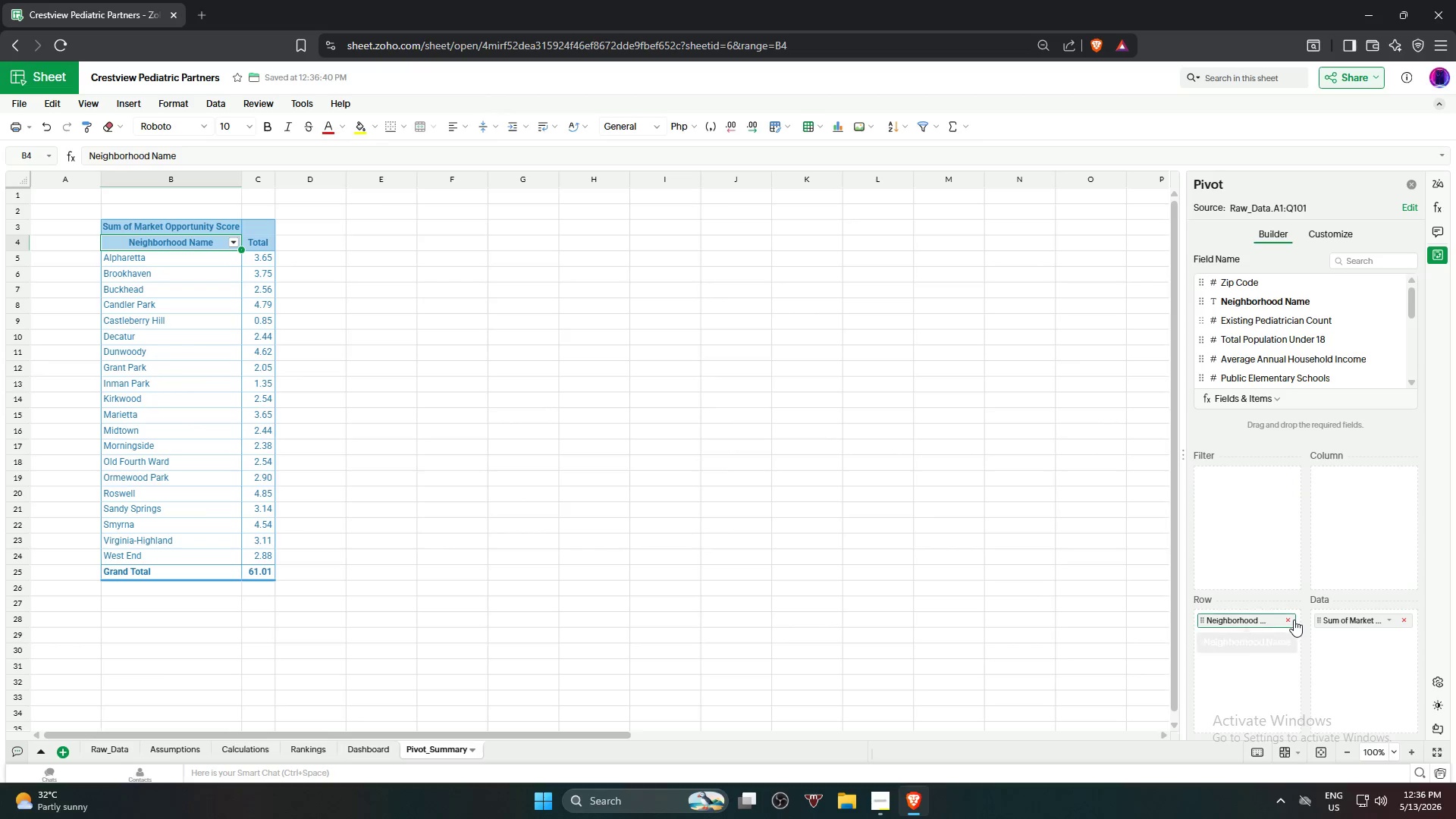 
left_click([1291, 620])
 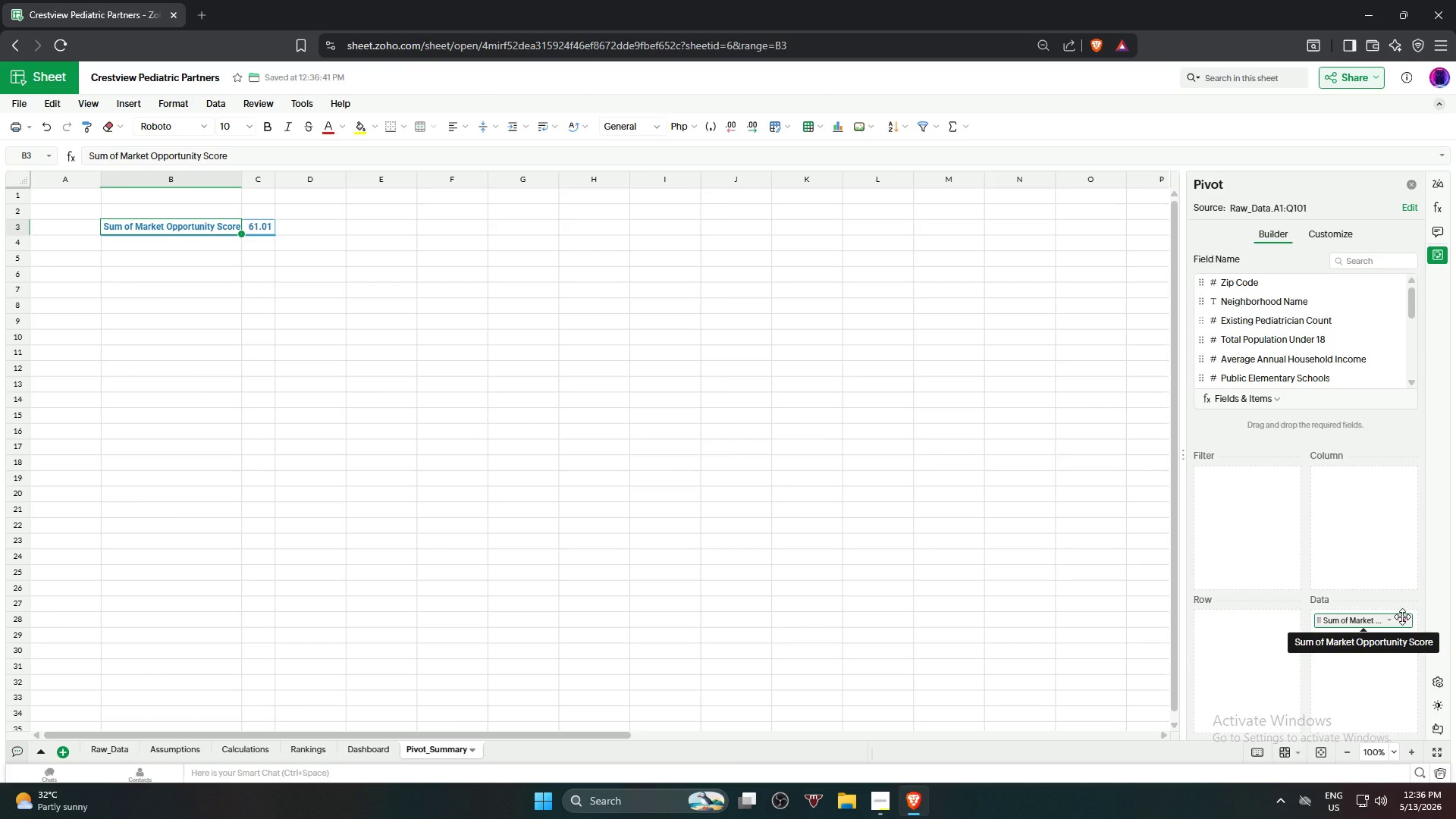 
left_click([1403, 620])
 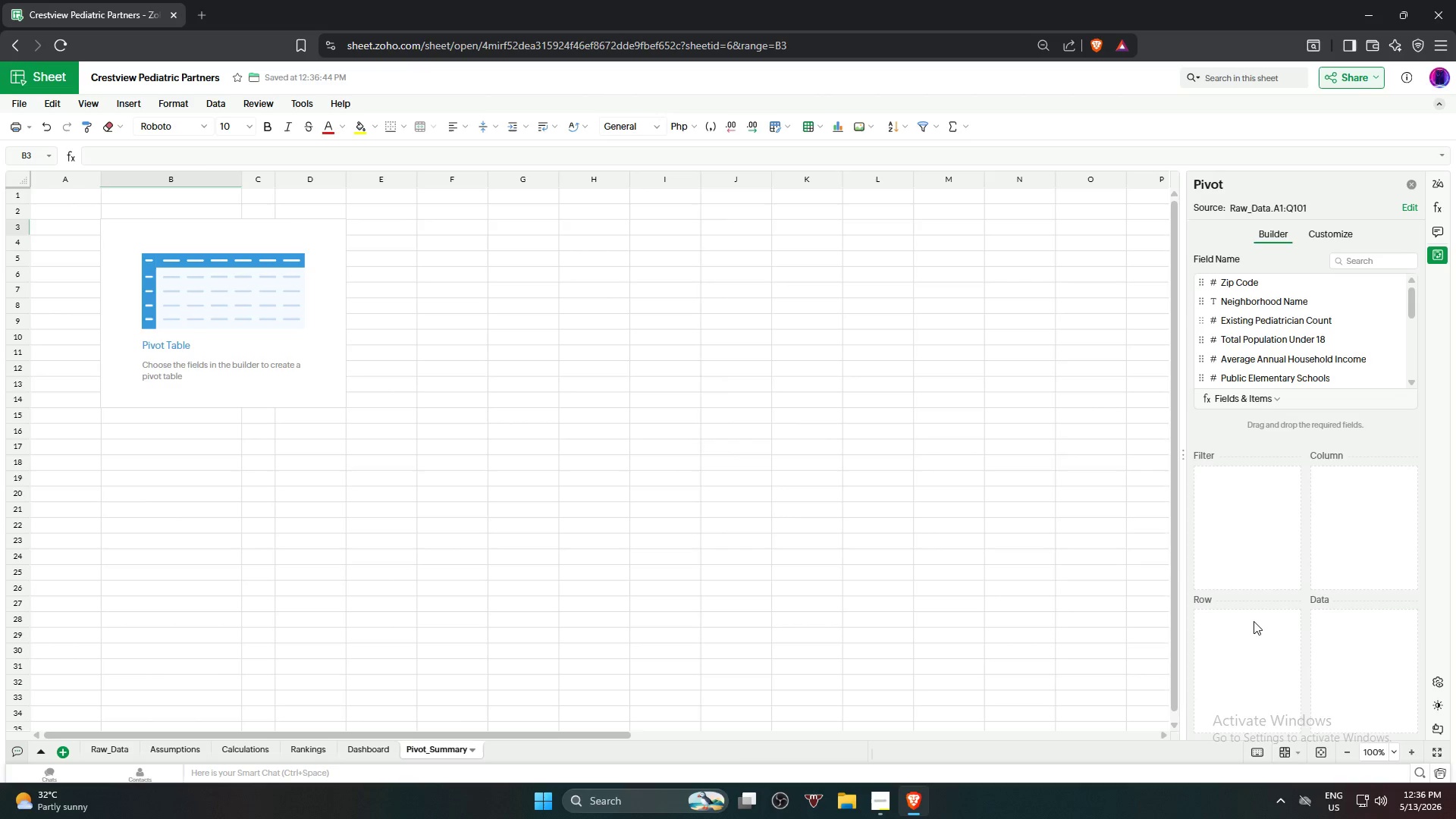 
left_click([962, 607])
 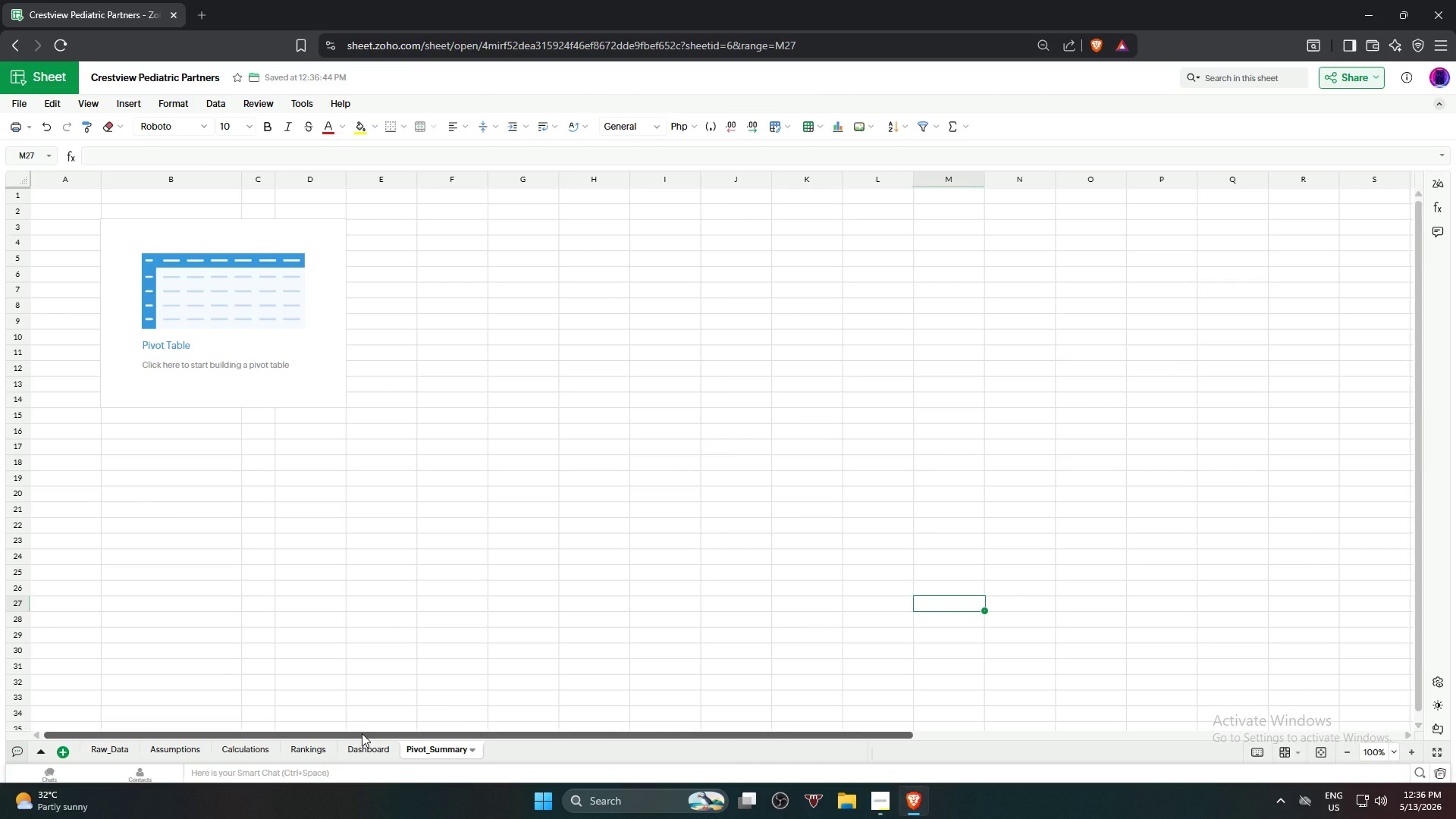 
wait(8.77)
 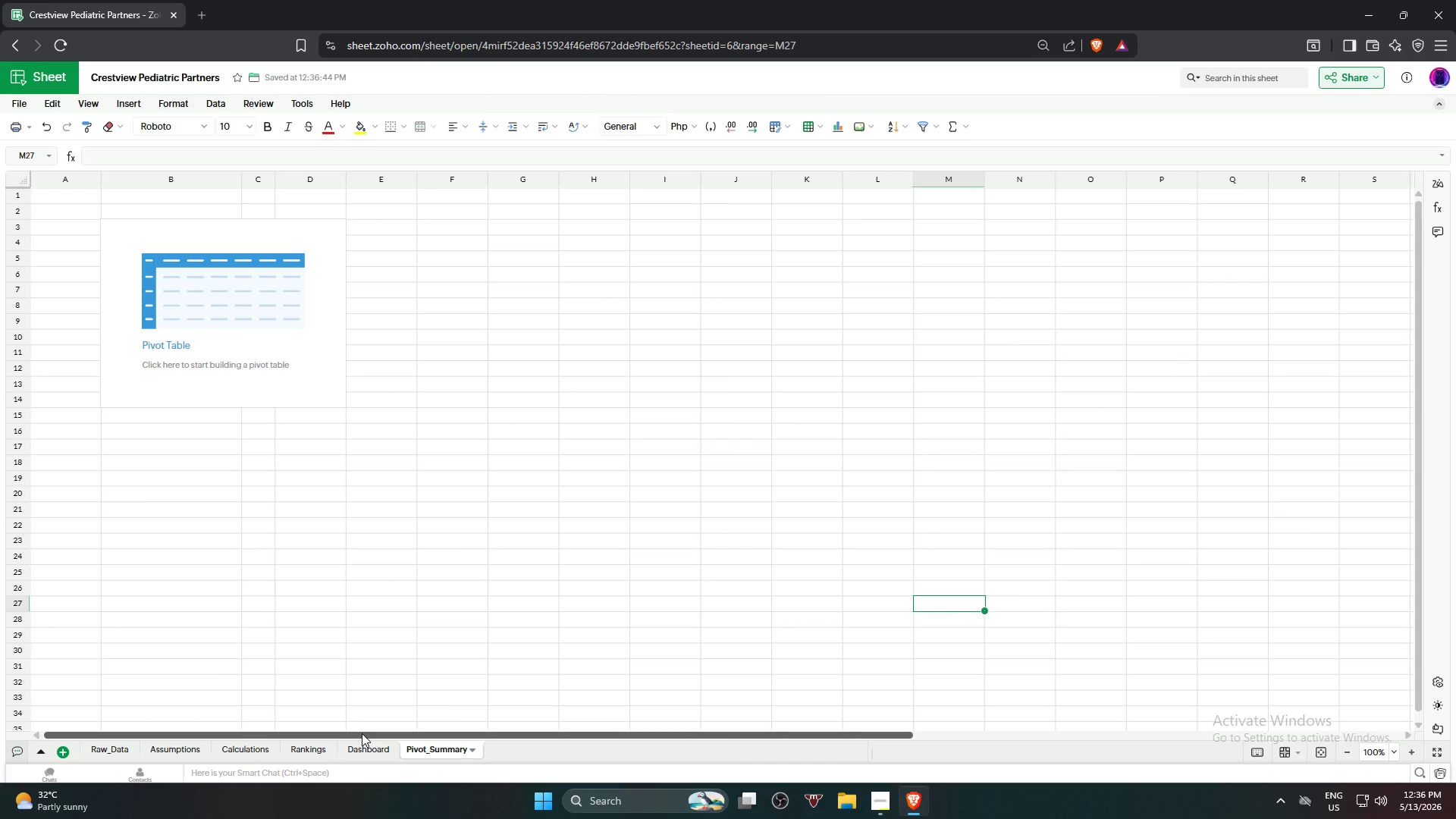 
left_click([122, 748])
 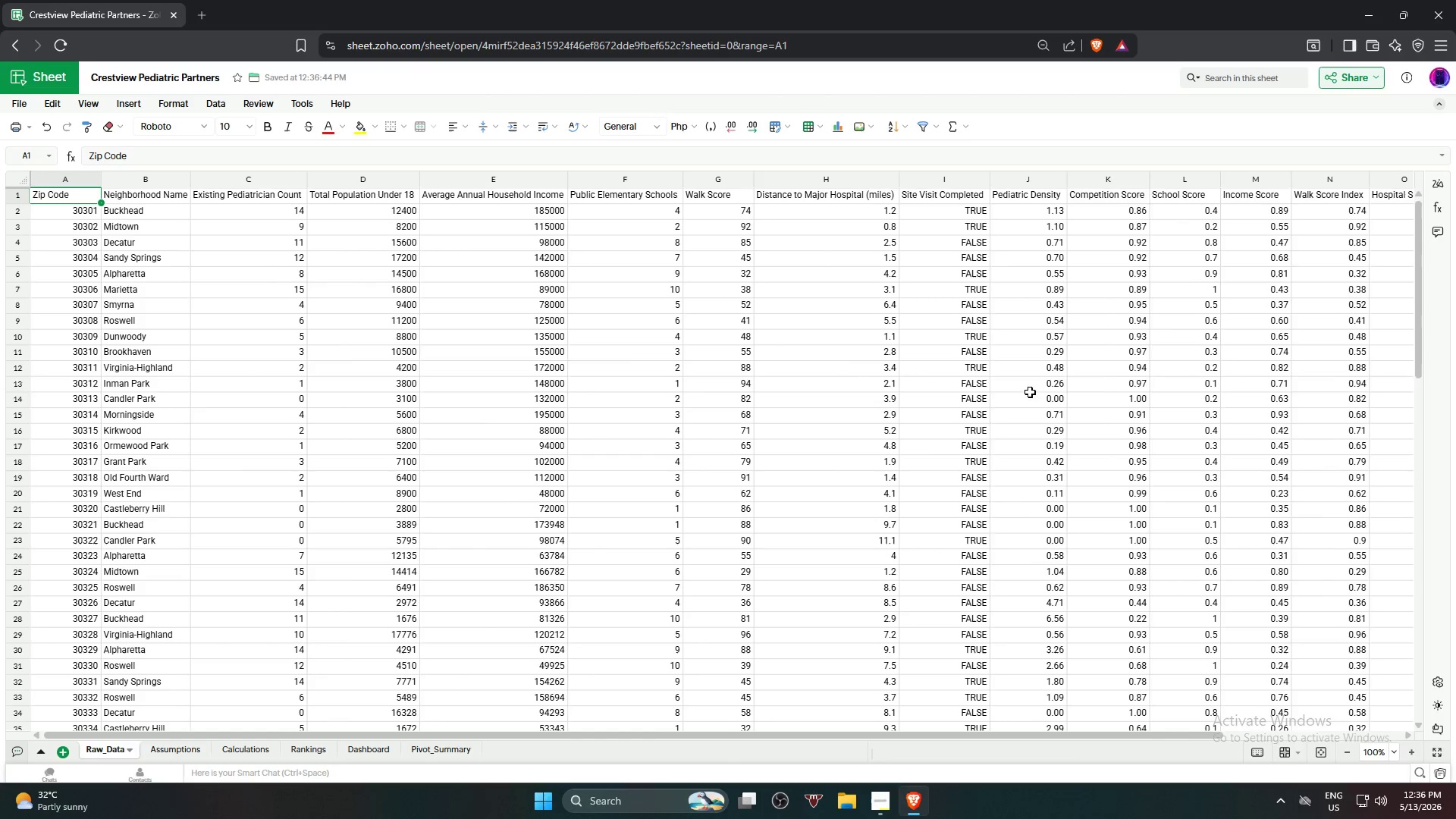 
scroll: coordinate [1149, 400], scroll_direction: up, amount: 6.0
 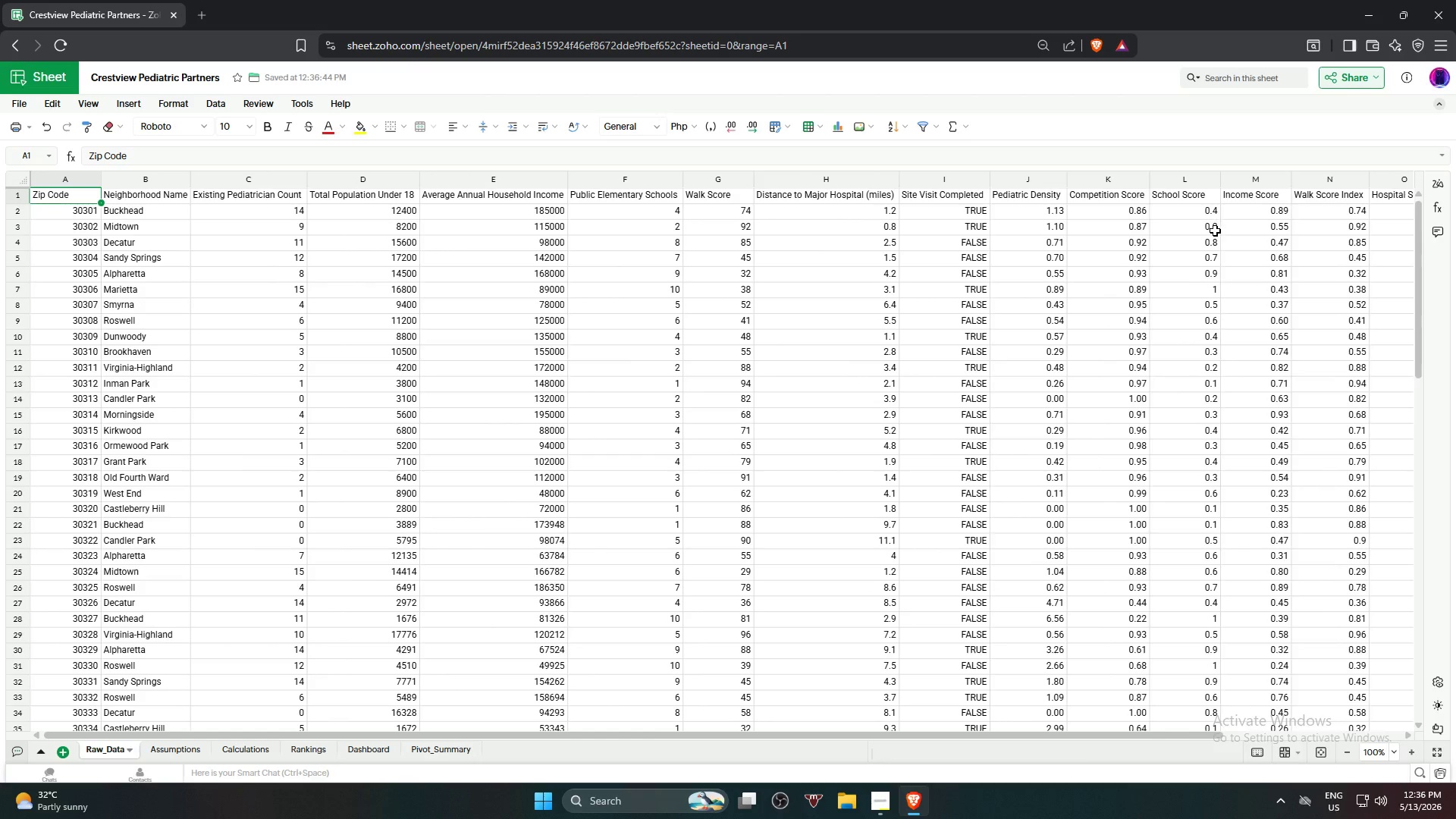 
left_click_drag(start_coordinate=[714, 736], to_coordinate=[947, 753])
 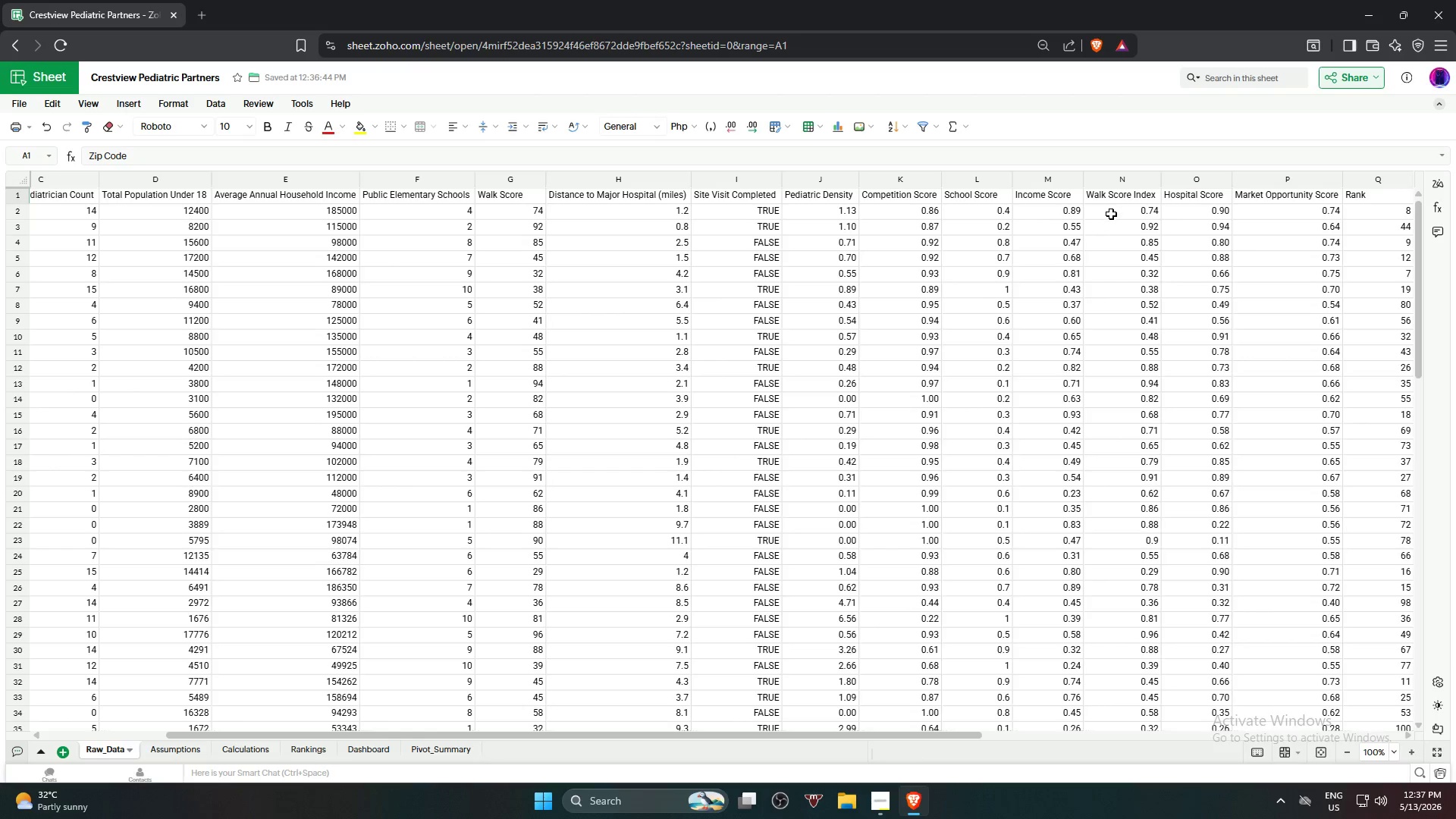 
left_click([1111, 210])
 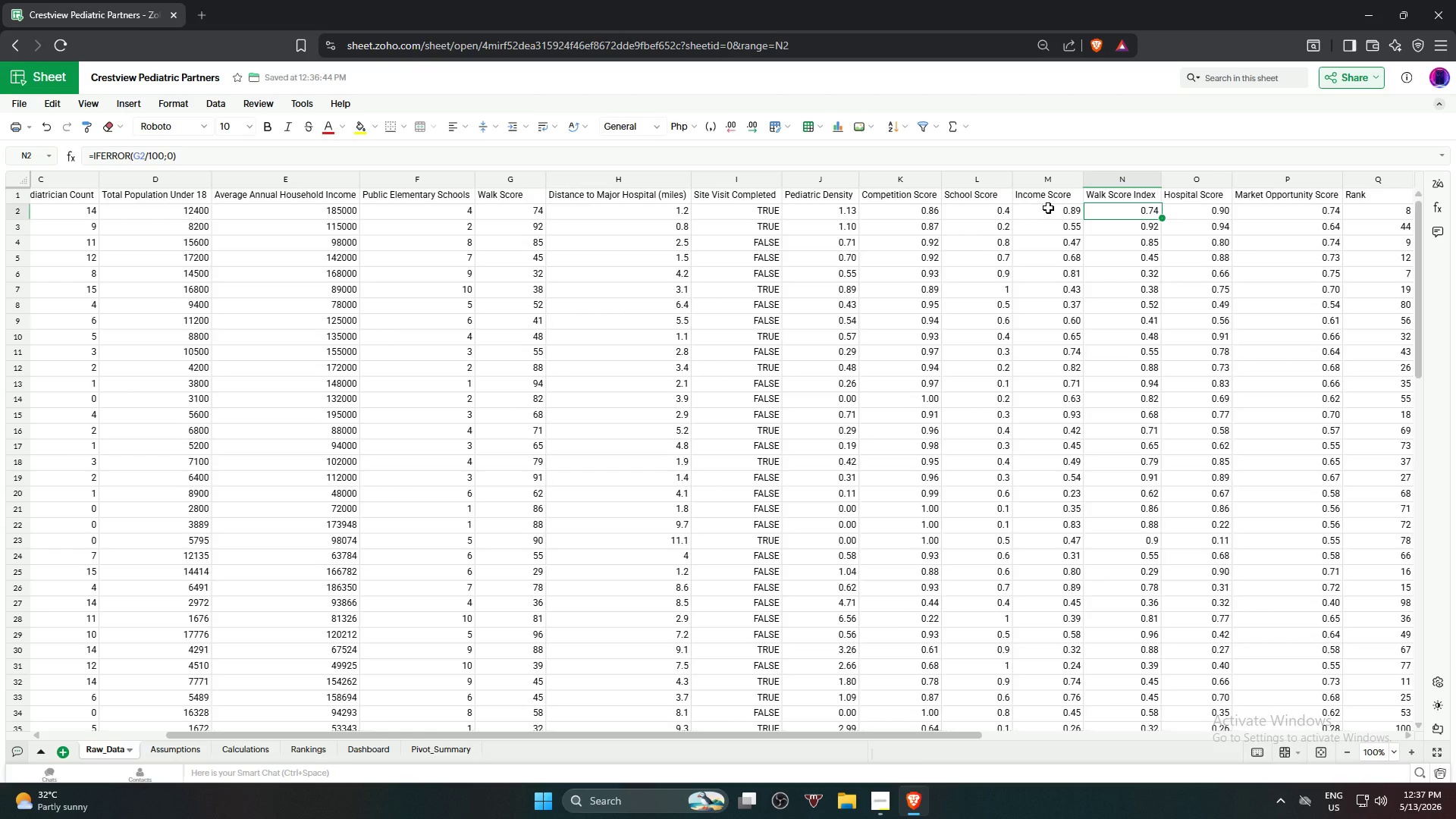 
left_click([1048, 208])
 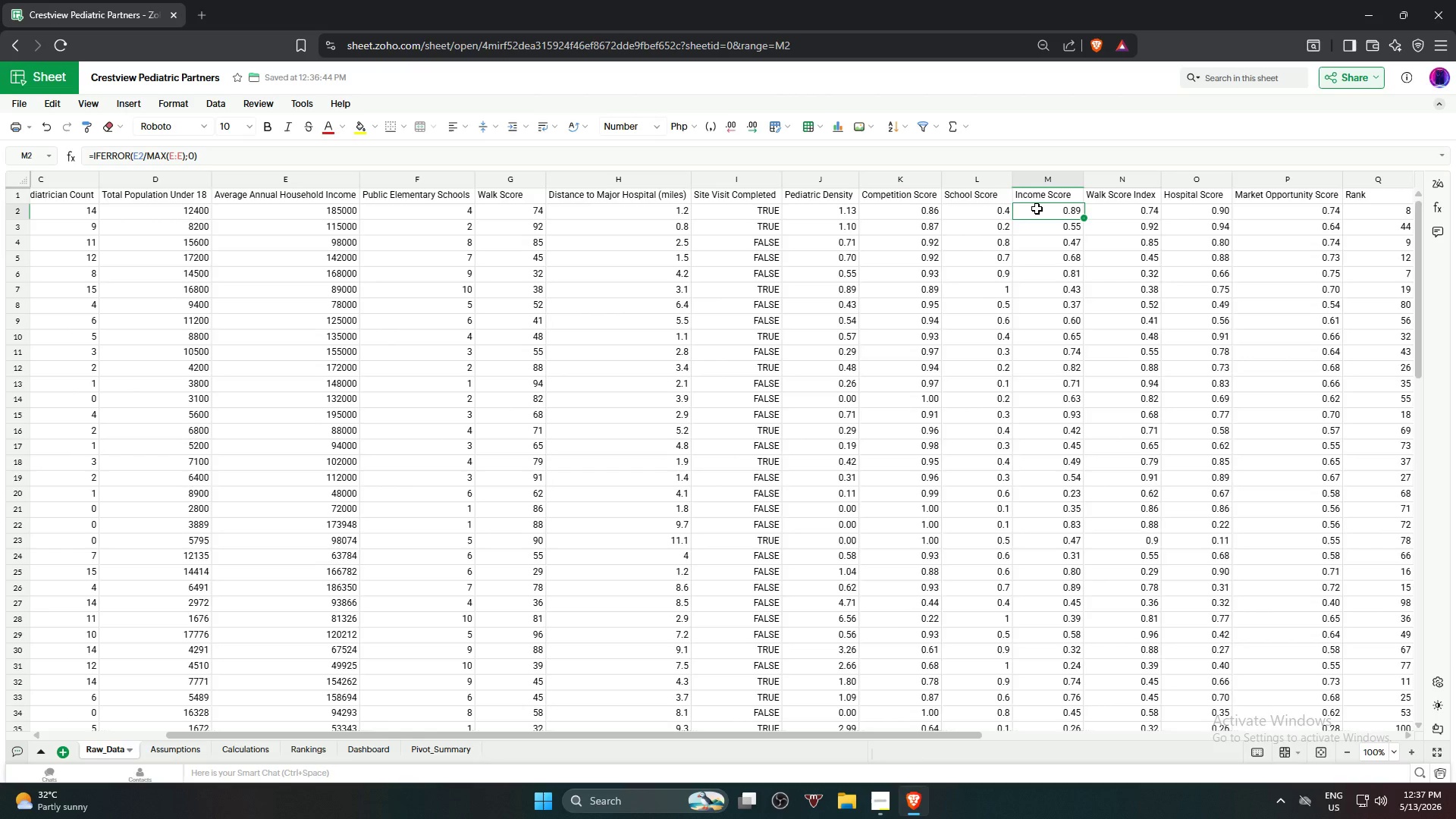 
left_click([987, 212])
 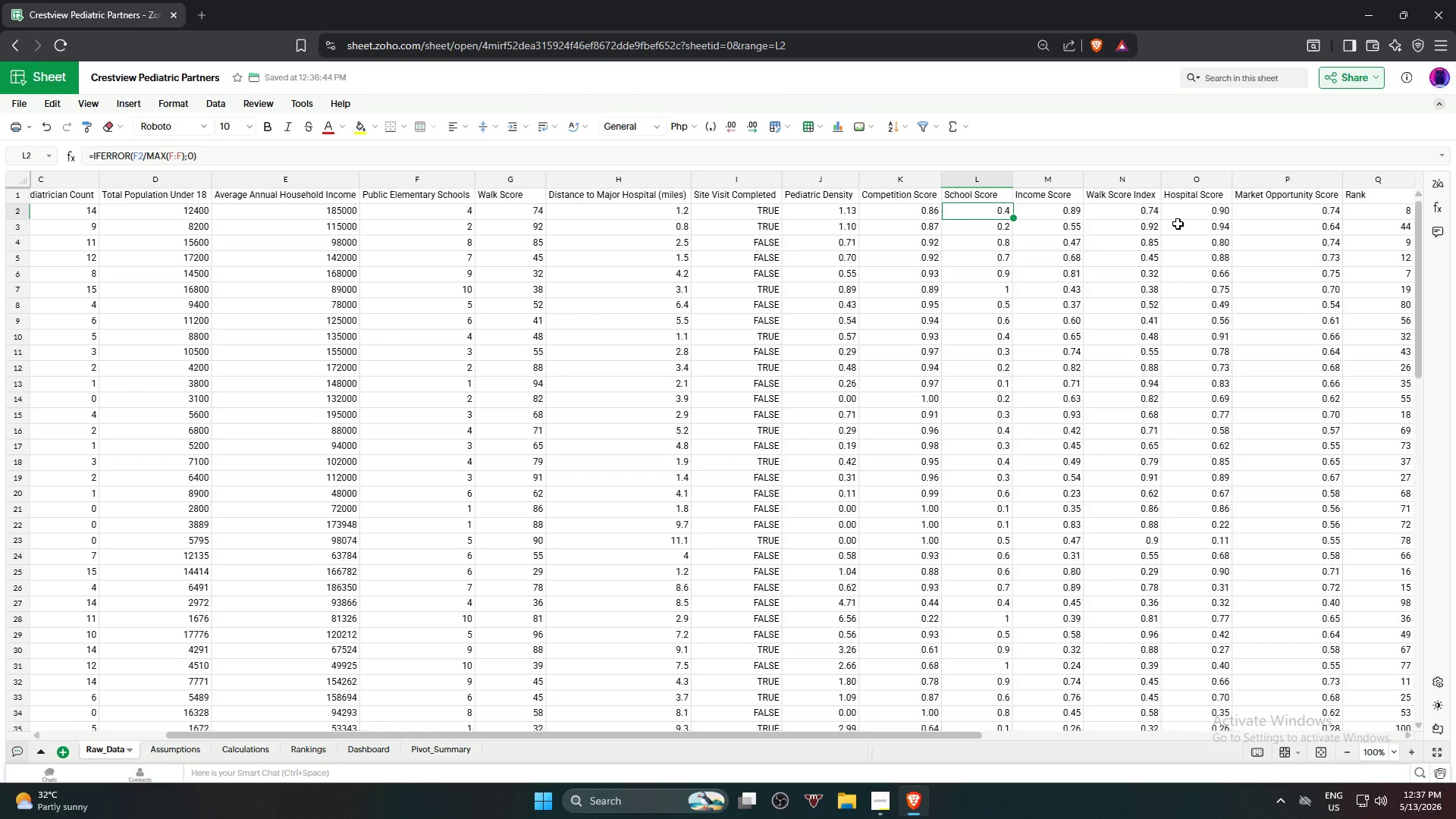 
wait(6.45)
 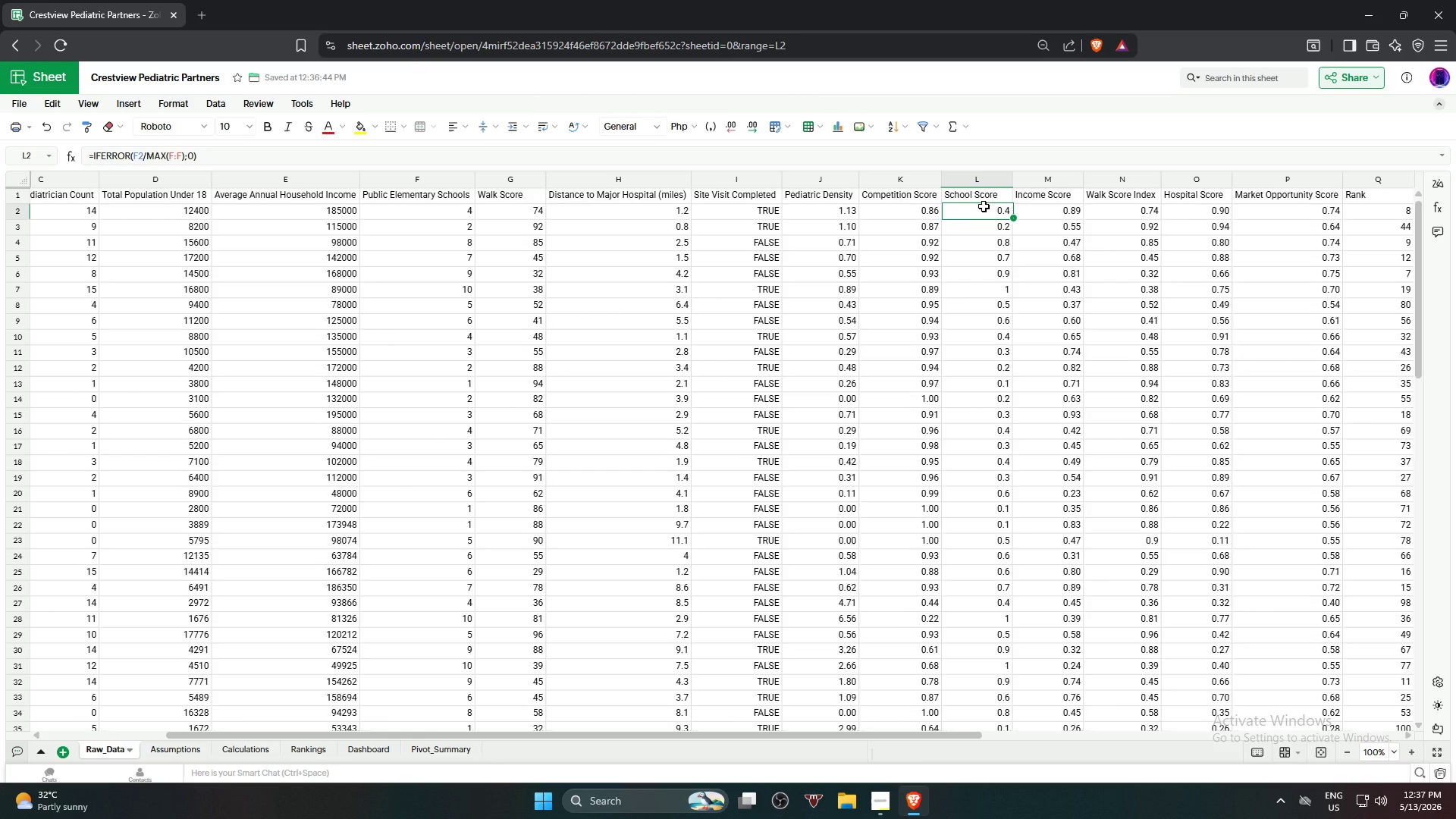 
key(ArrowLeft)
 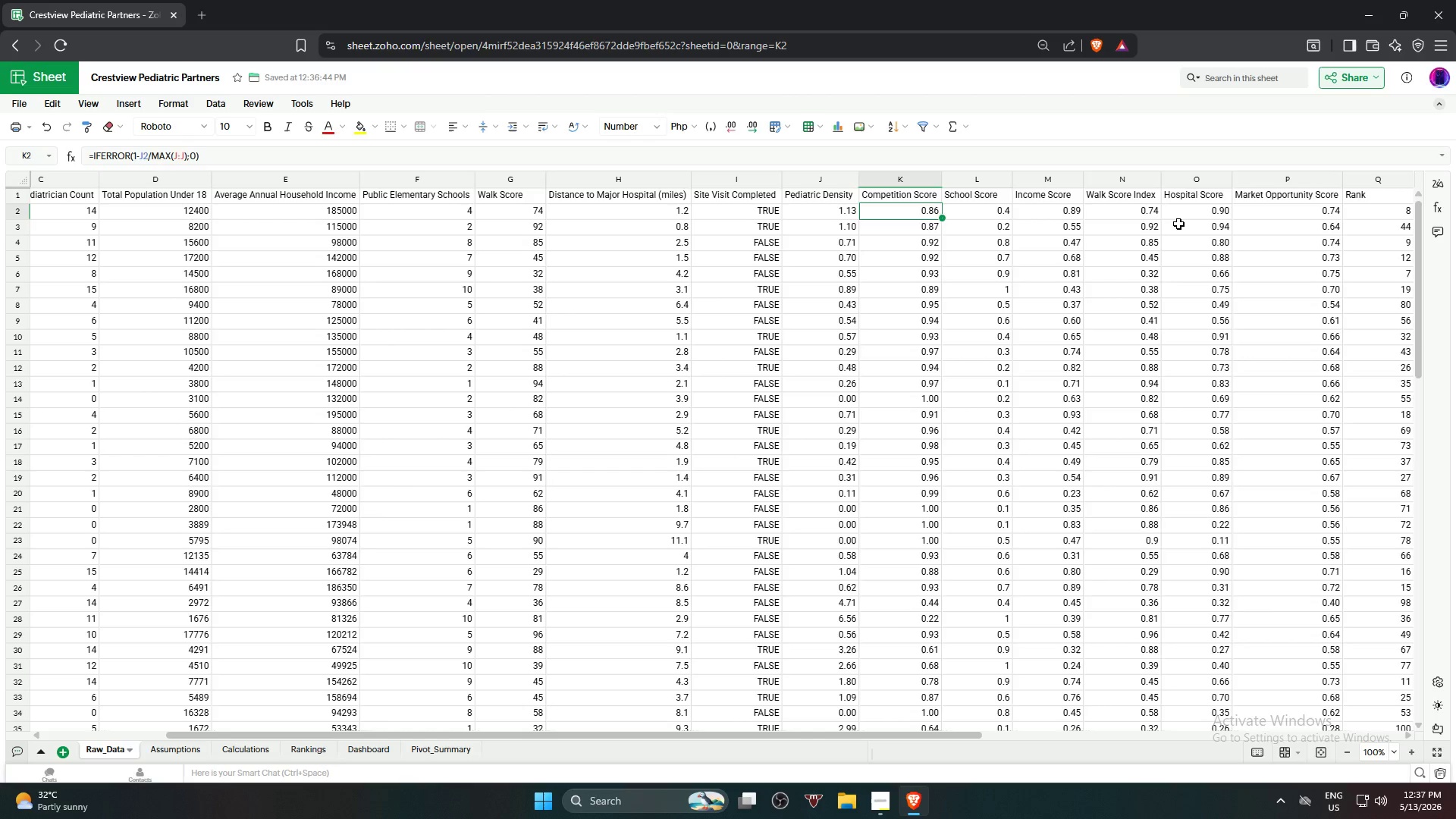 
key(ArrowLeft)
 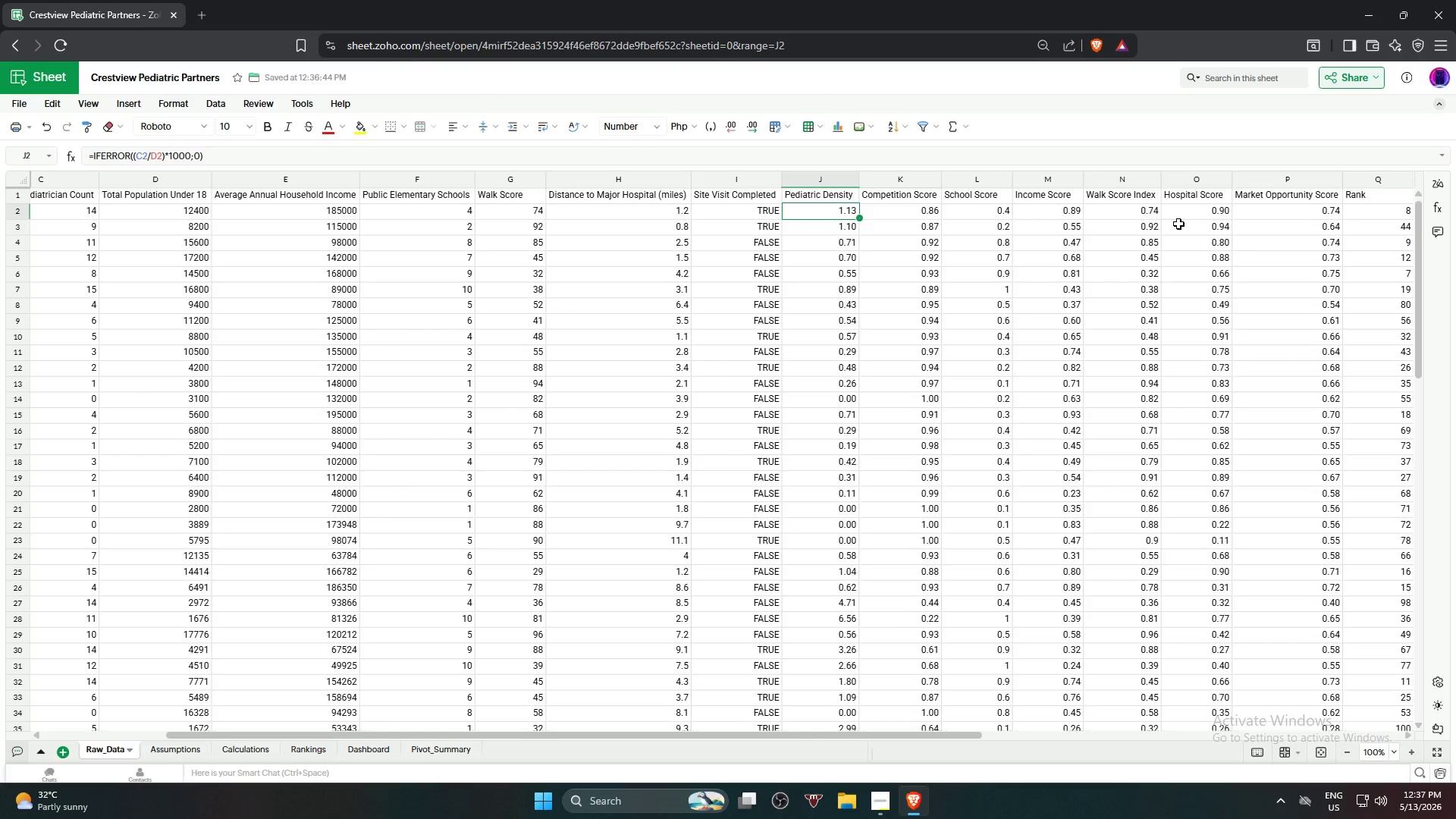 
key(ArrowLeft)
 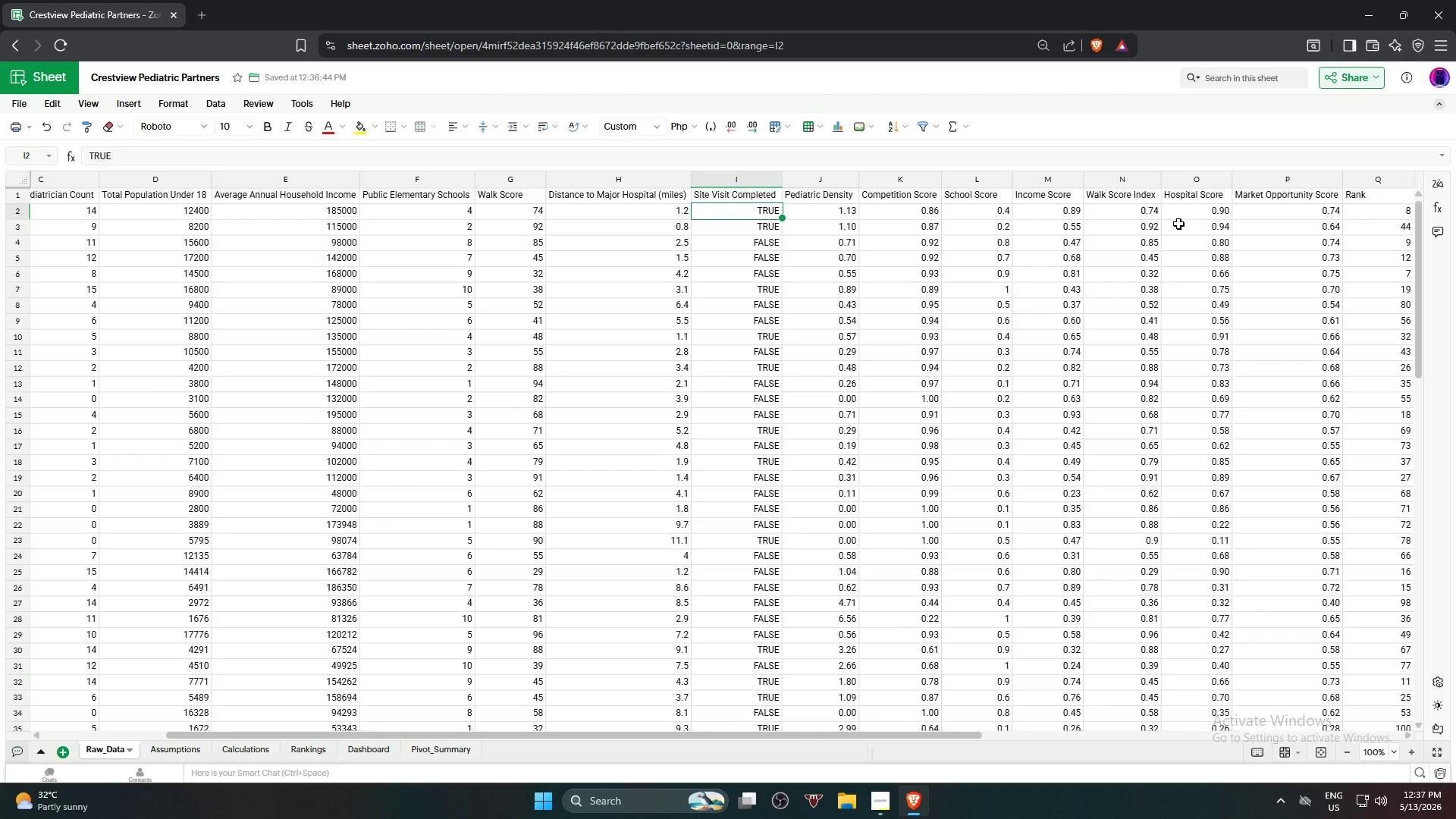 
key(ArrowRight)
 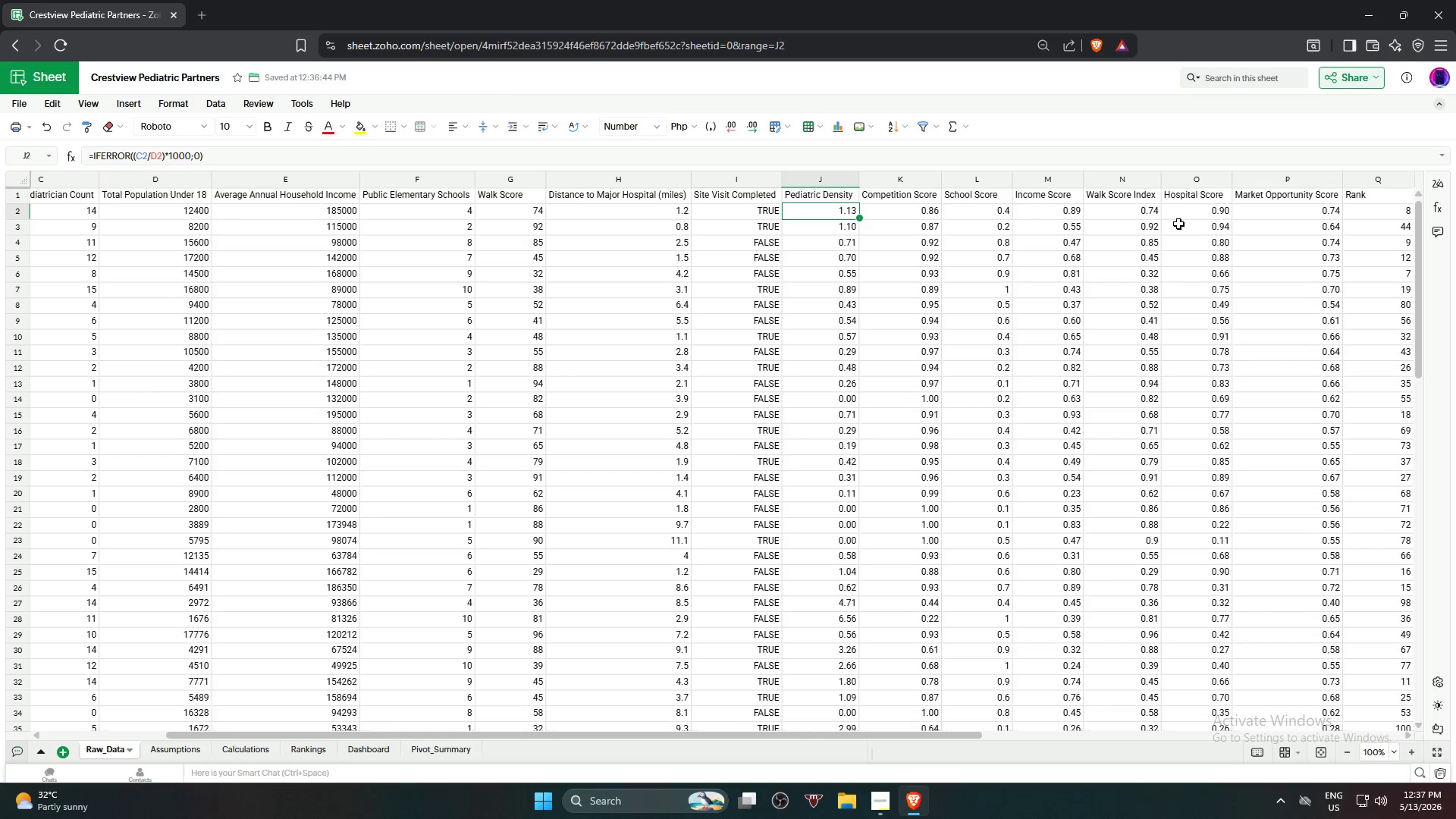 
key(ArrowRight)
 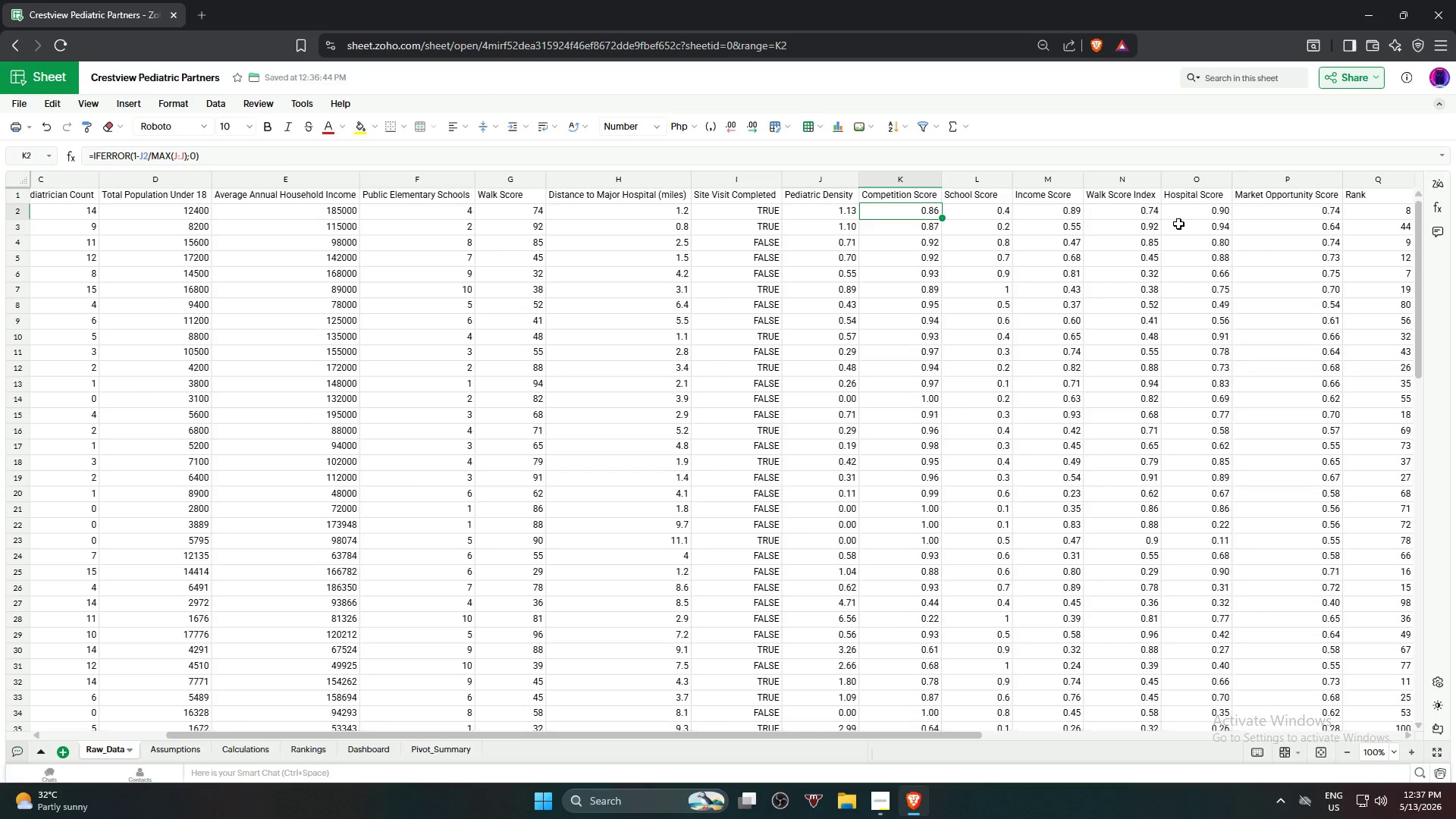 
key(ArrowRight)
 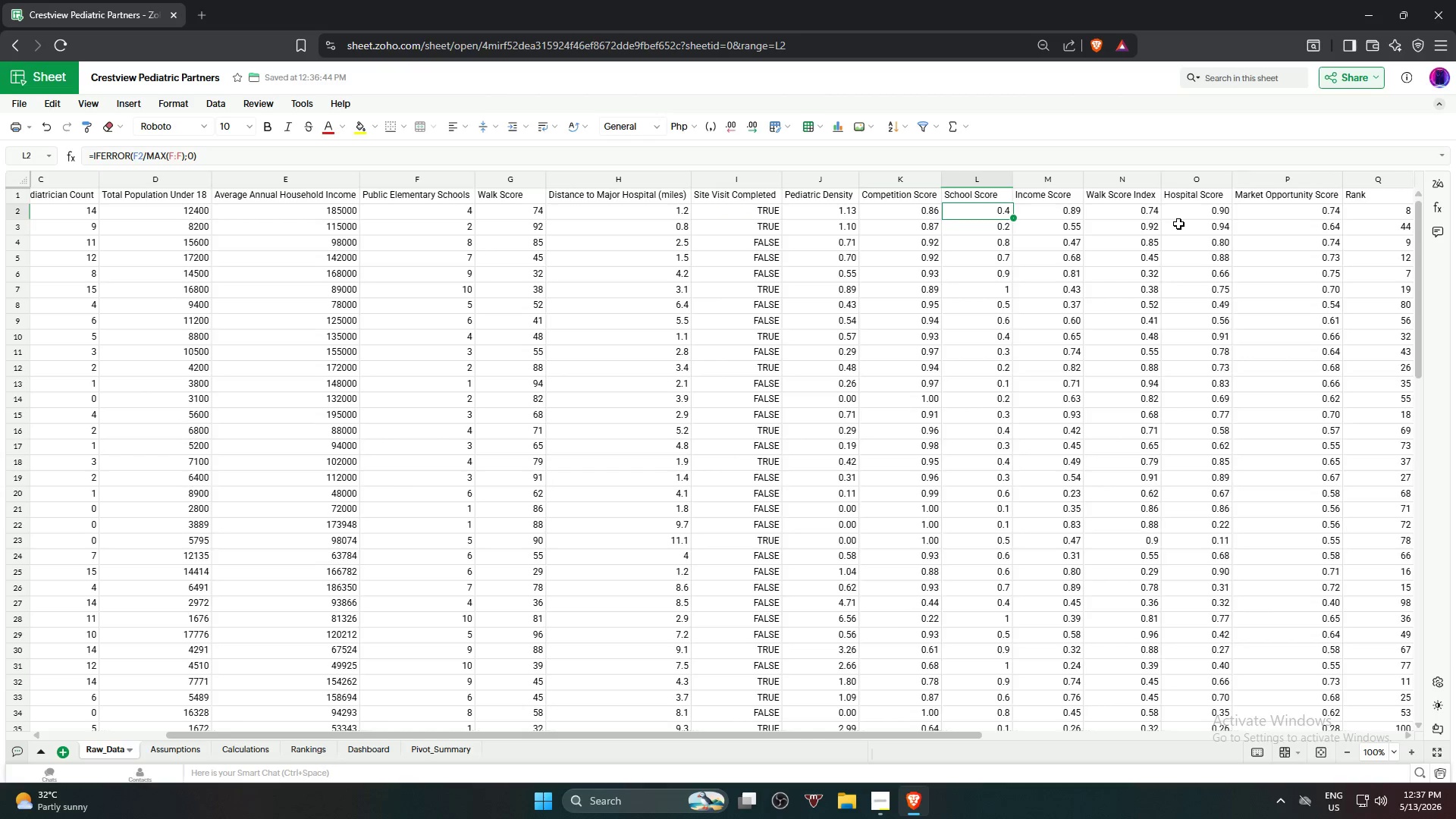 
key(ArrowRight)
 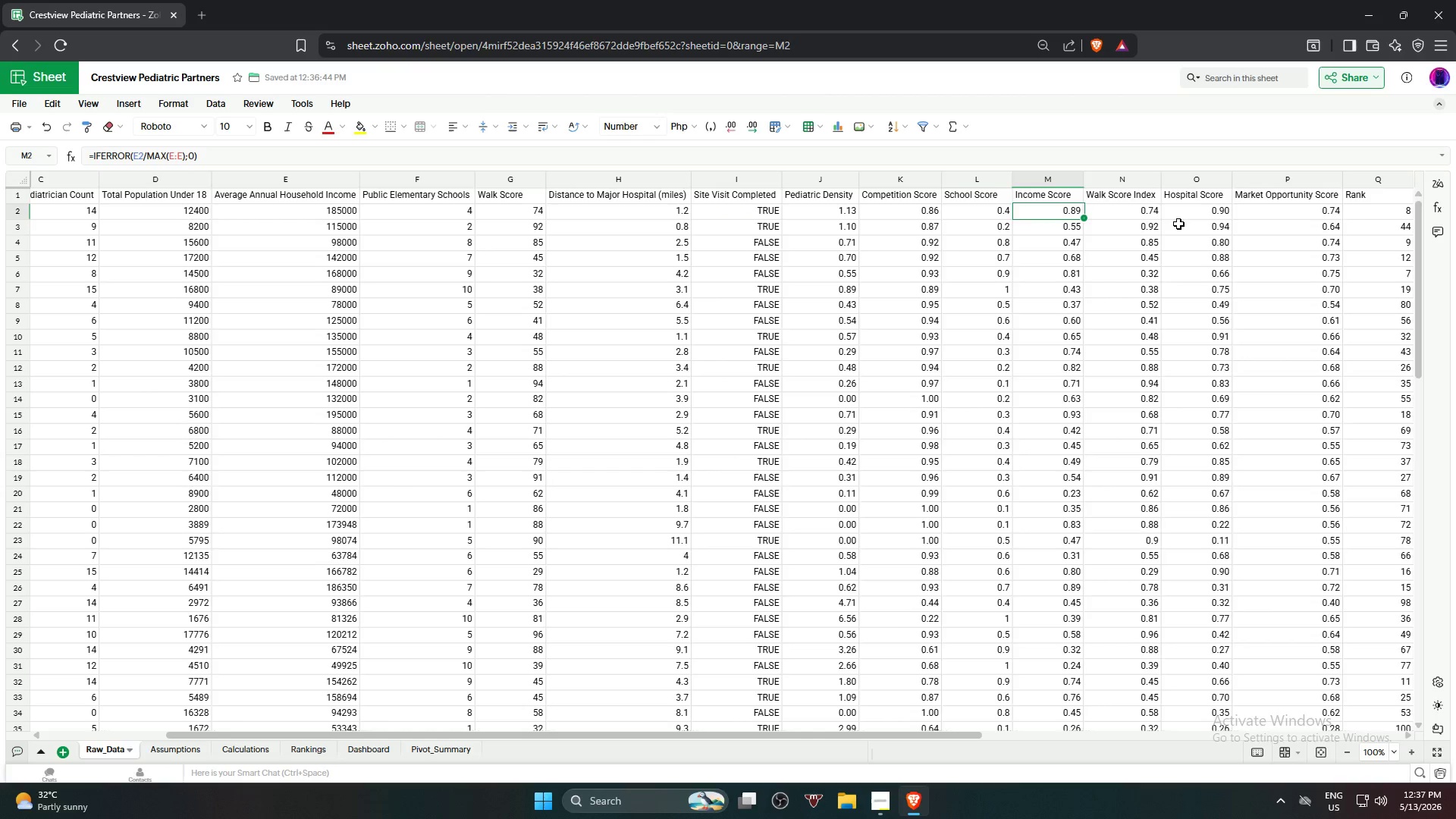 
key(ArrowRight)
 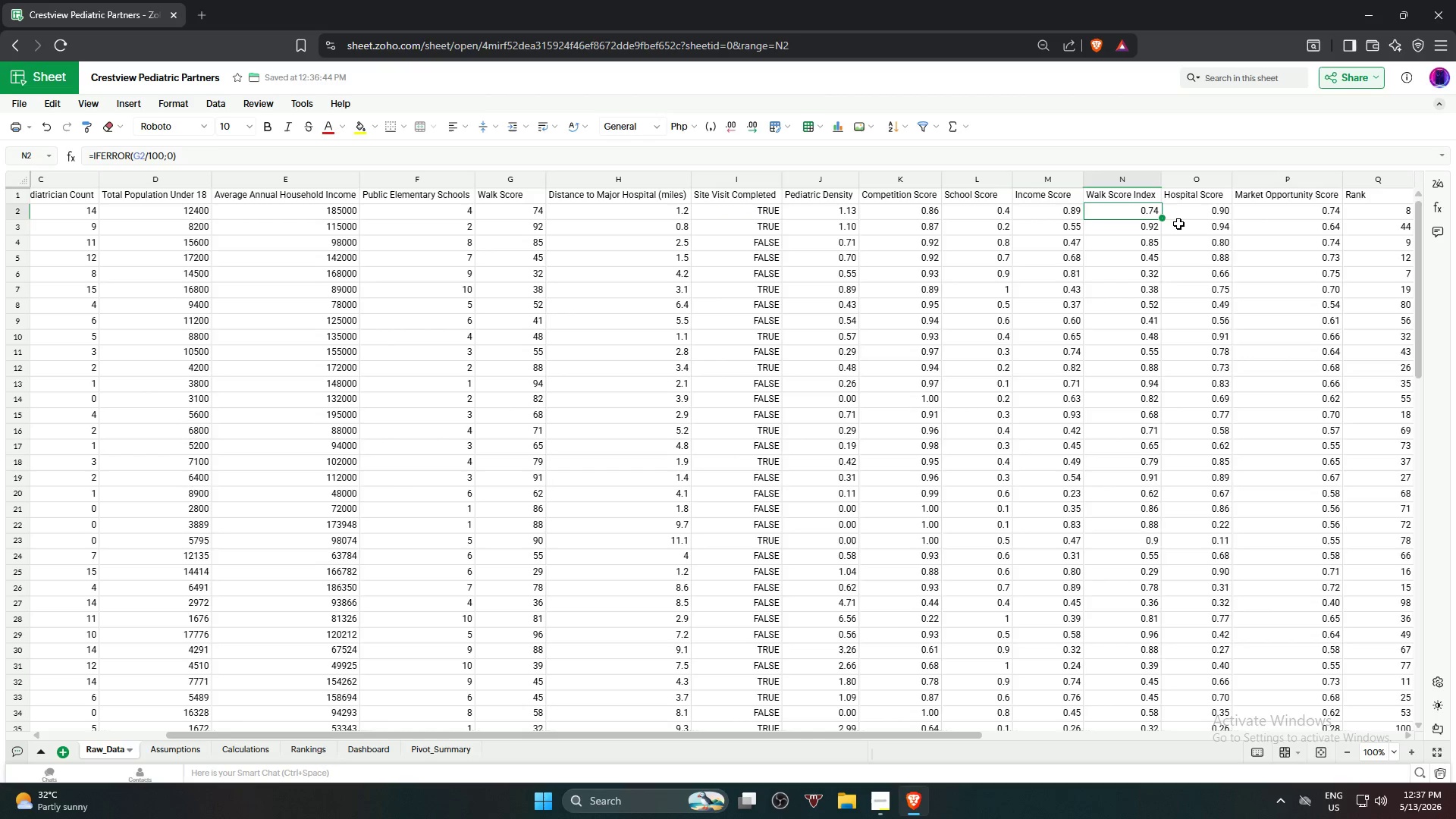 
key(ArrowRight)
 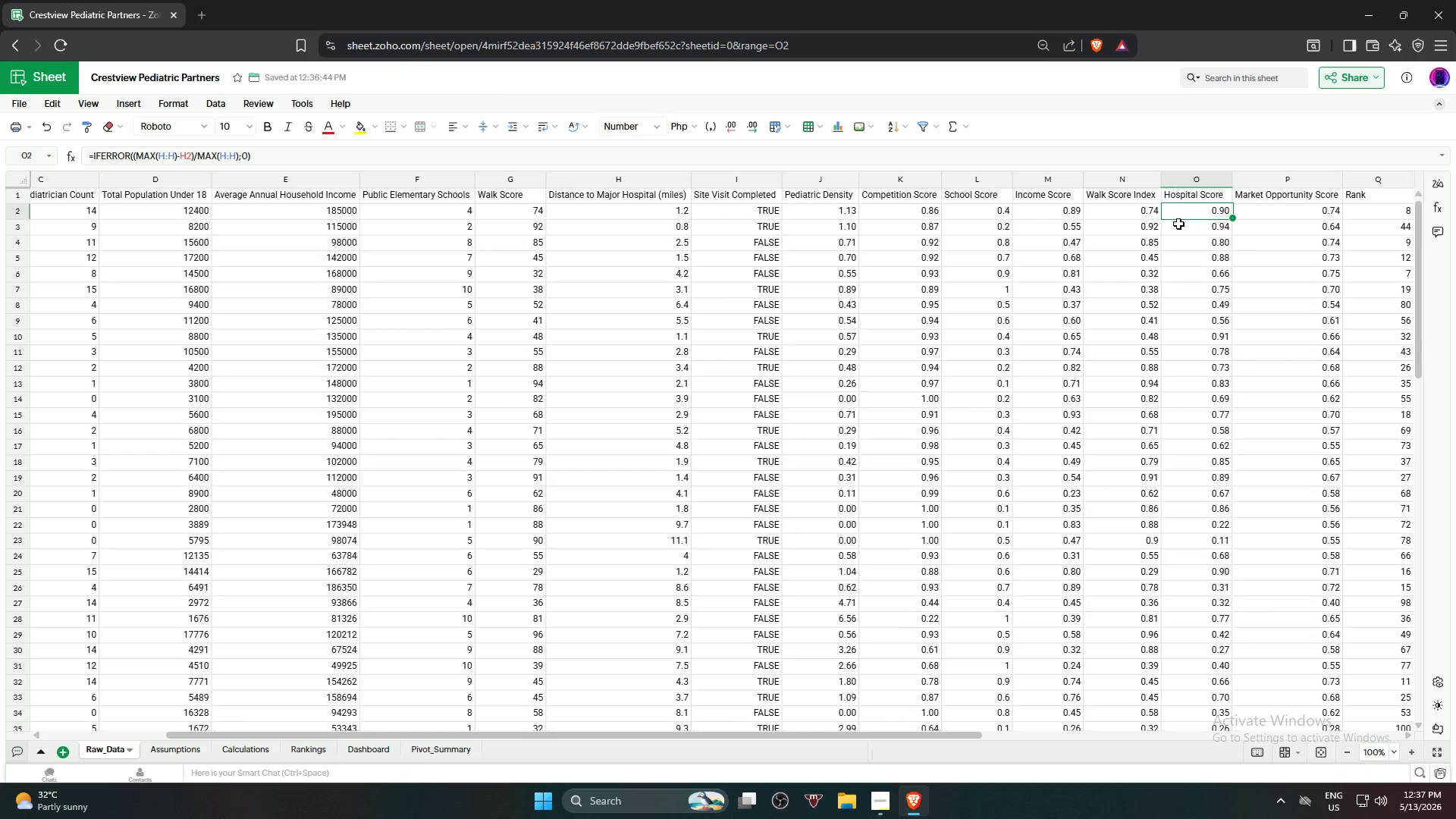 
key(ArrowRight)
 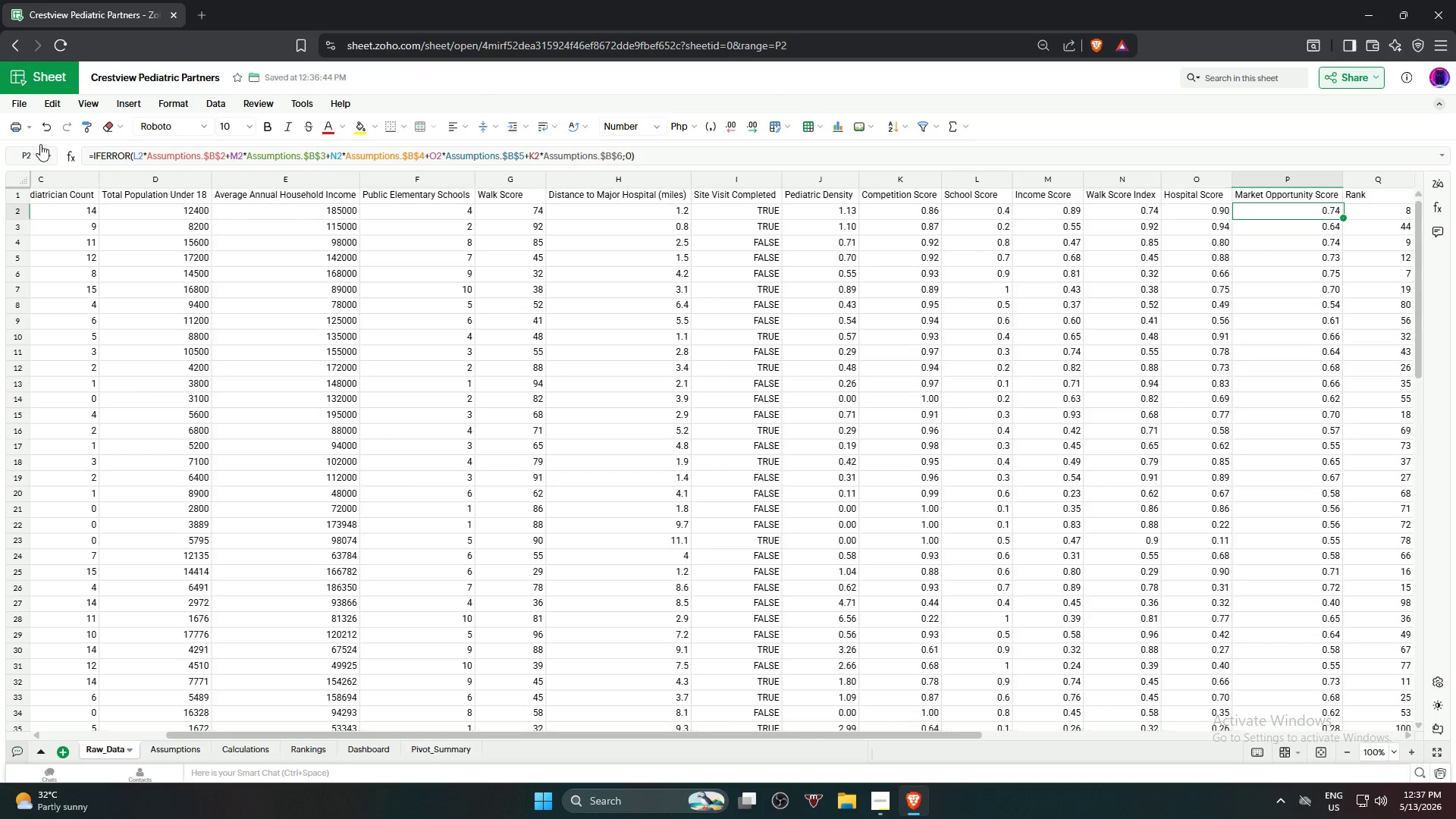 
wait(6.2)
 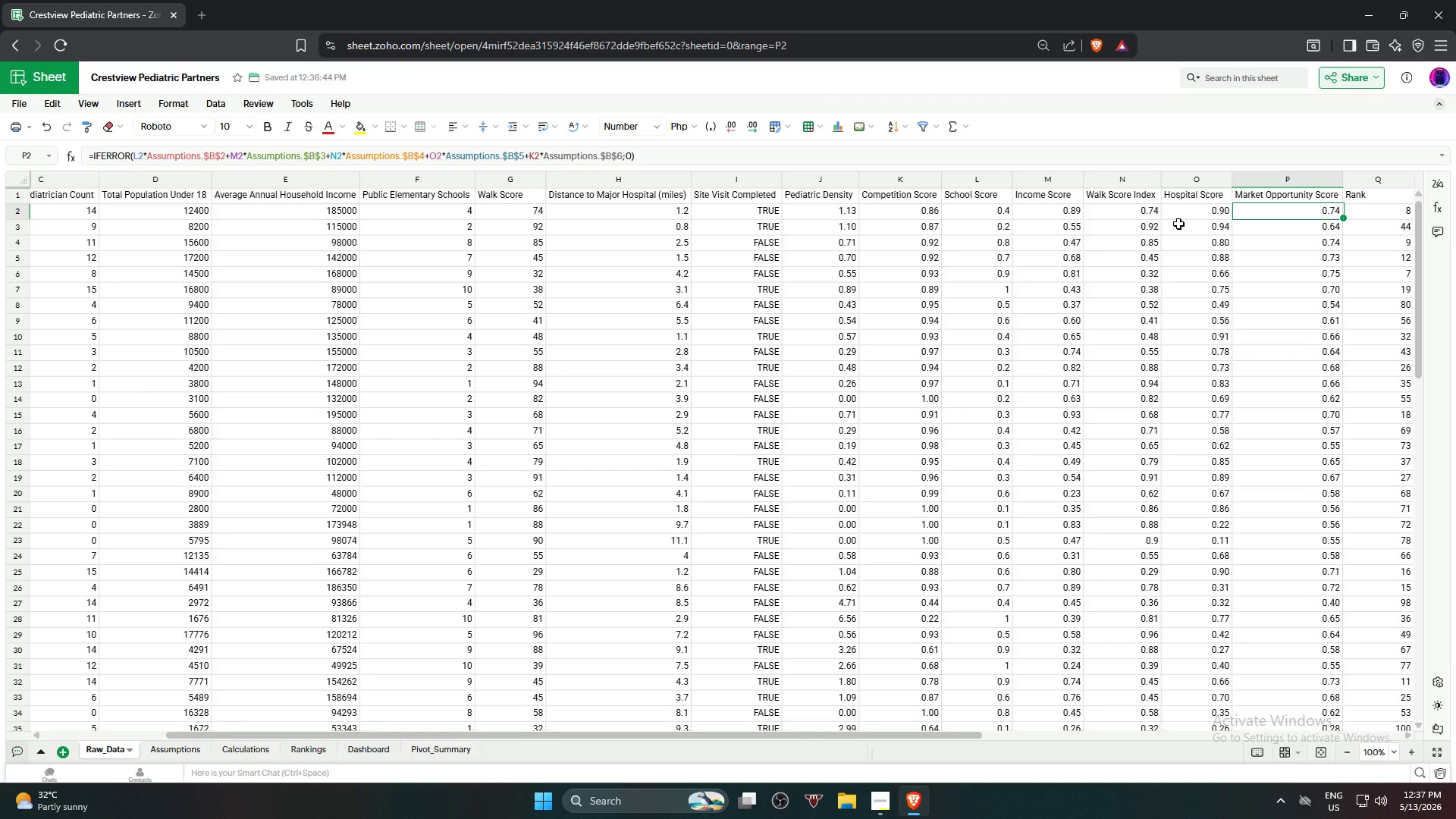 
left_click_drag(start_coordinate=[129, 157], to_coordinate=[94, 158])
 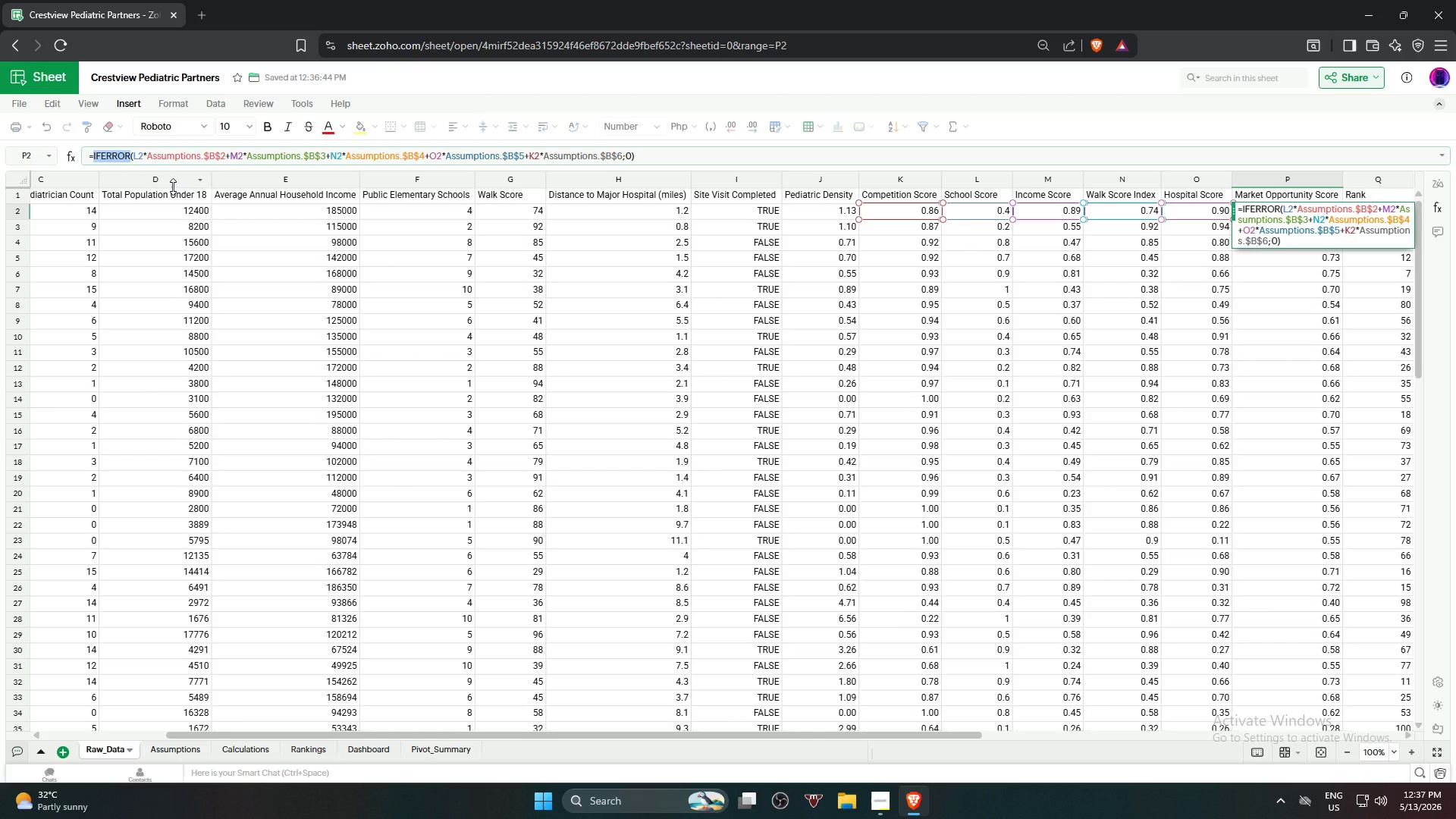 
key(CapsLock)
 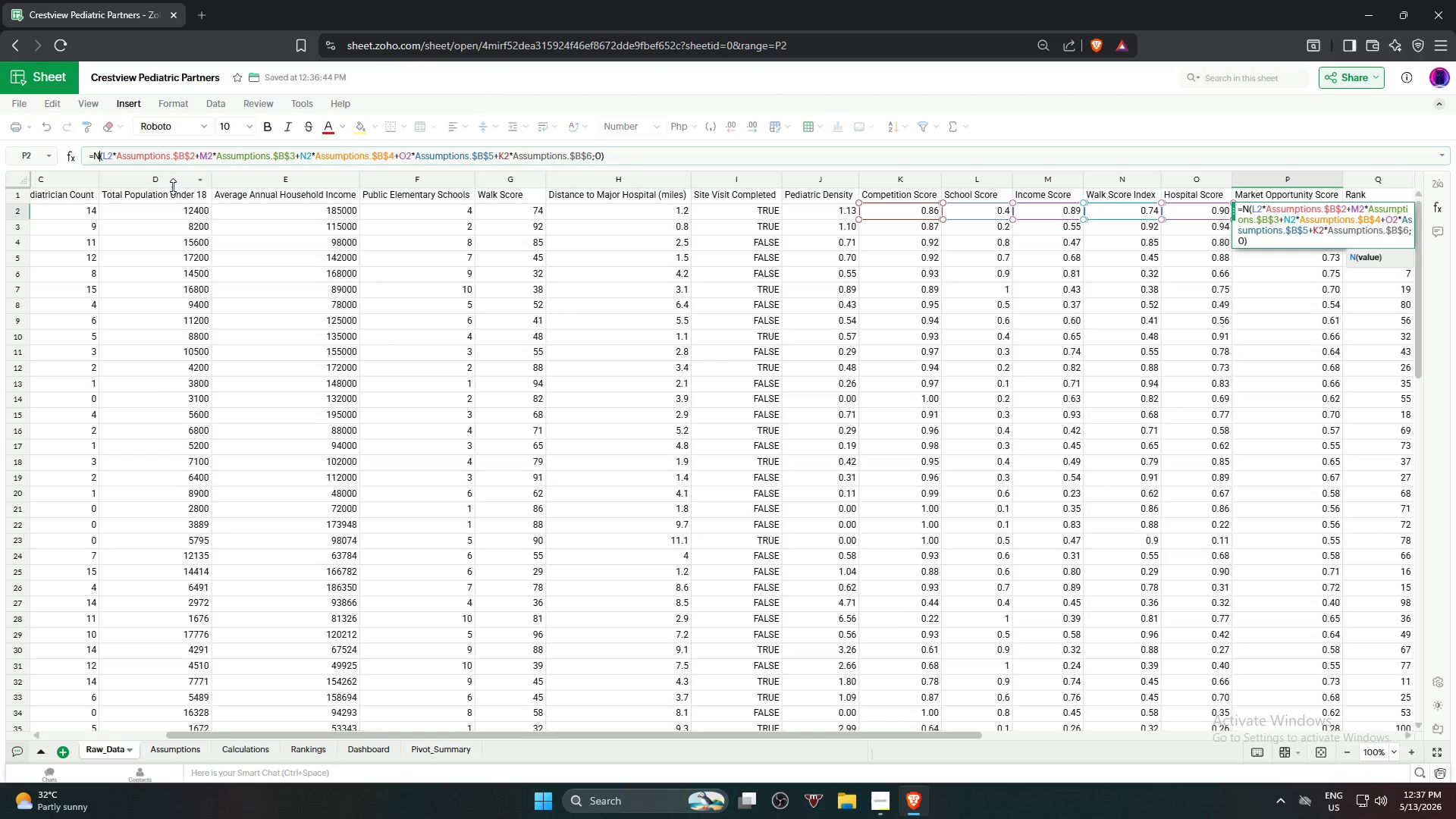 
key(N)
 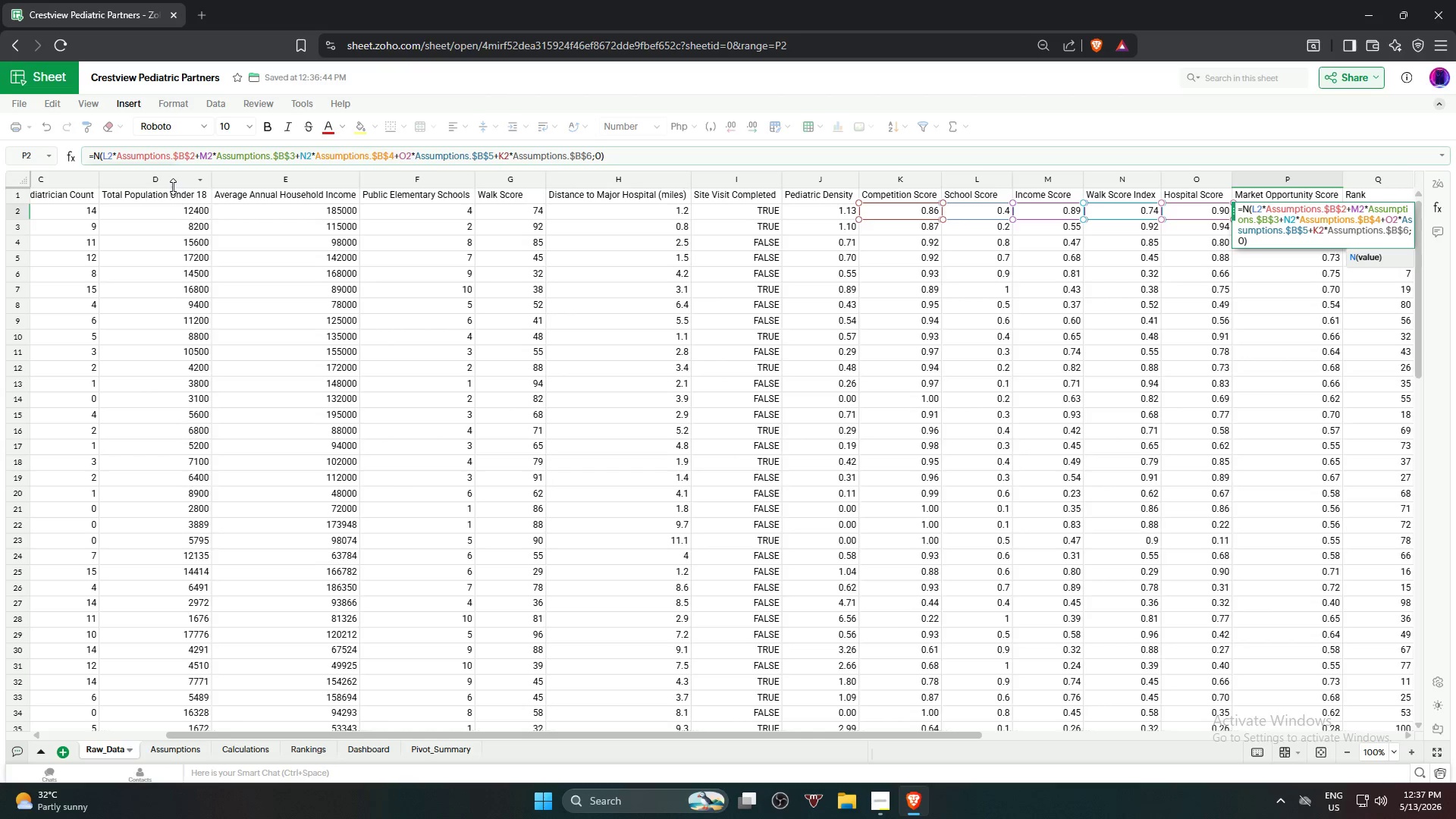 
key(Enter)
 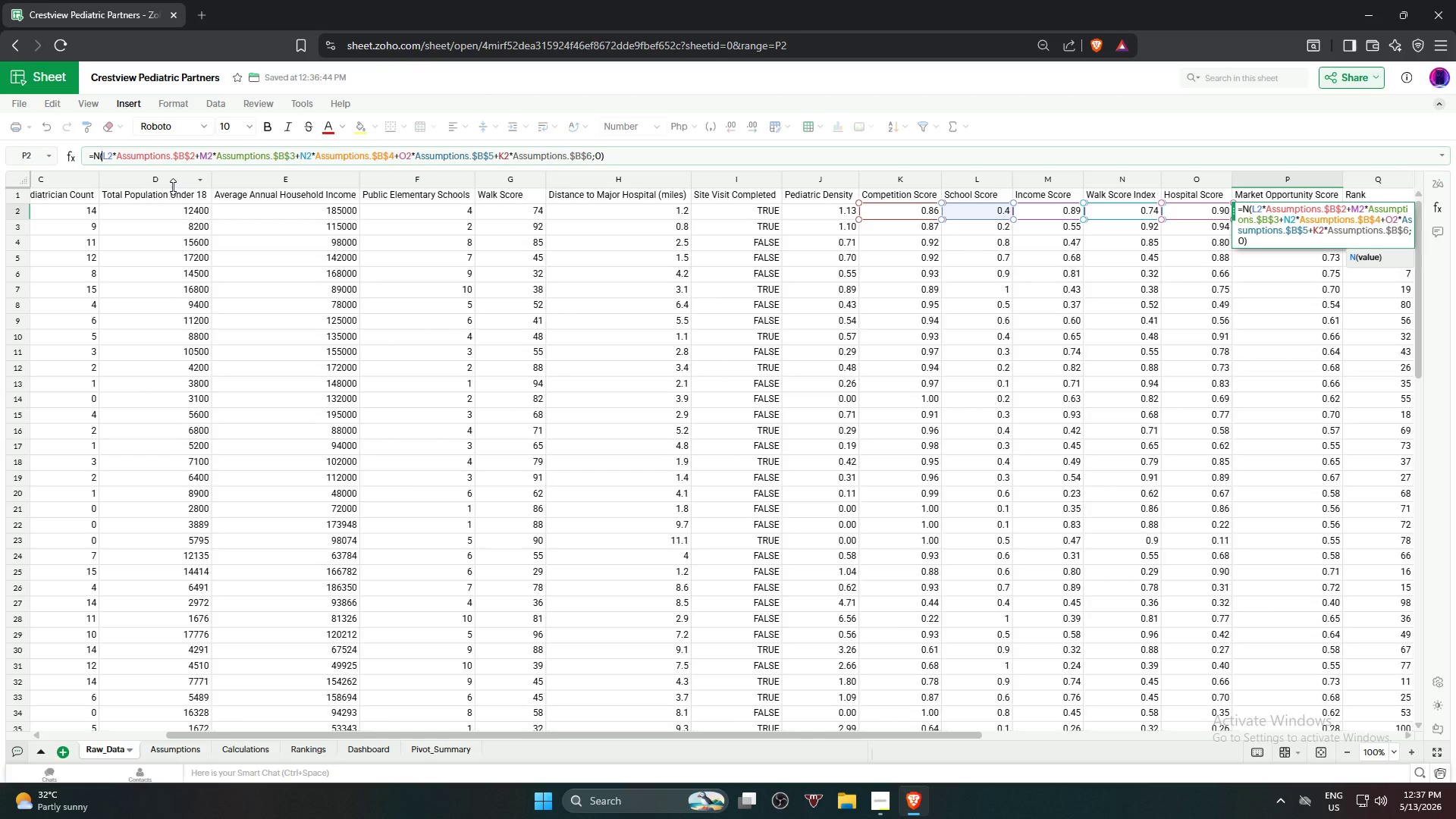 
key(Enter)
 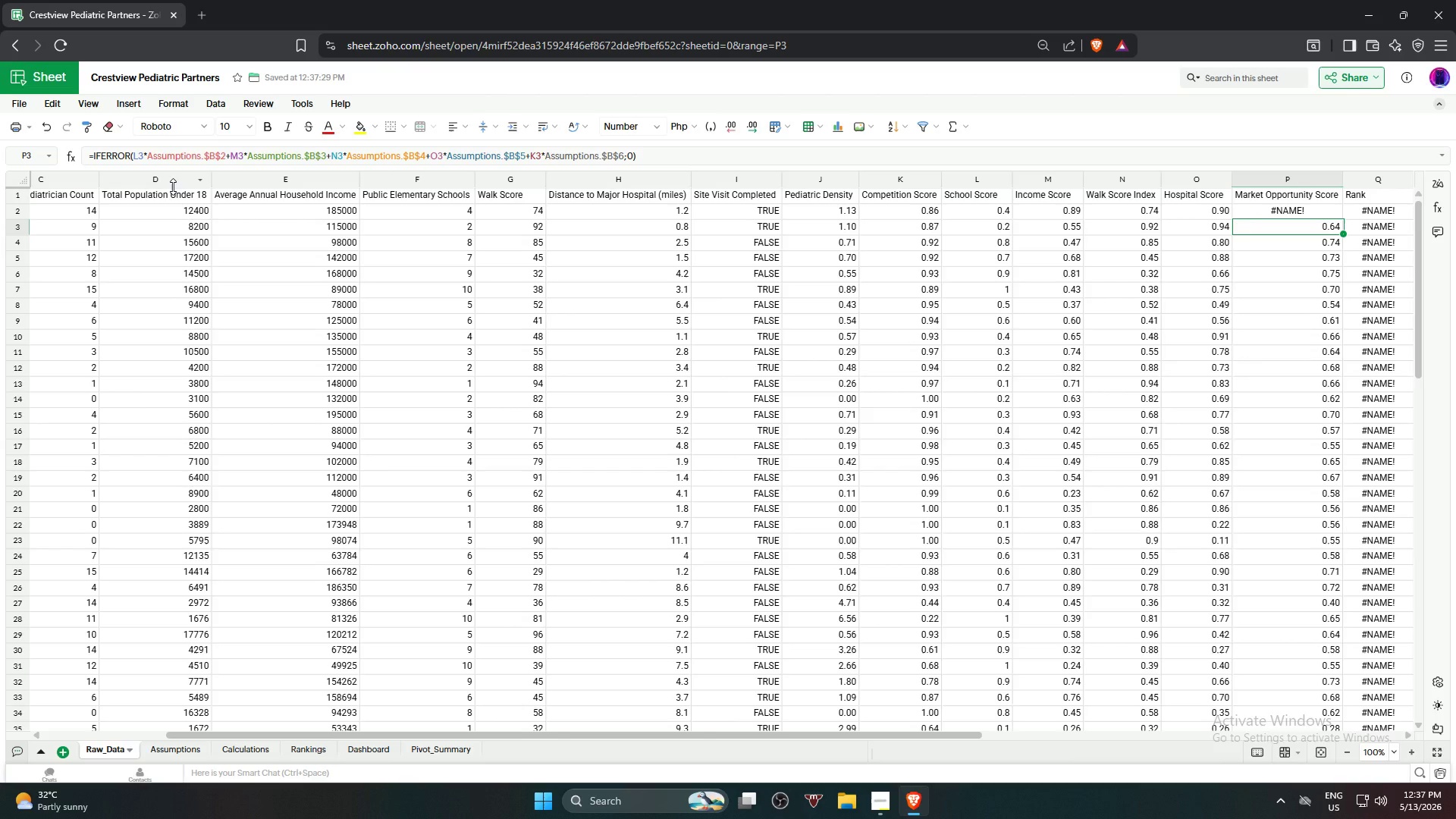 
key(Control+ControlLeft)
 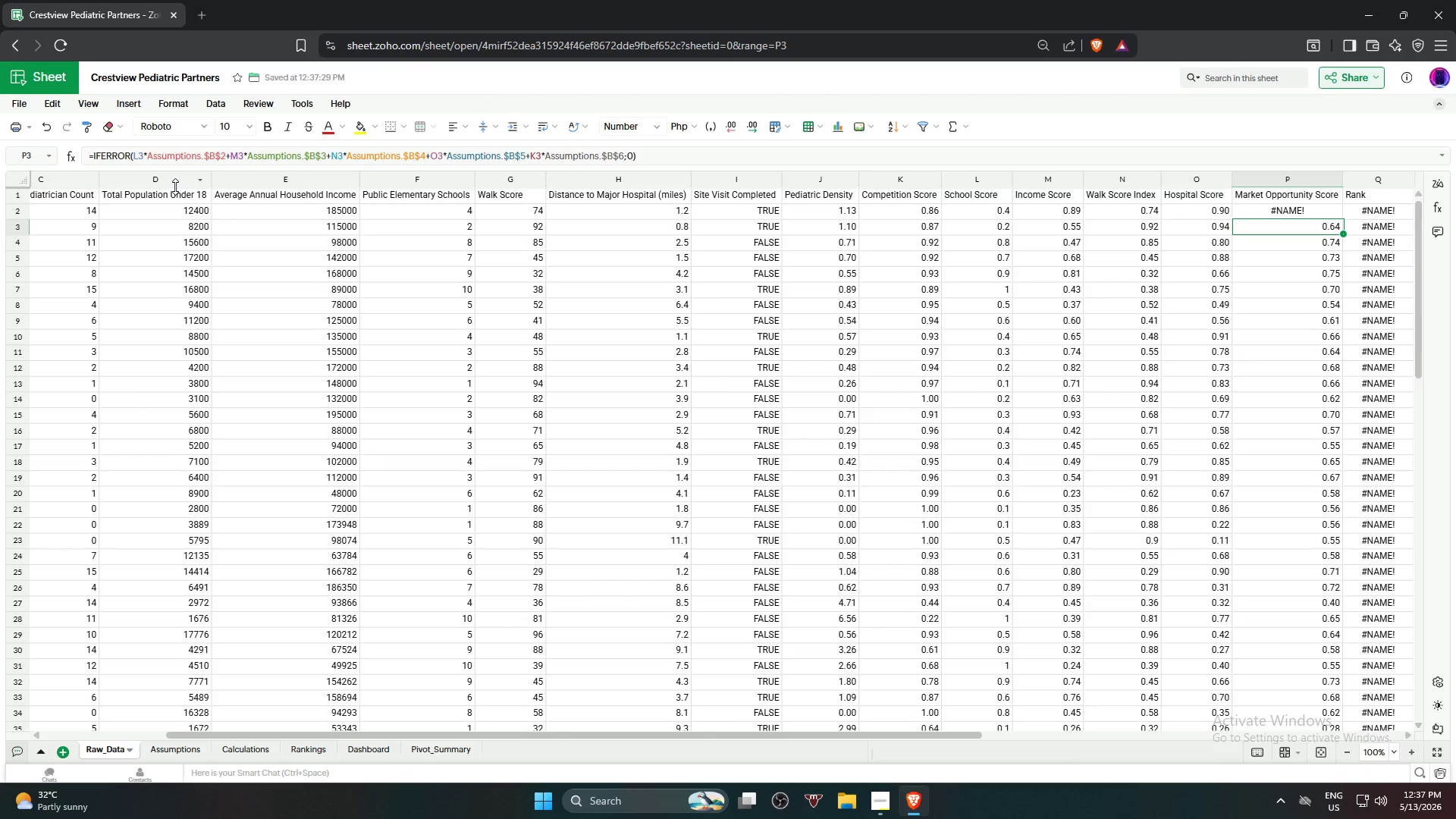 
key(Control+Z)
 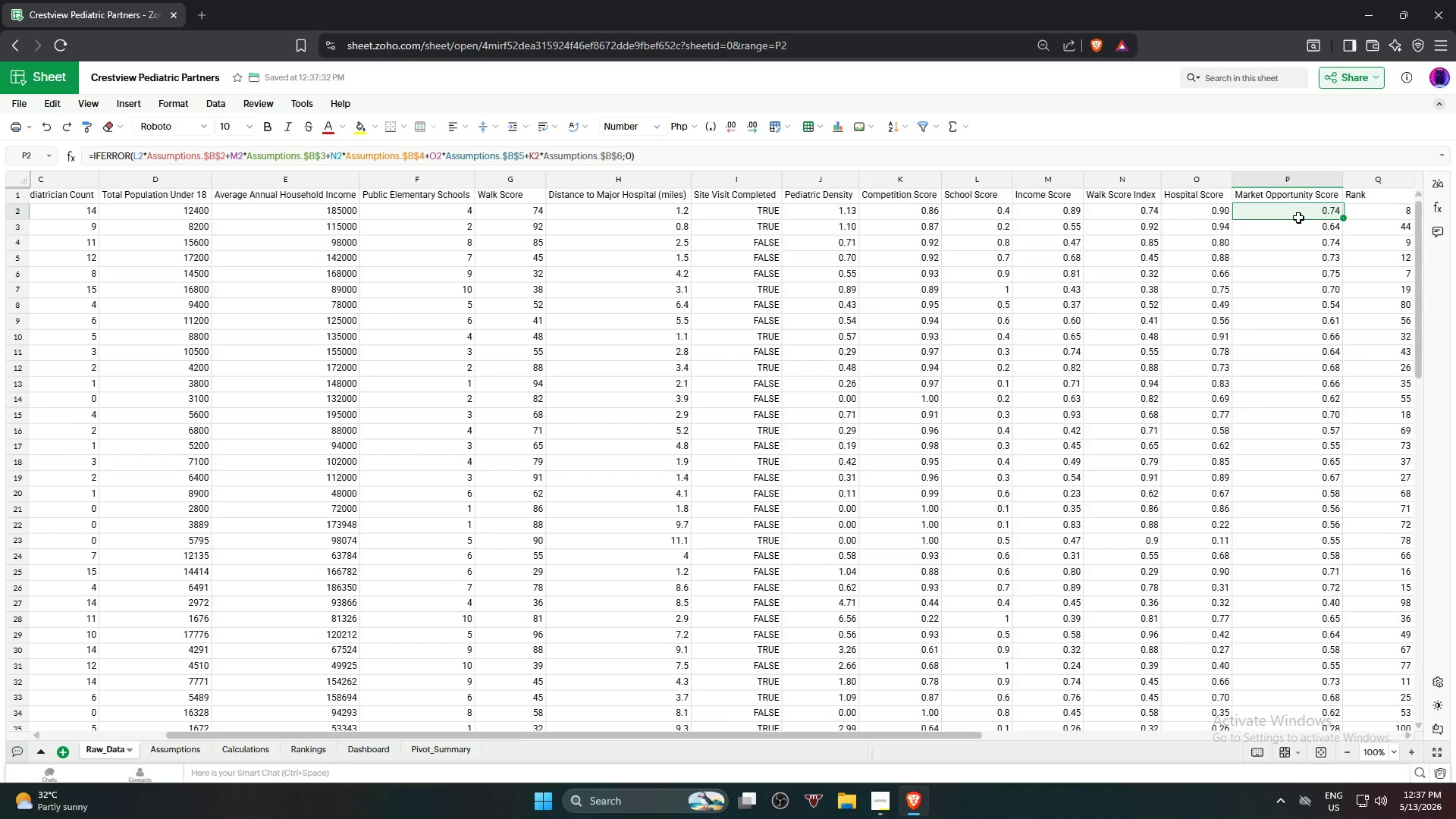 
double_click([1297, 215])
 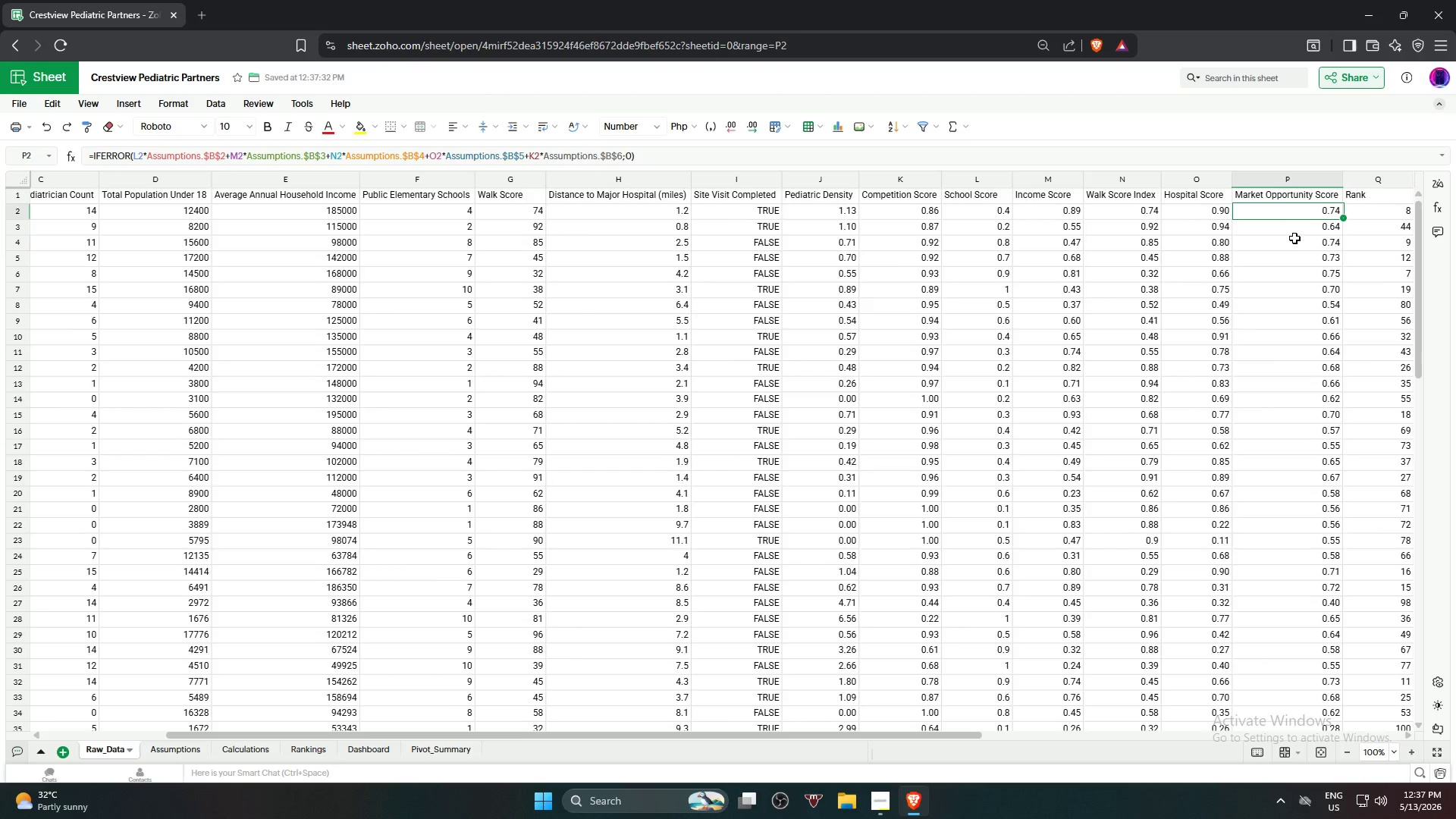 
scroll: coordinate [1285, 484], scroll_direction: down, amount: 16.0
 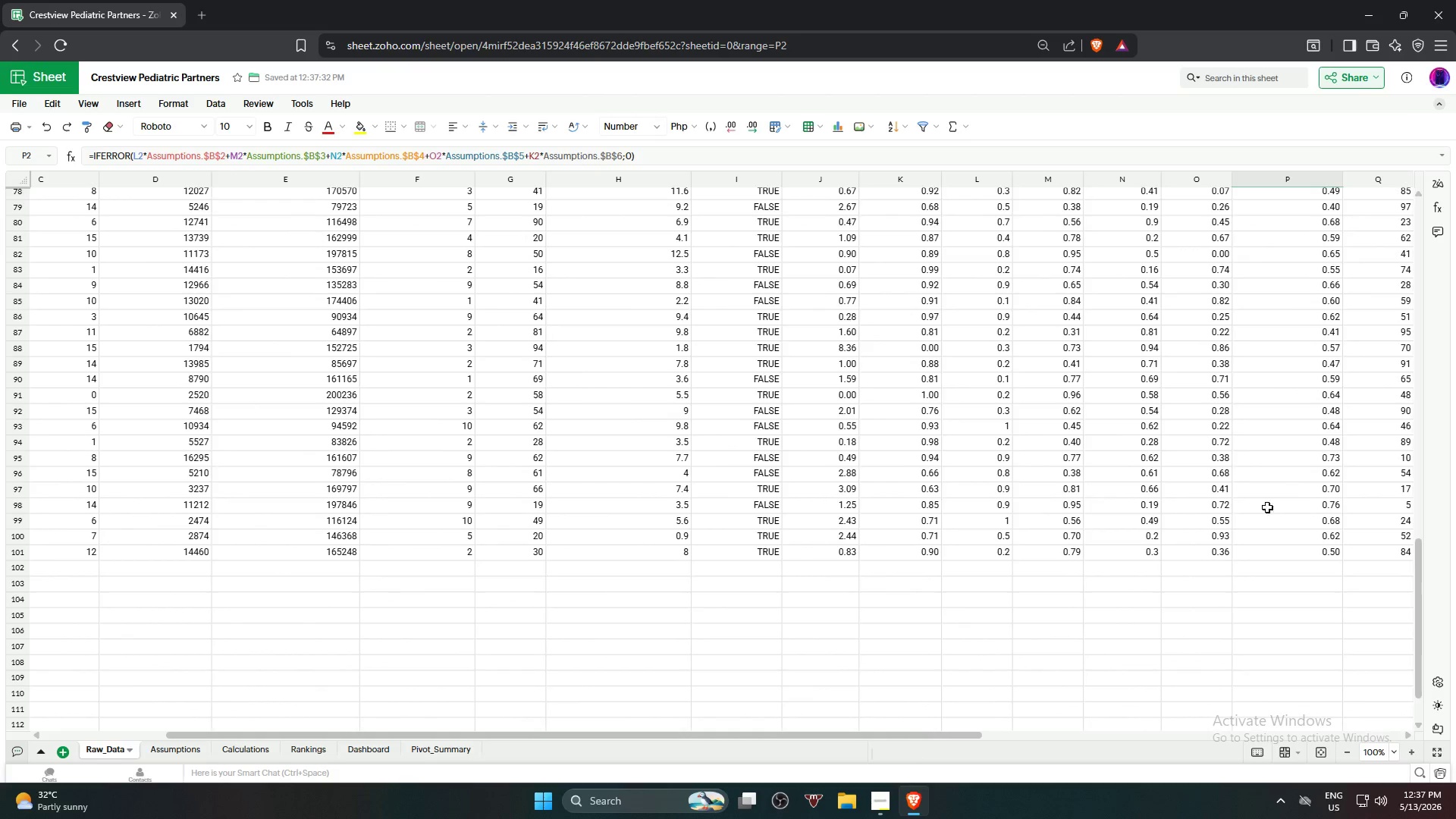 
hold_key(key=ShiftLeft, duration=1.14)
left_click([1276, 554])
 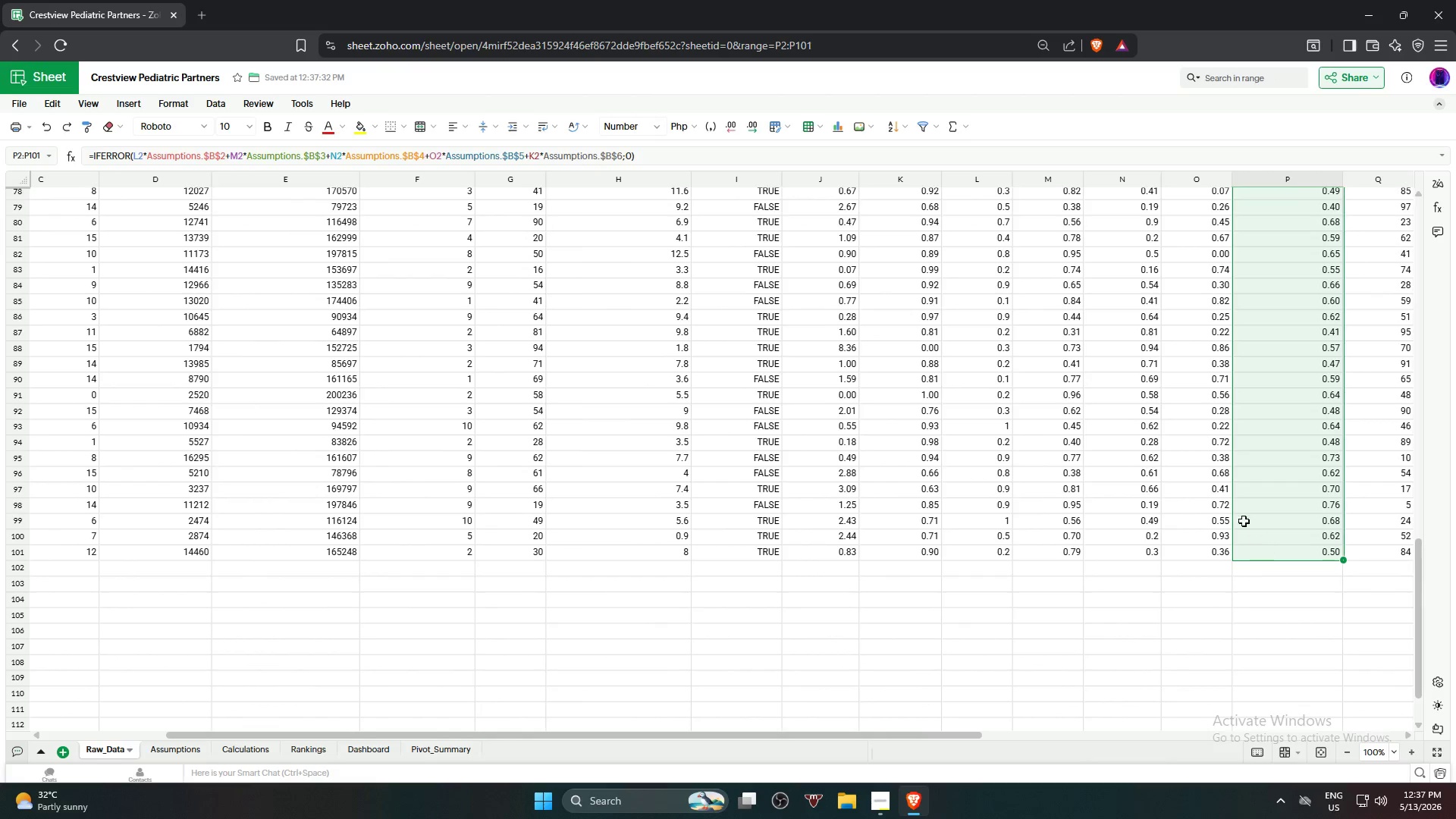 
scroll: coordinate [1192, 381], scroll_direction: up, amount: 24.0
 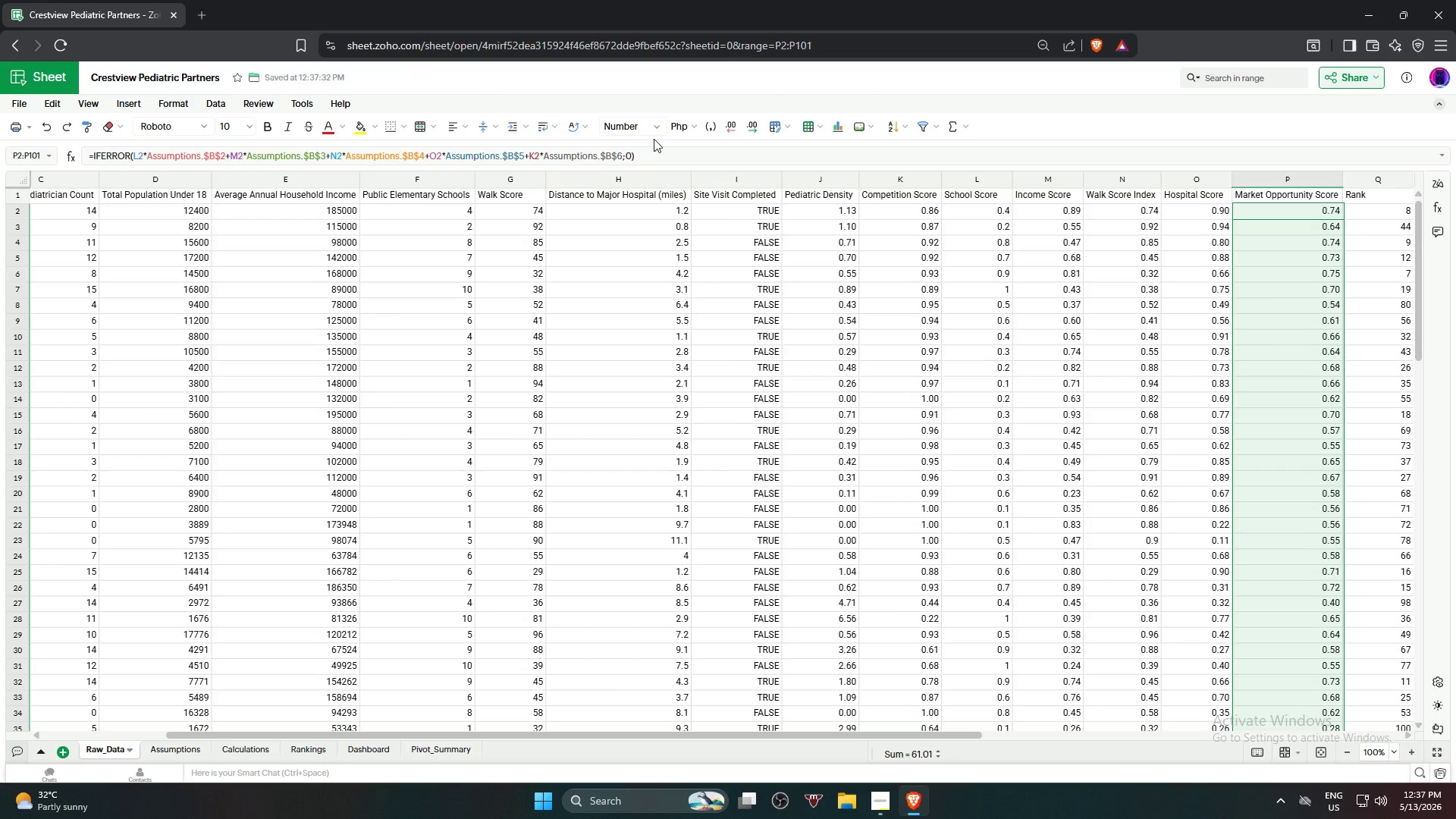 
left_click([656, 127])
 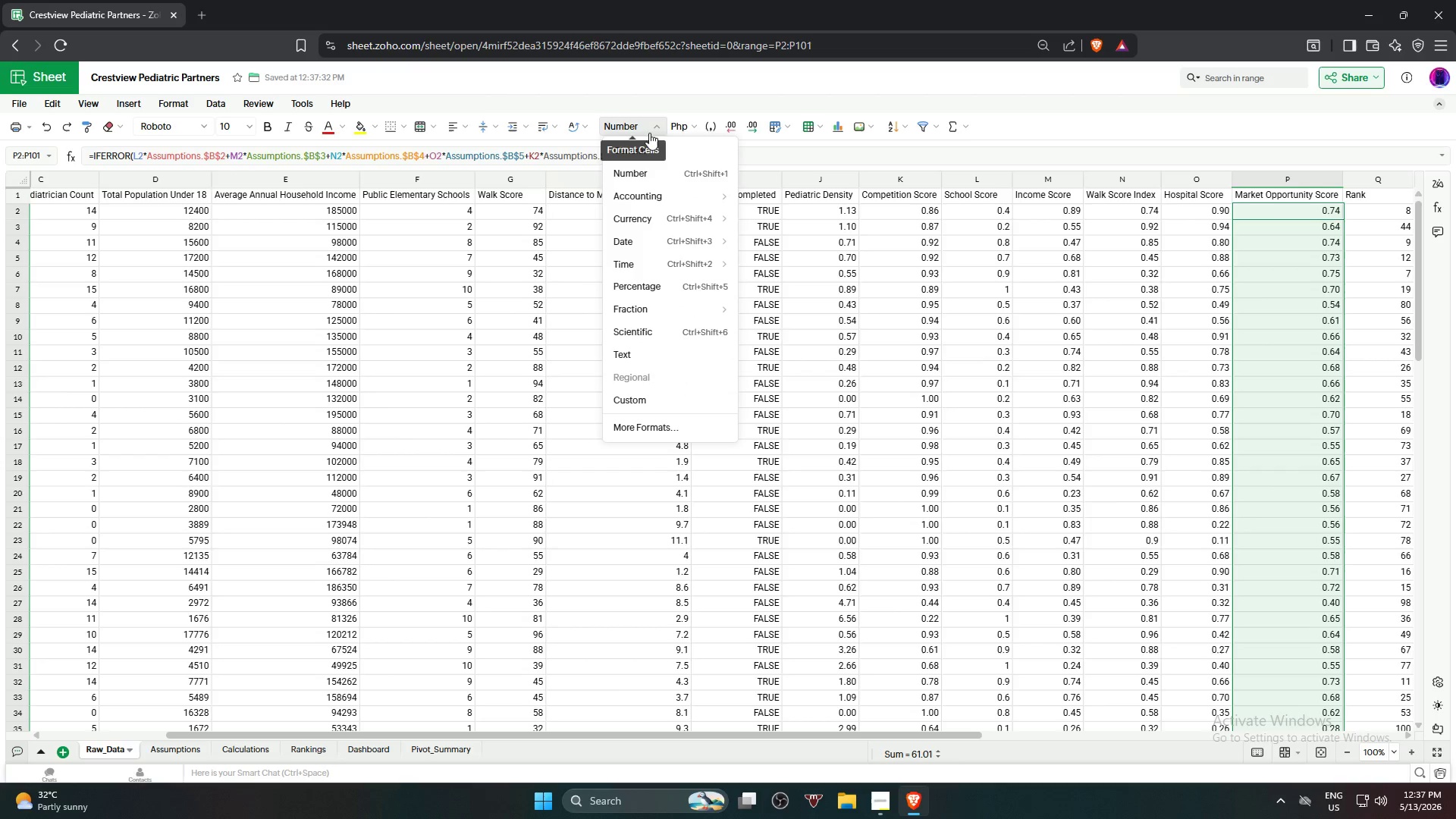 
left_click([654, 178])
 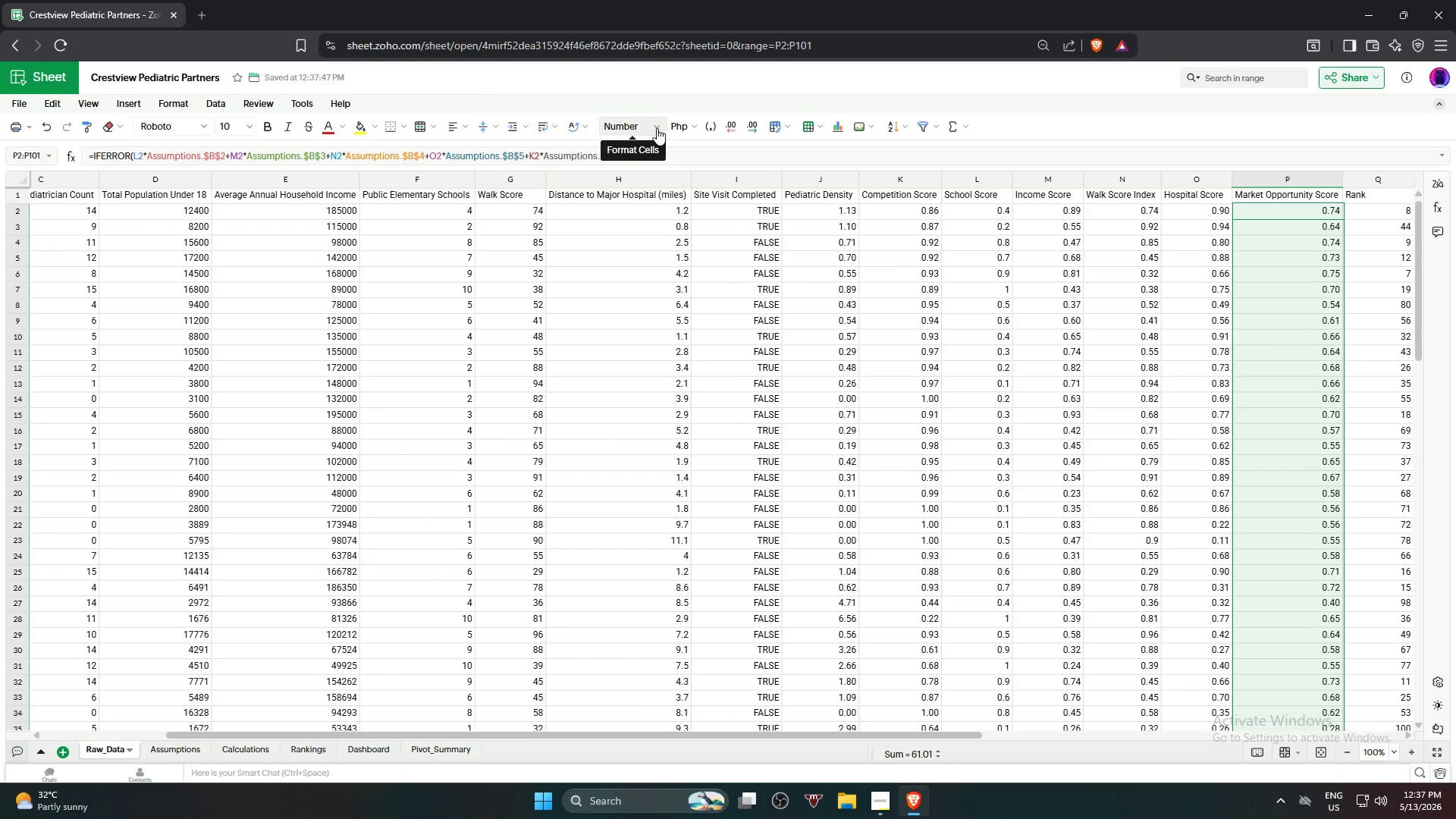 
left_click([657, 128])
 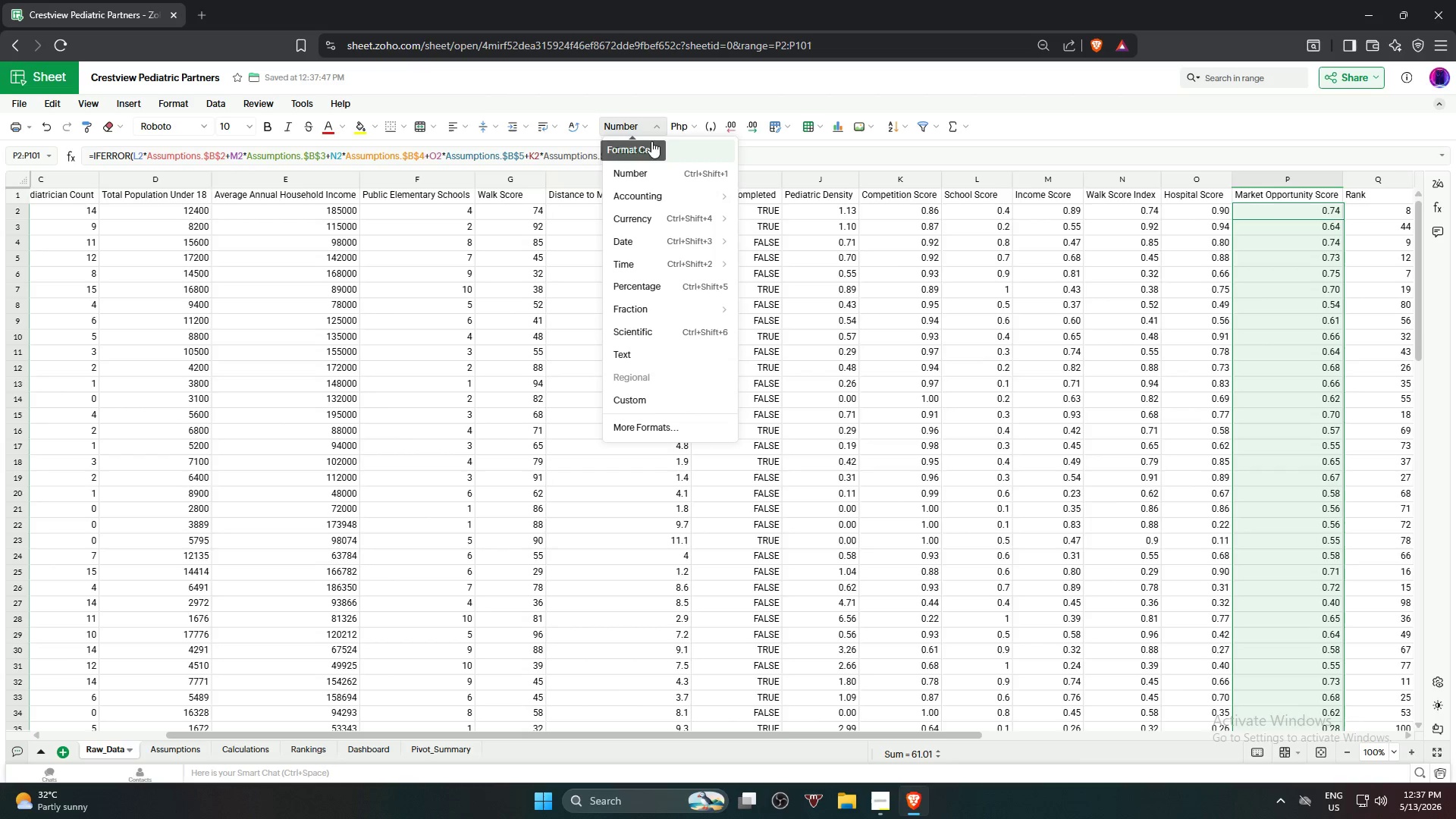 
left_click([651, 146])
 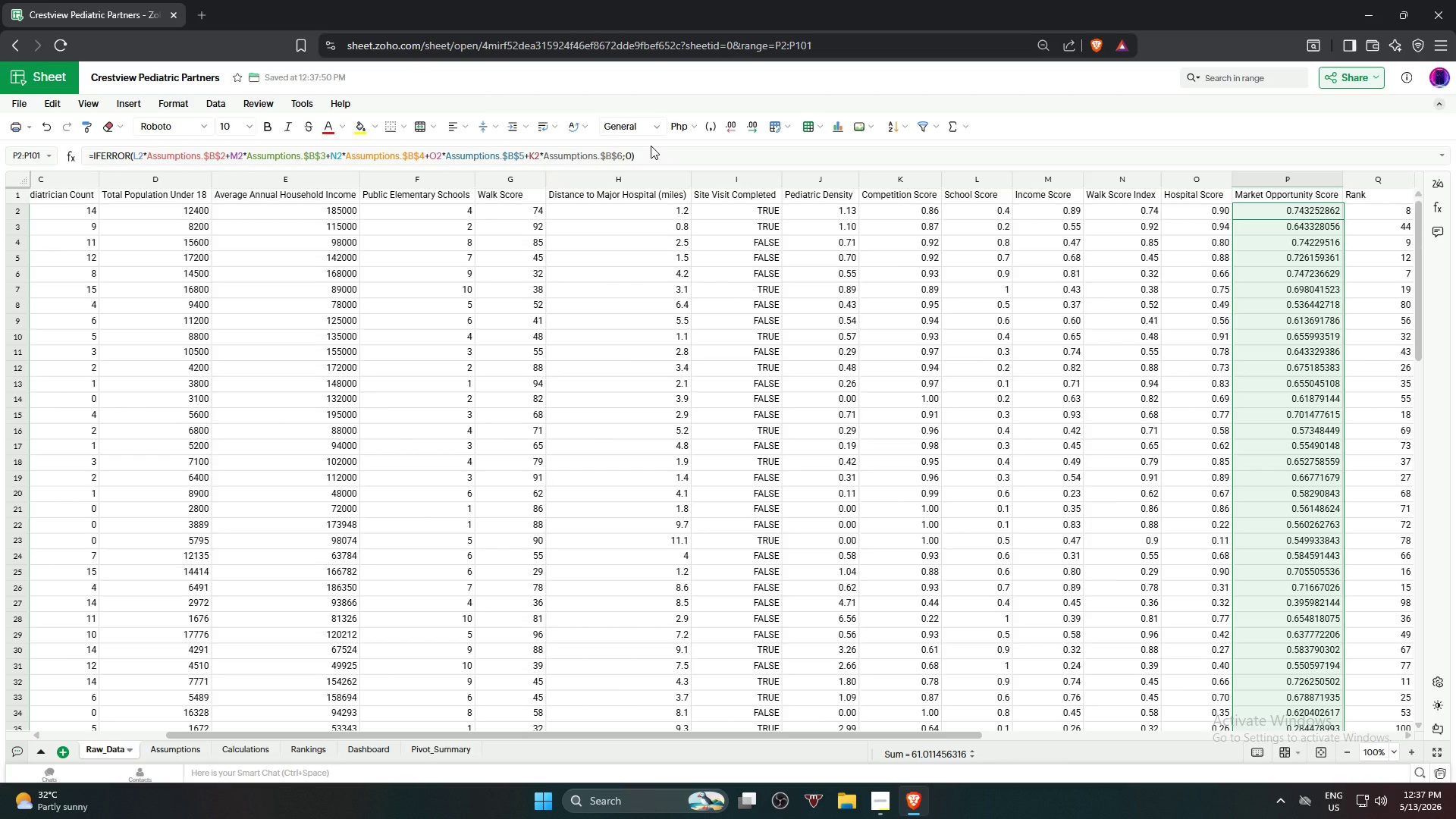 
left_click([658, 125])
 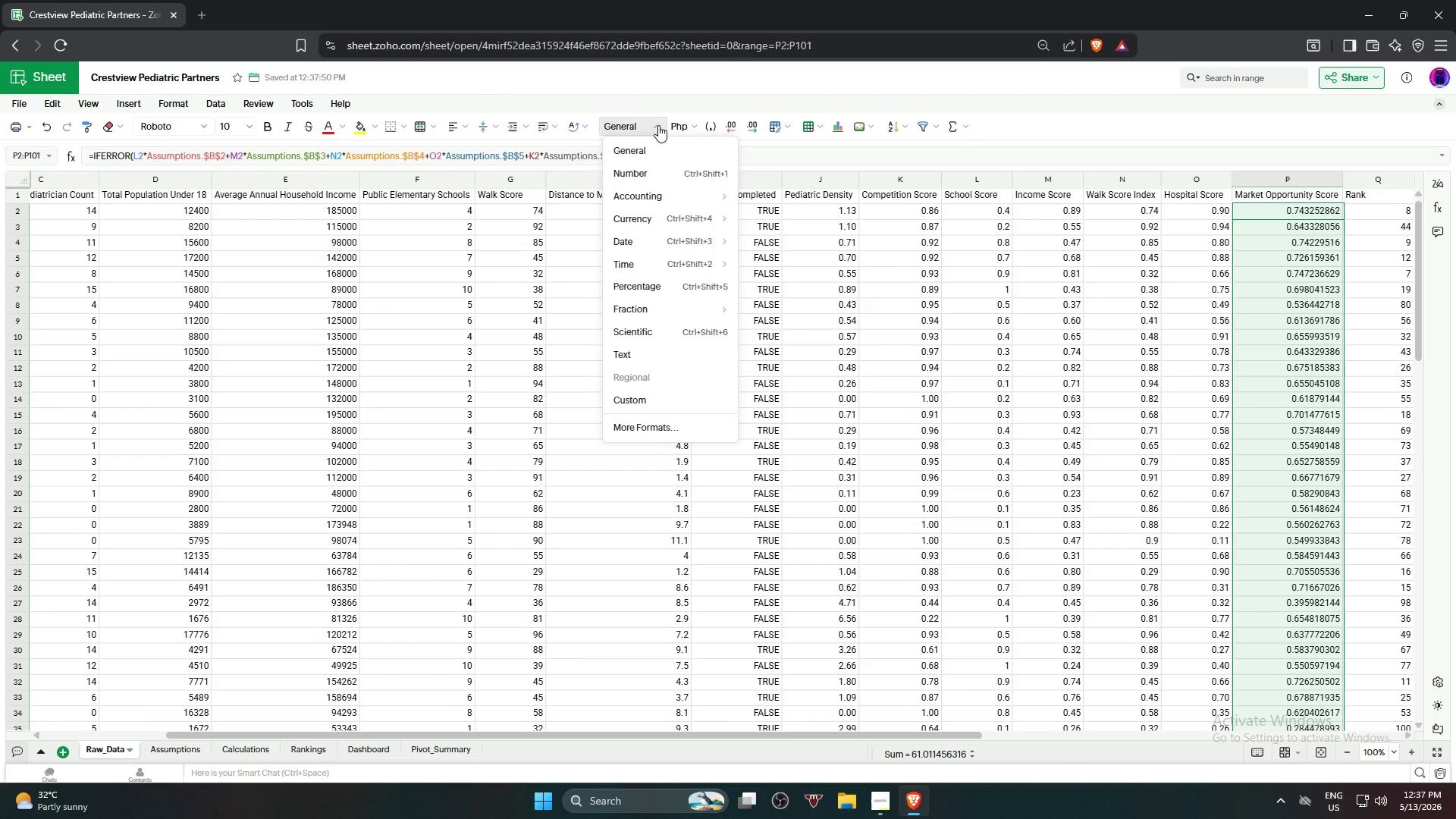 
left_click([658, 125])
 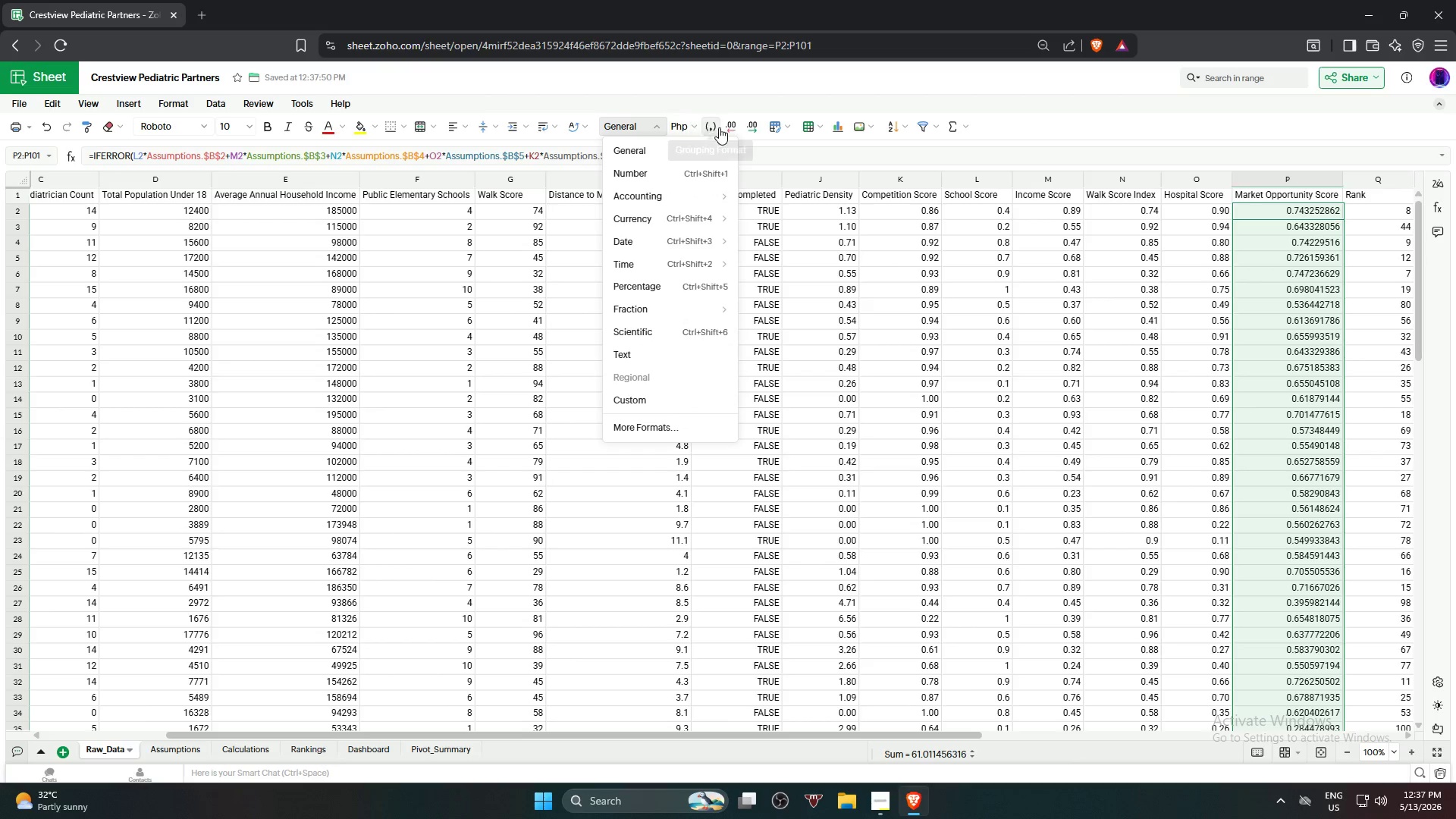 
left_click([728, 127])
 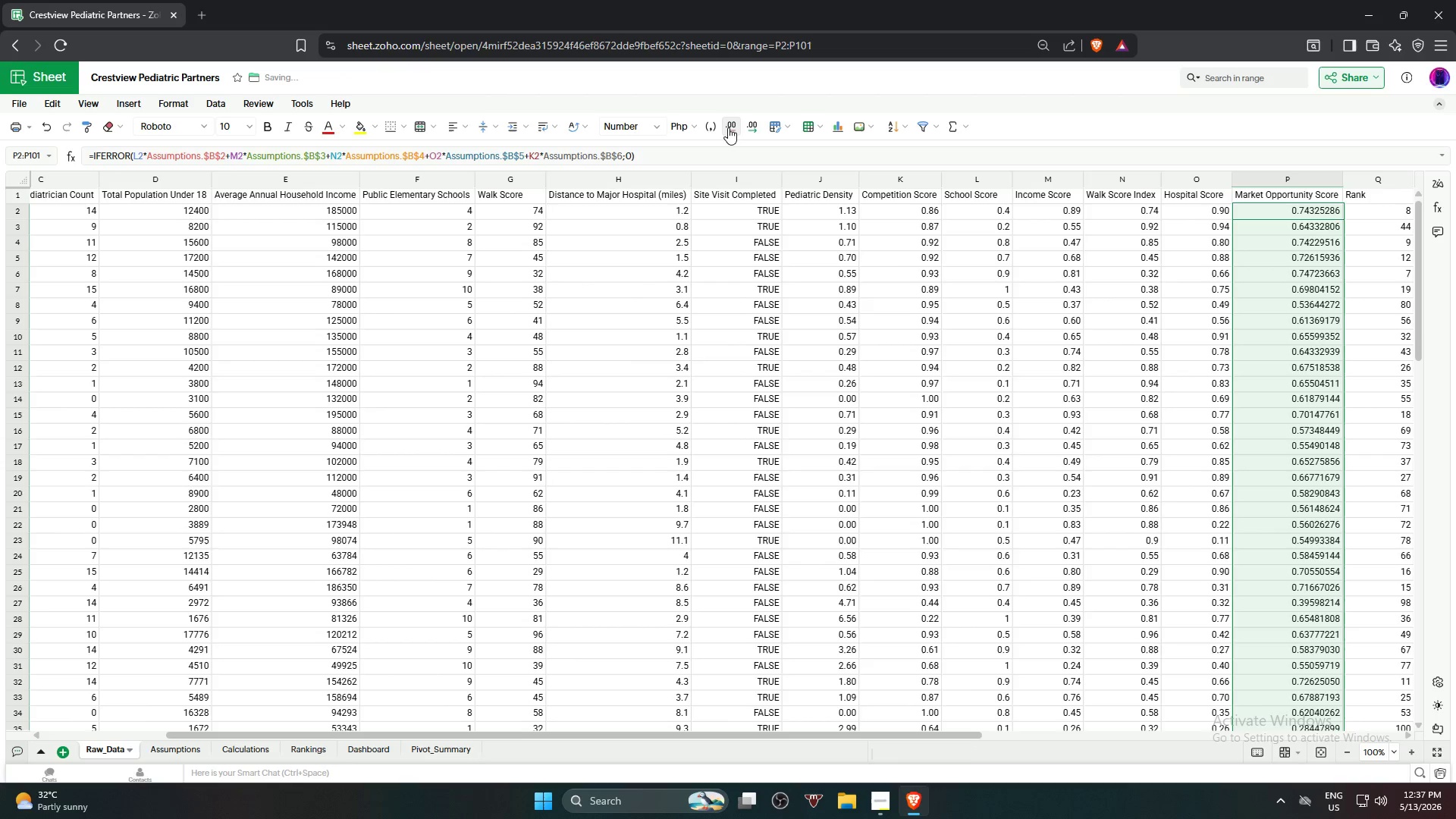 
double_click([728, 127])
 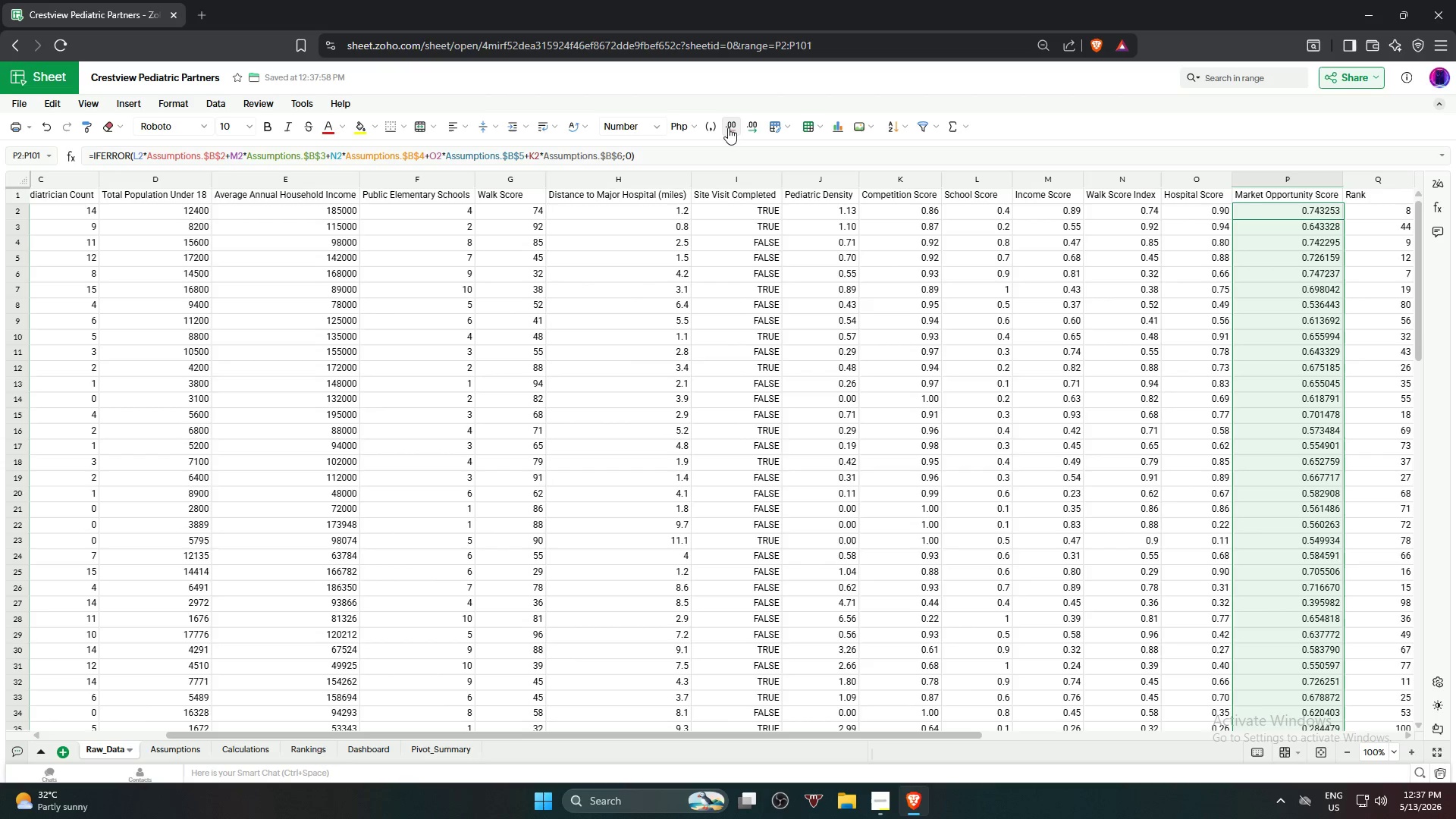 
left_click([728, 127])
 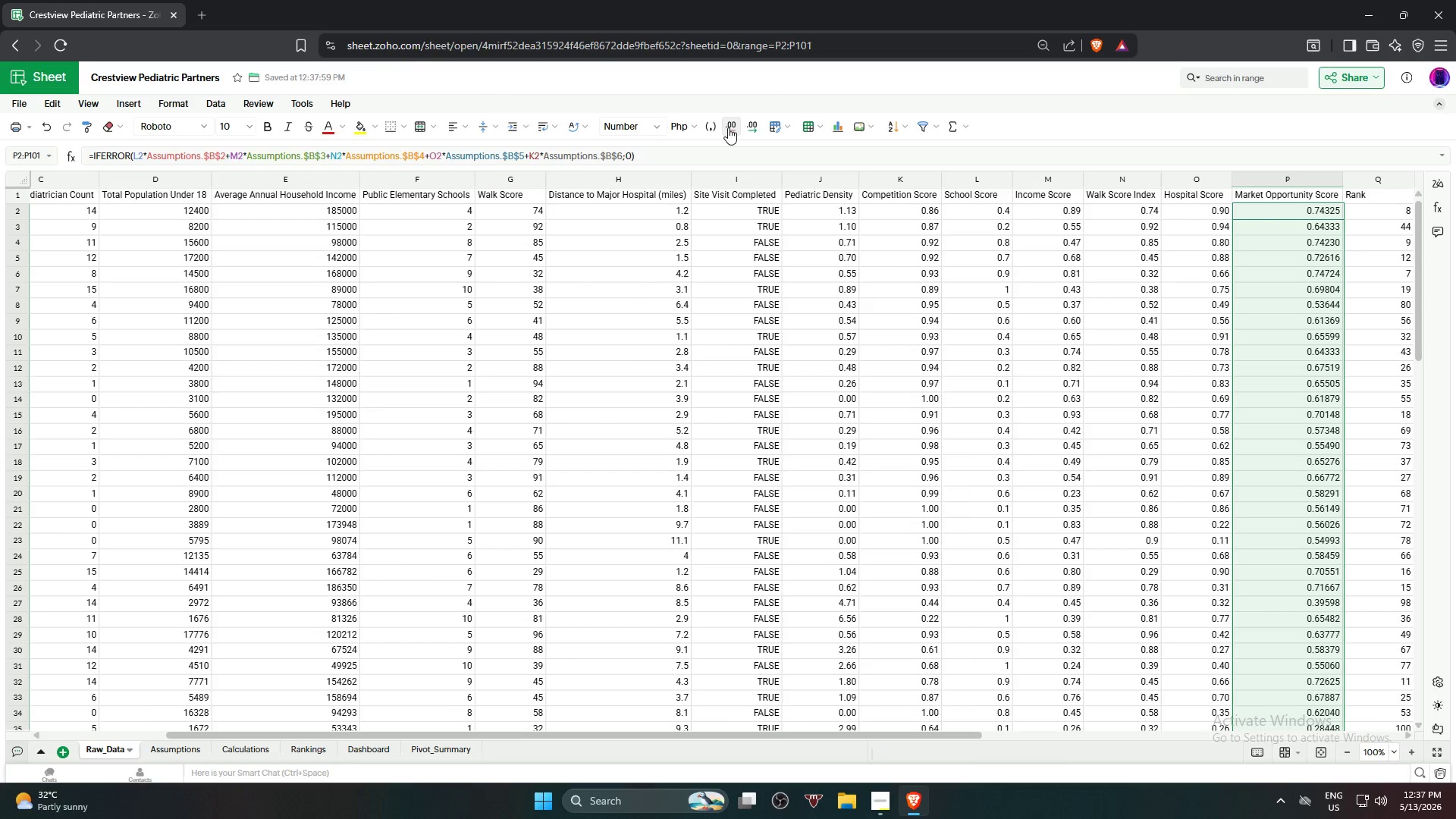 
left_click([728, 127])
 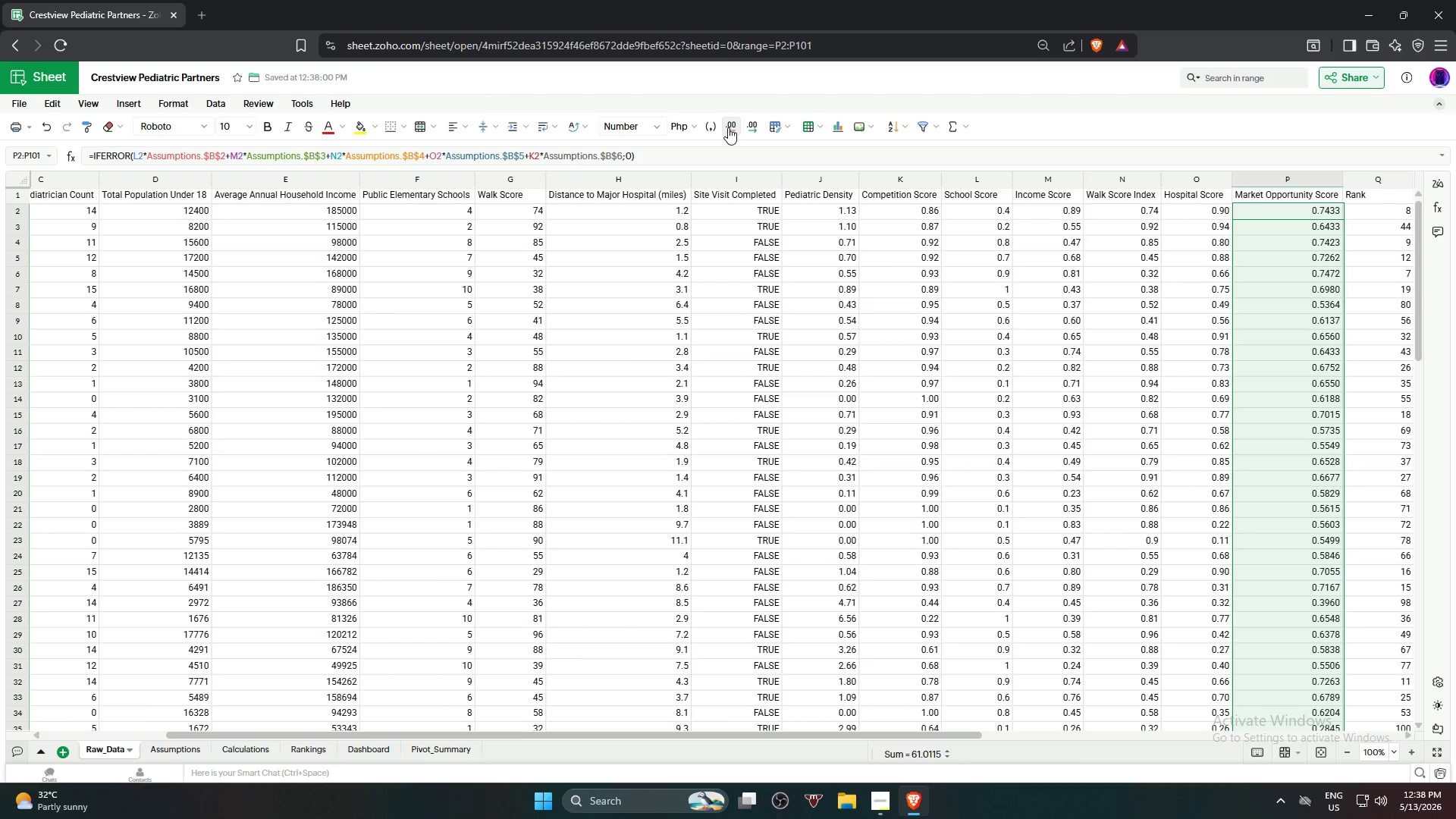 
left_click([728, 127])
 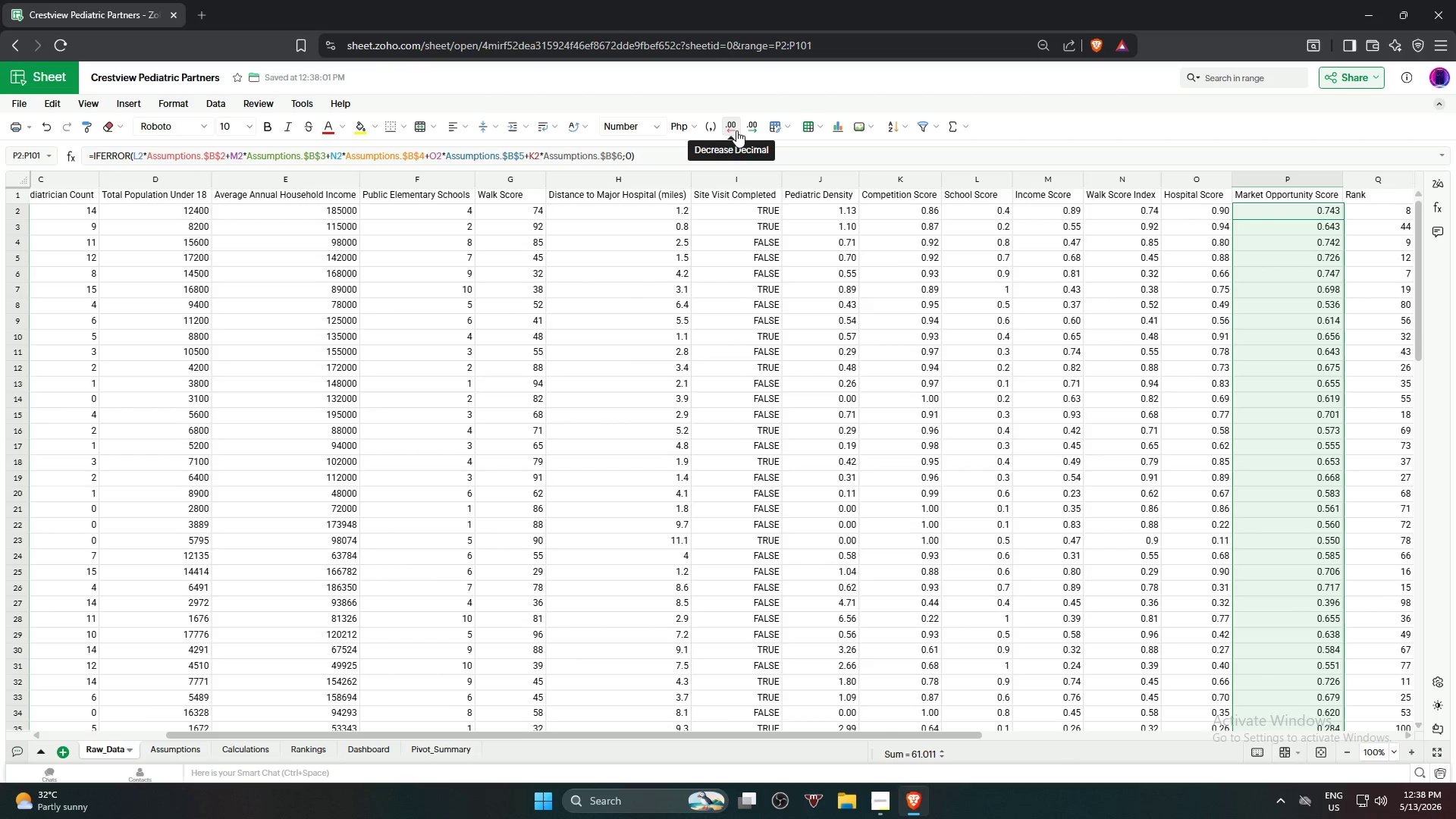 
left_click([736, 130])
 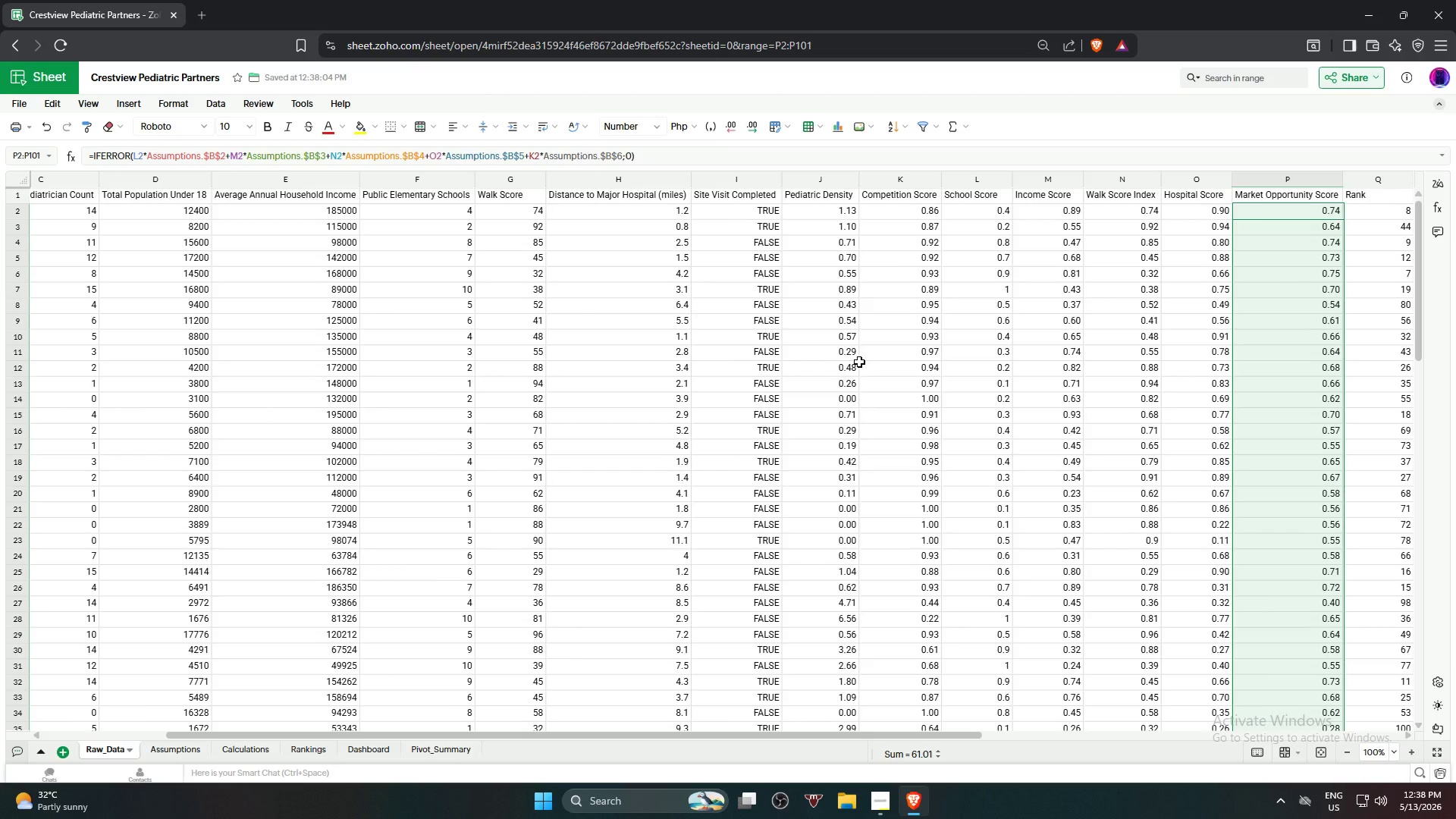 
wait(6.76)
 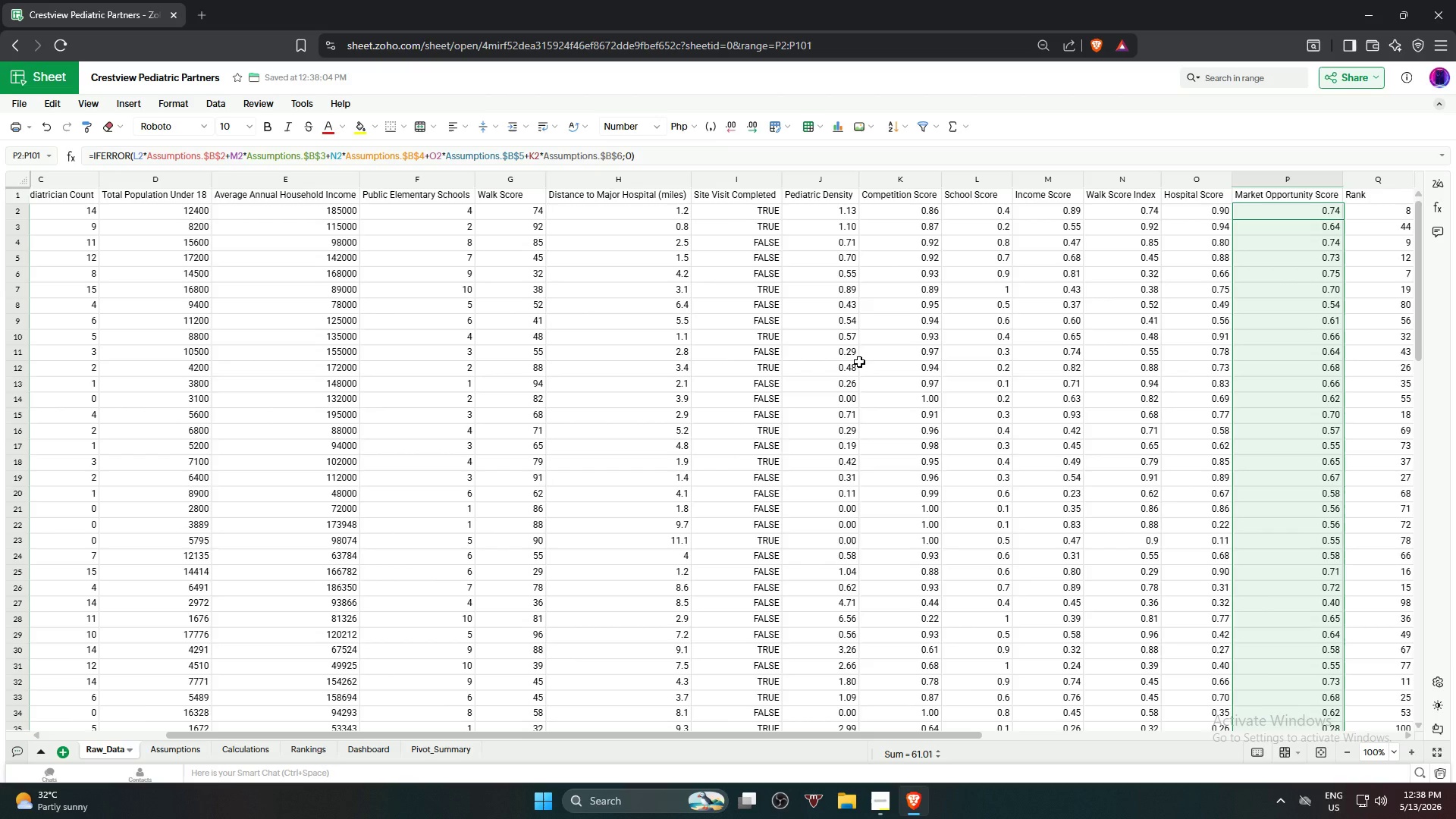 
left_click_drag(start_coordinate=[687, 736], to_coordinate=[804, 738])
 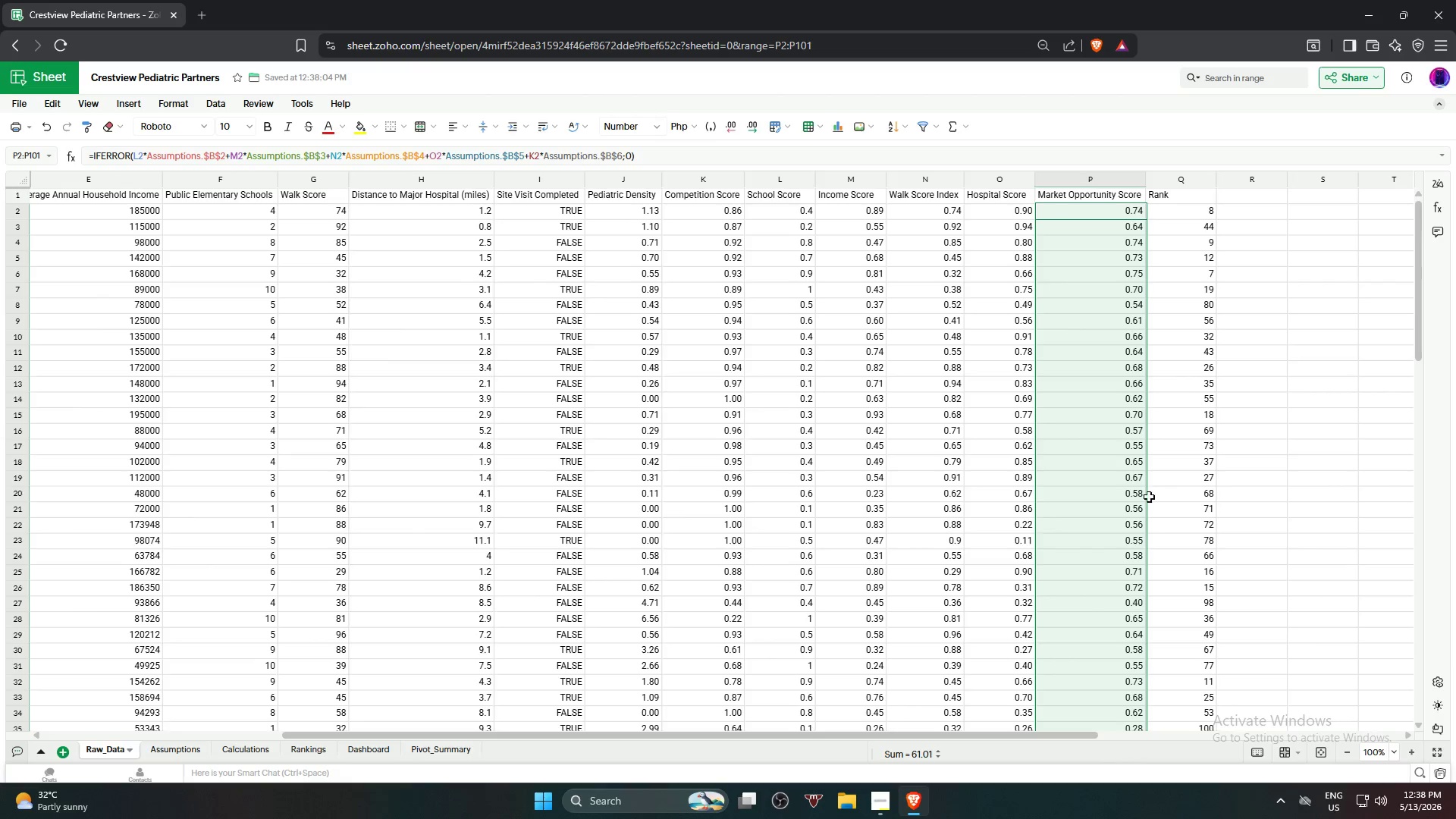 
left_click([1310, 417])
 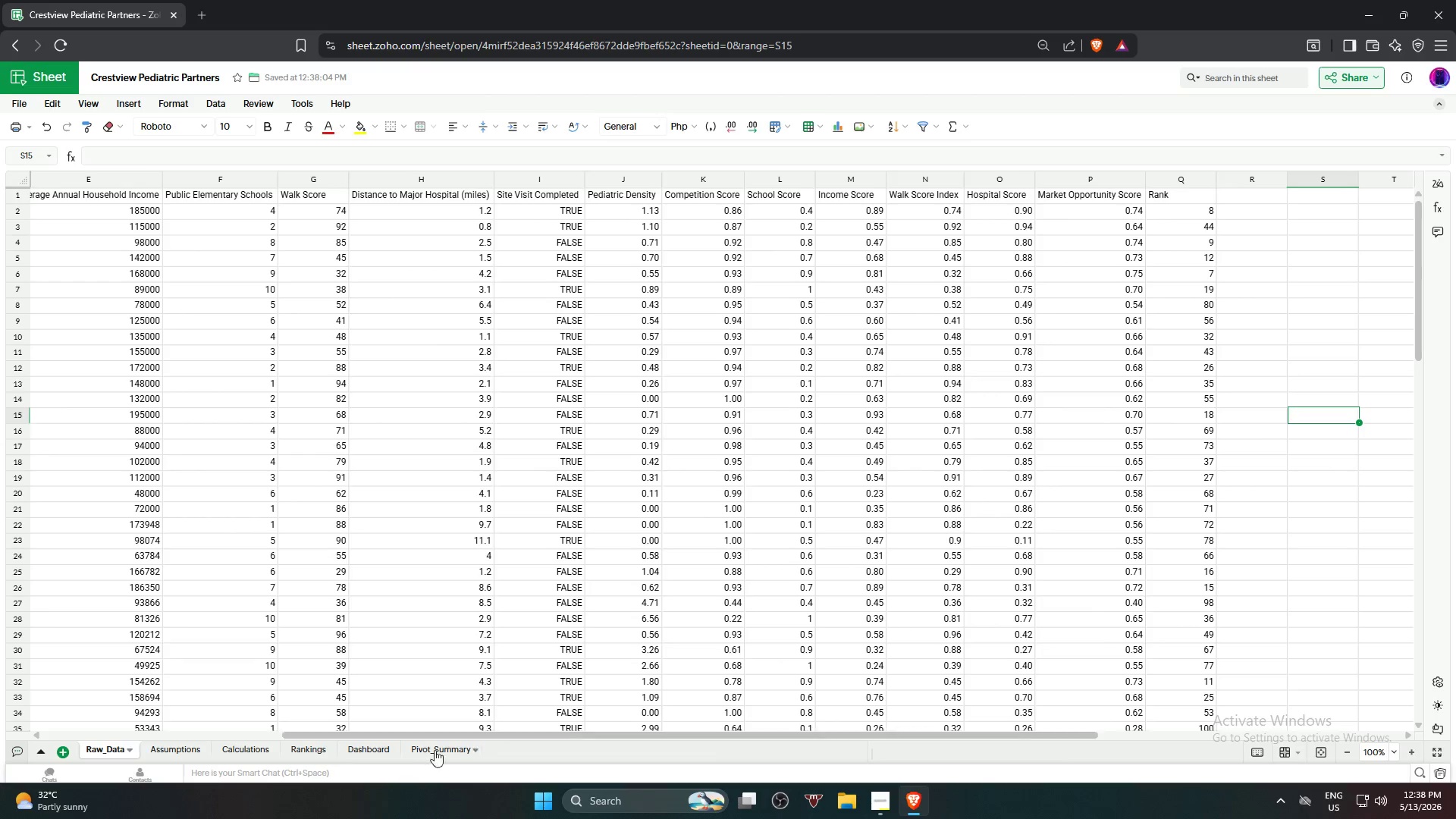 
left_click([443, 752])
 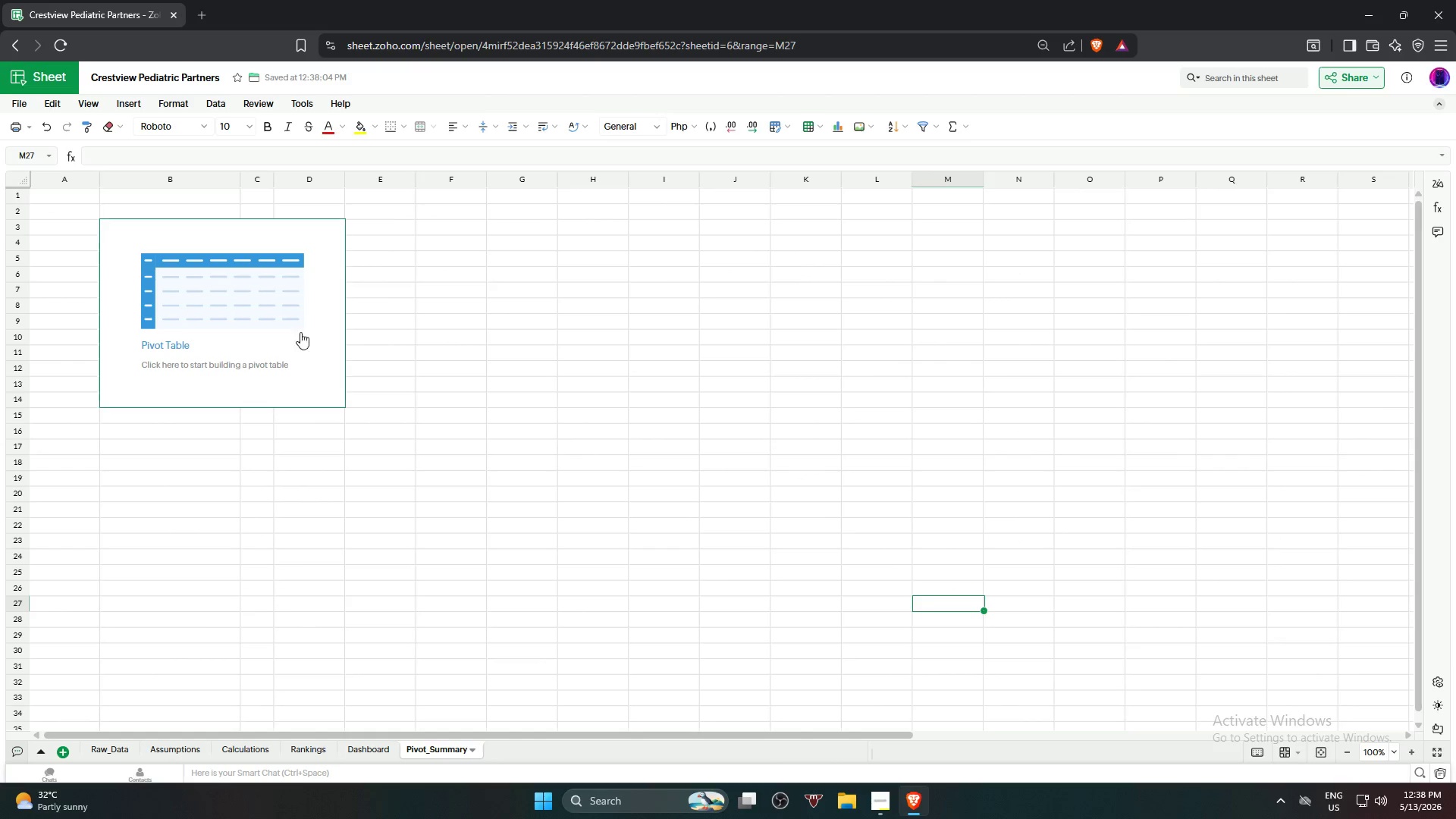 
left_click([283, 279])
 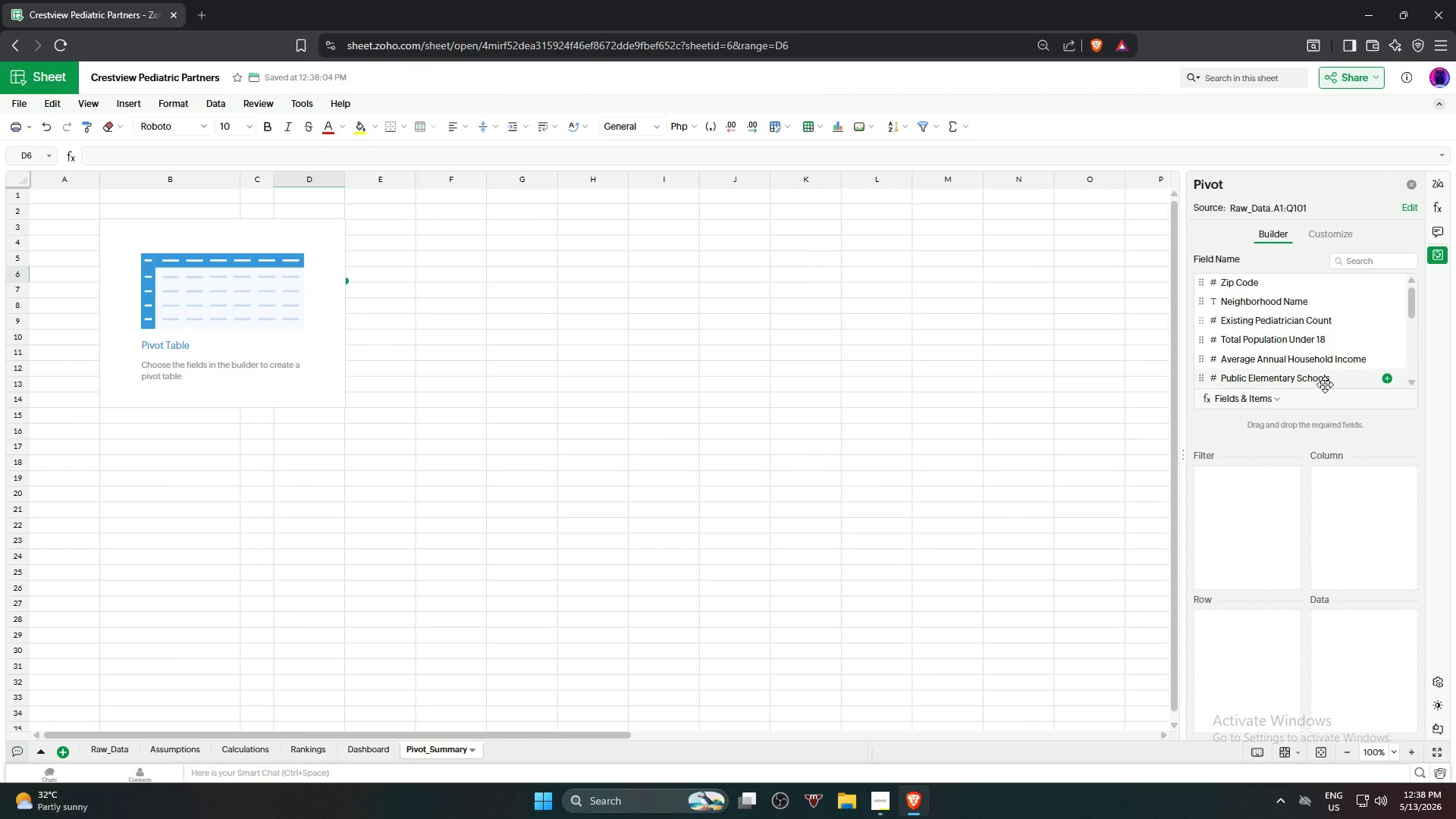 
wait(27.66)
 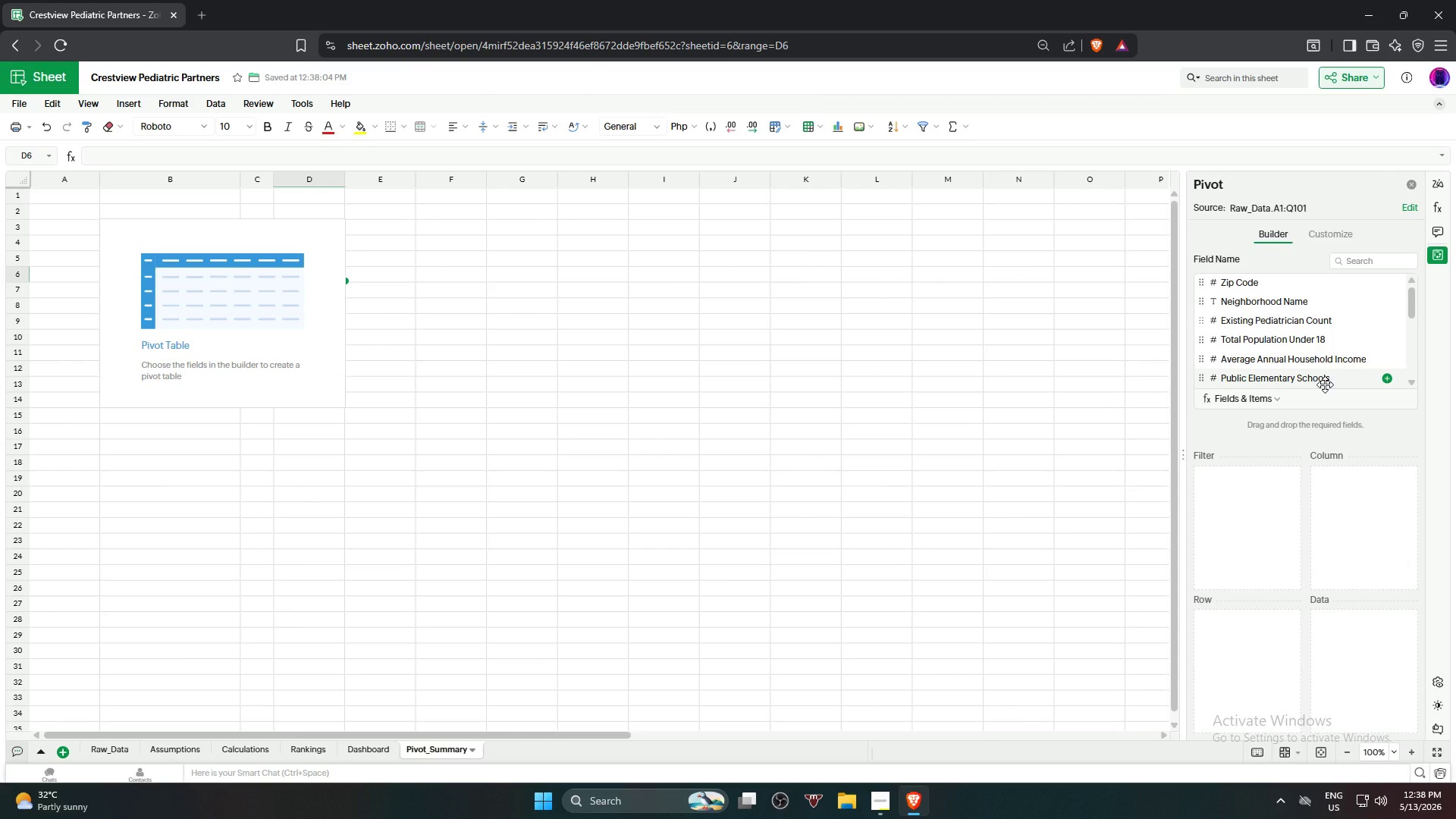 
left_click_drag(start_coordinate=[1334, 308], to_coordinate=[1271, 642])
 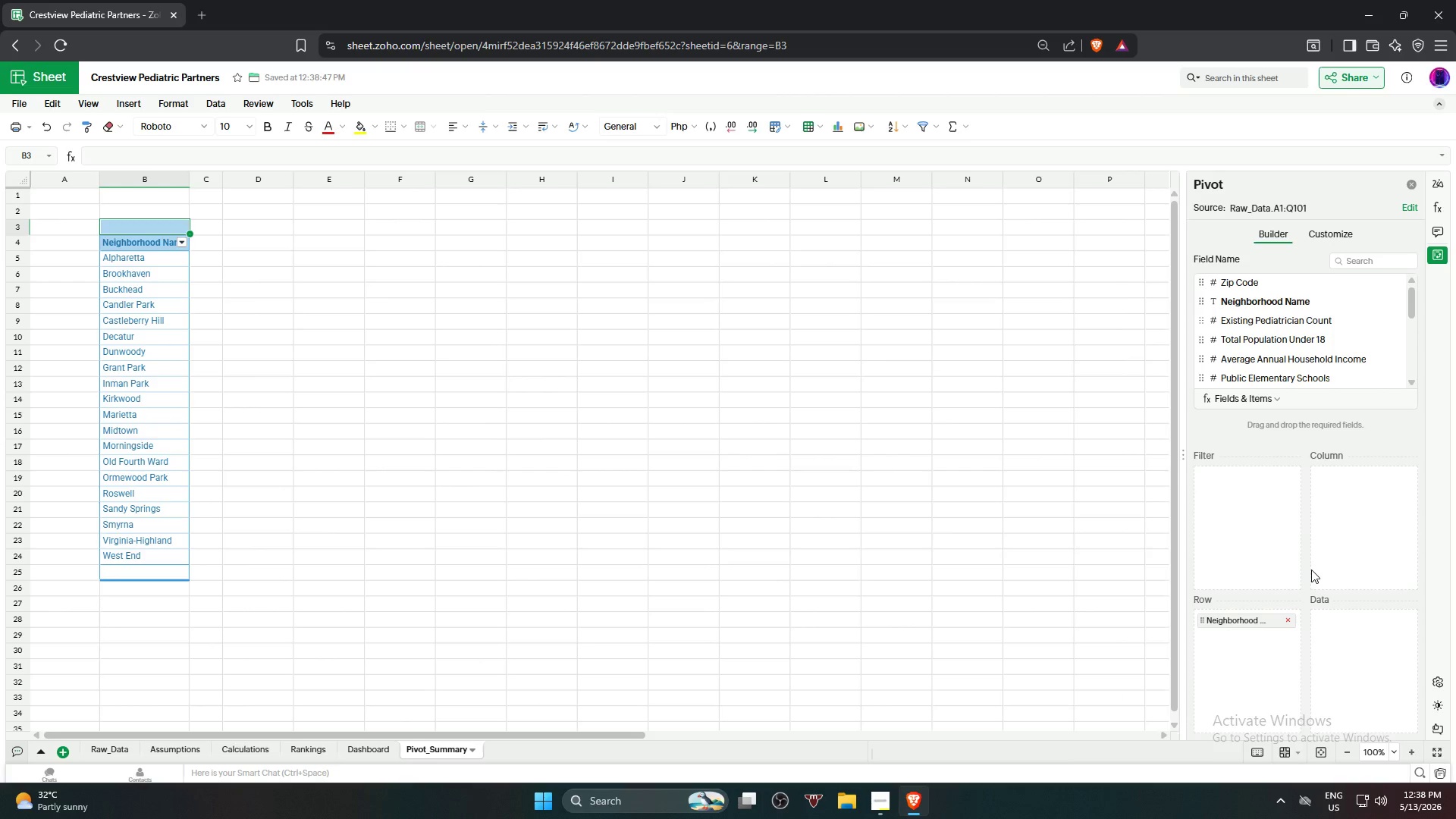 
wait(6.88)
 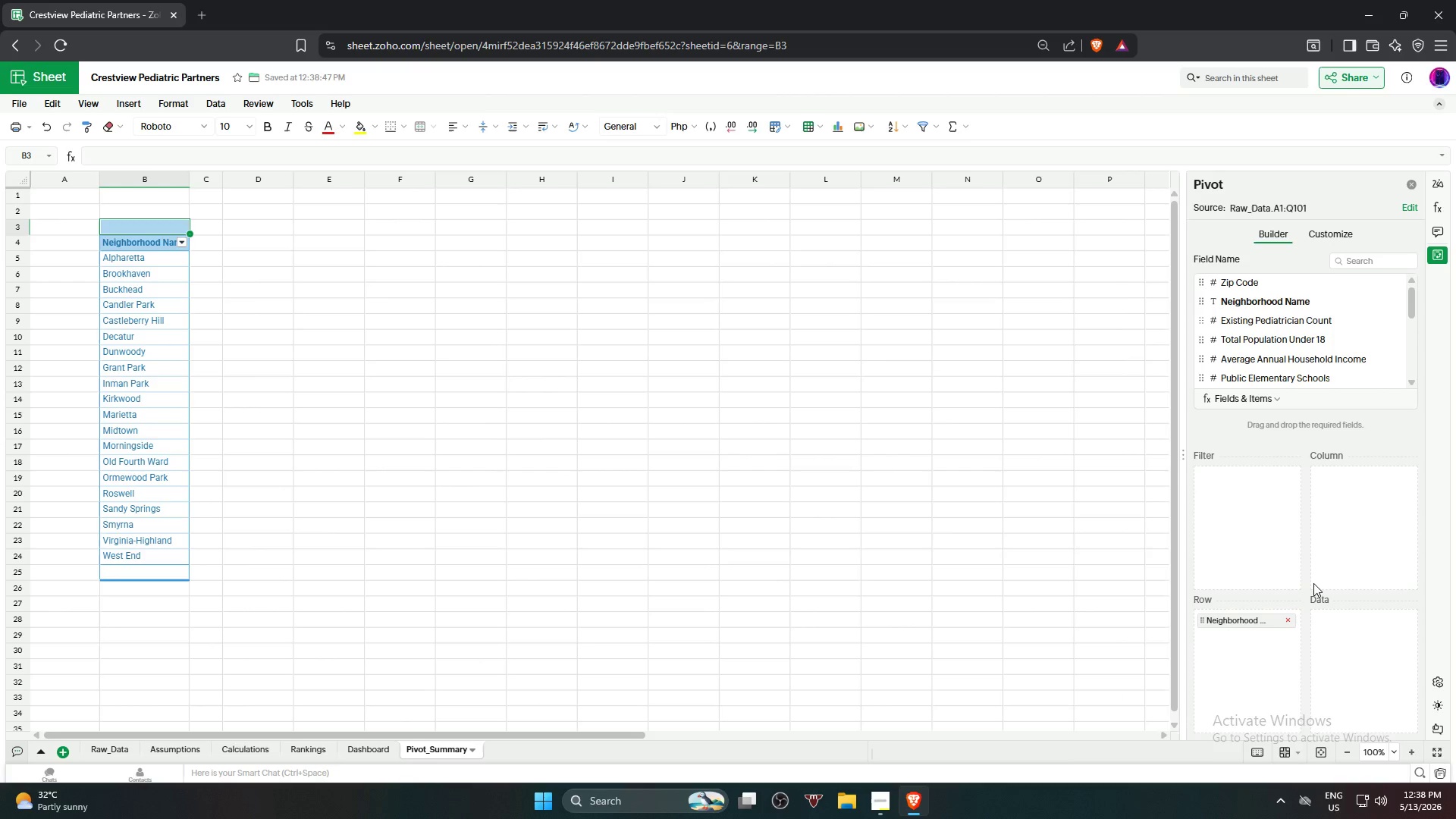 
scroll: coordinate [1285, 340], scroll_direction: down, amount: 3.0
 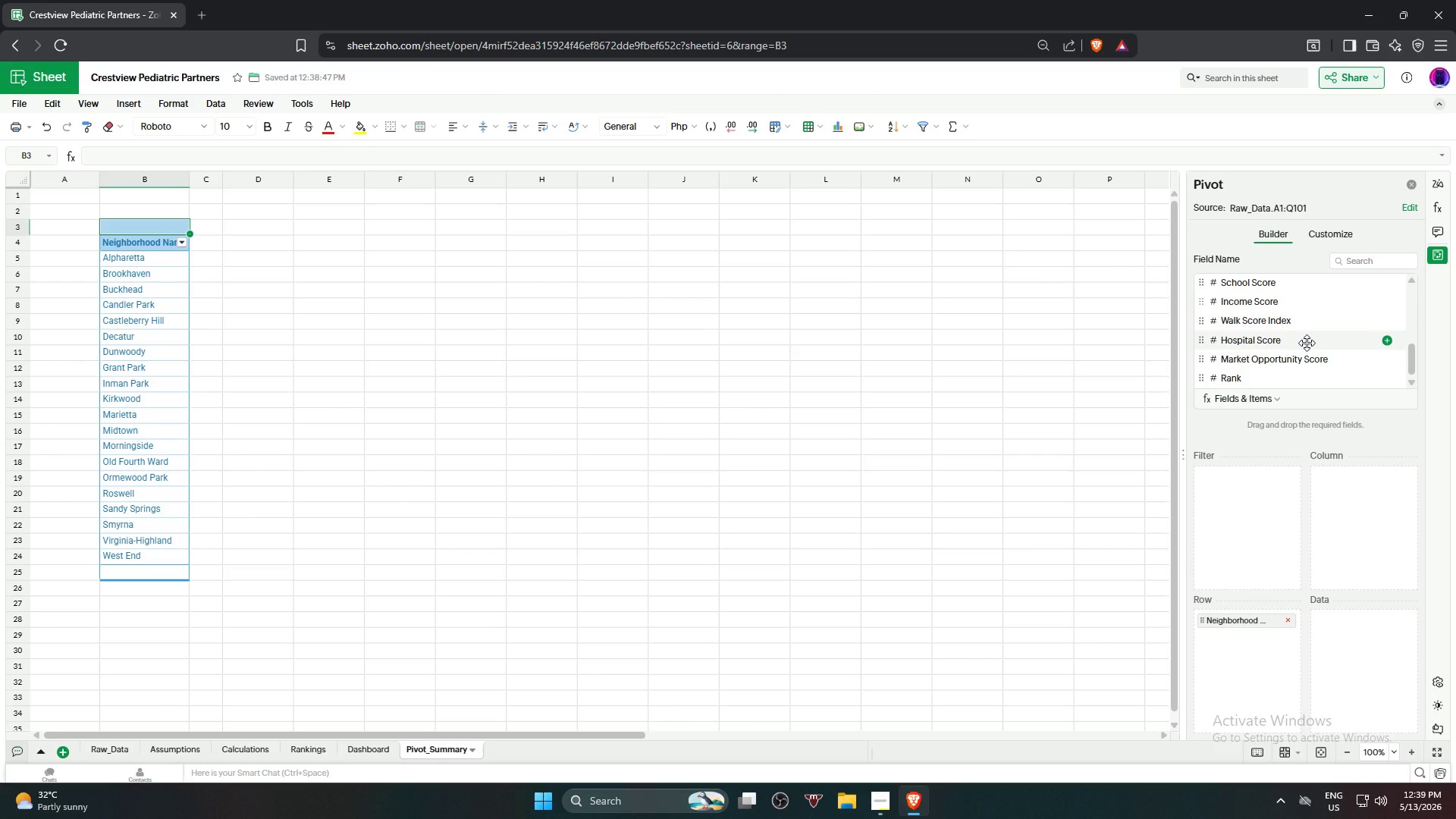 
wait(5.15)
 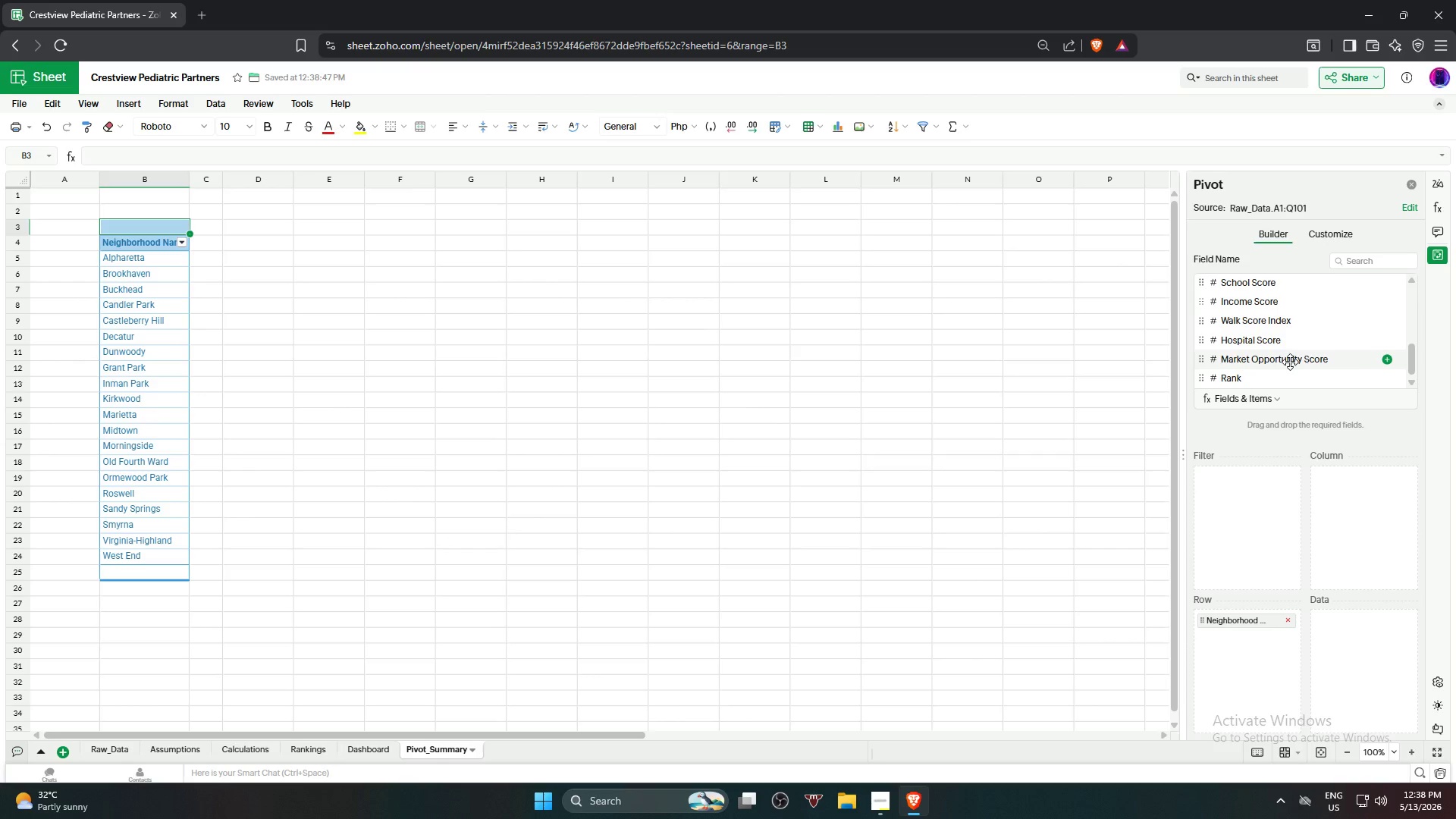 
scroll: coordinate [1307, 343], scroll_direction: down, amount: 2.0
 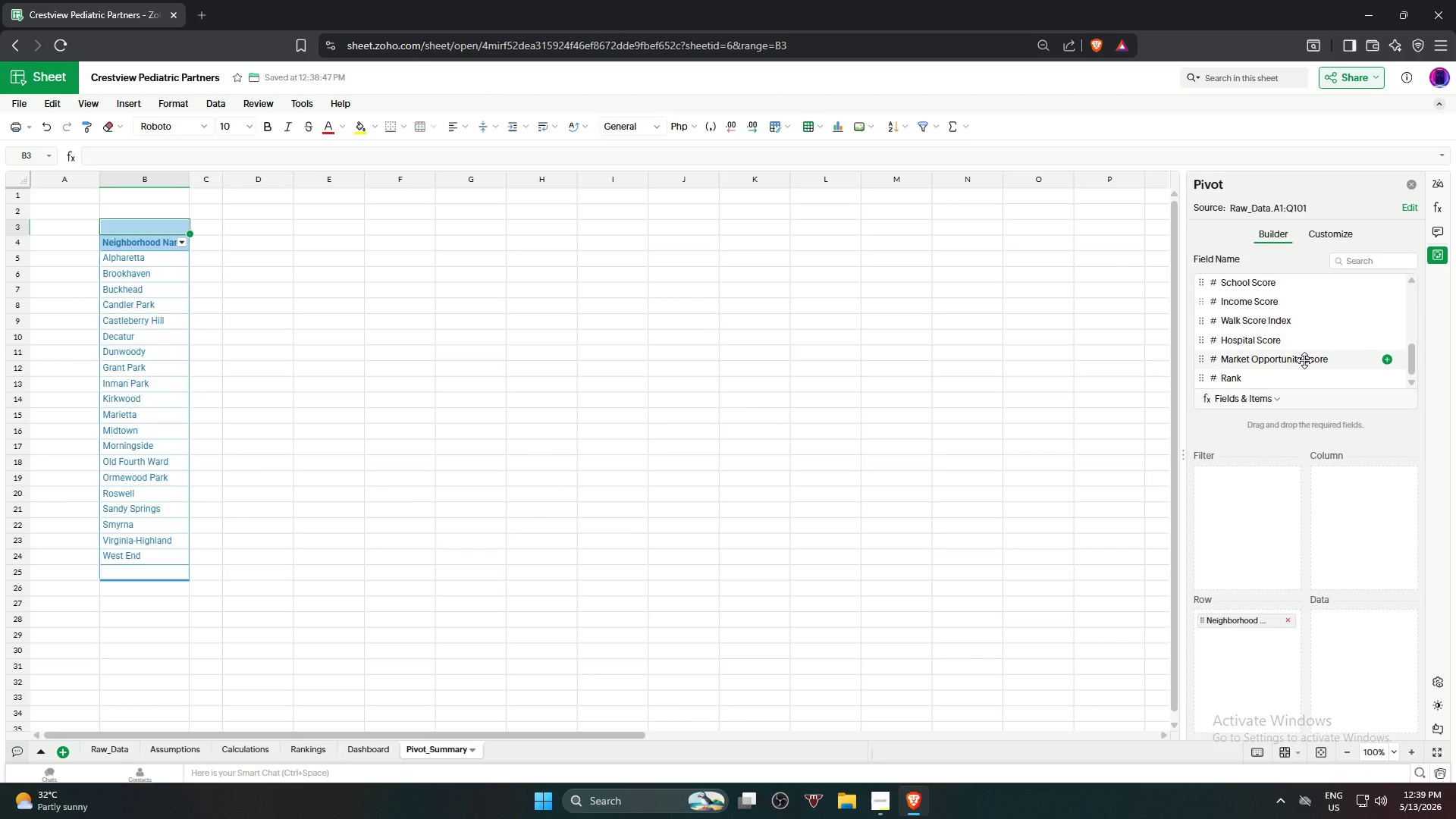 
left_click_drag(start_coordinate=[1304, 360], to_coordinate=[1376, 653])
 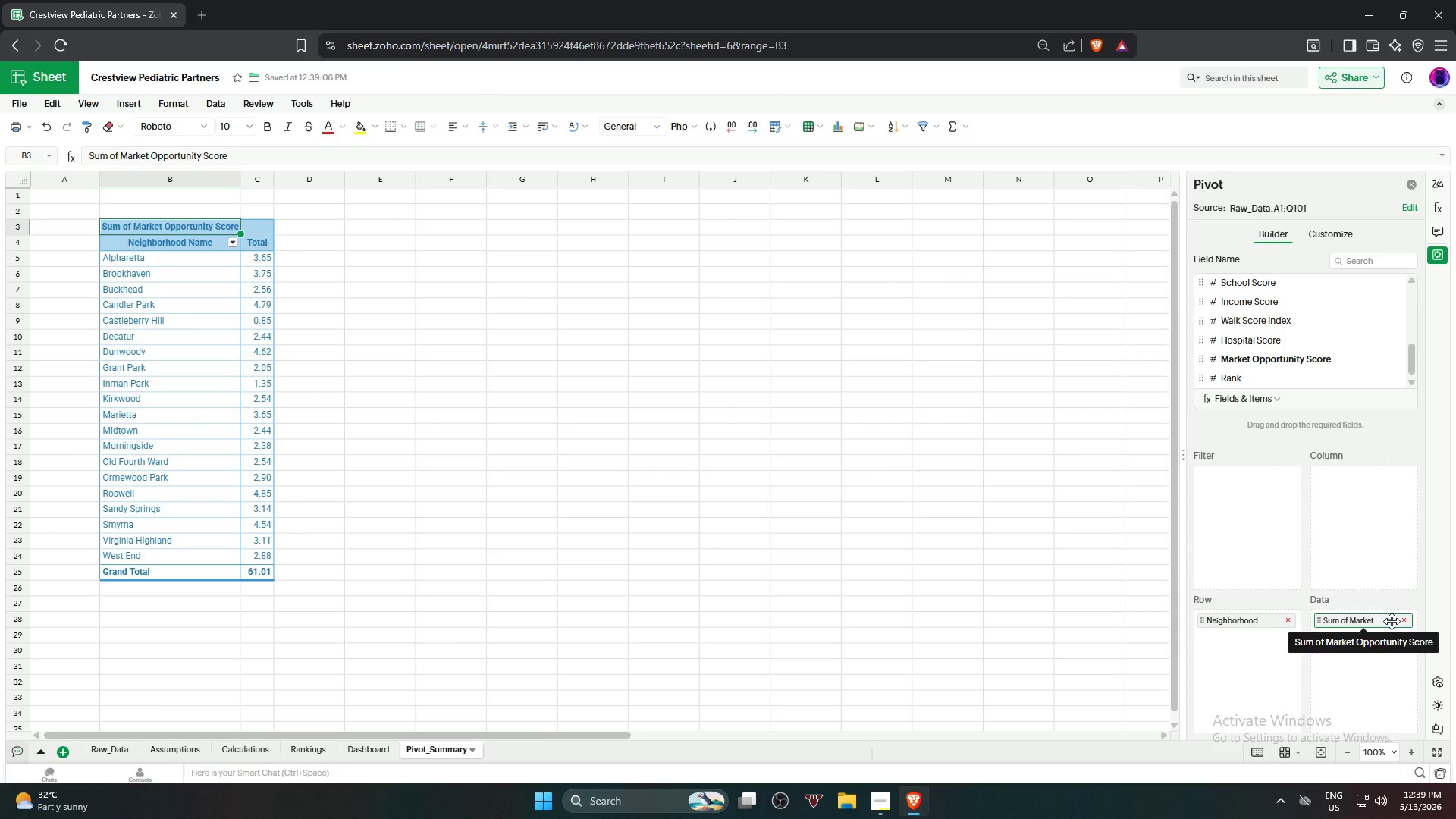 
left_click([1388, 622])
 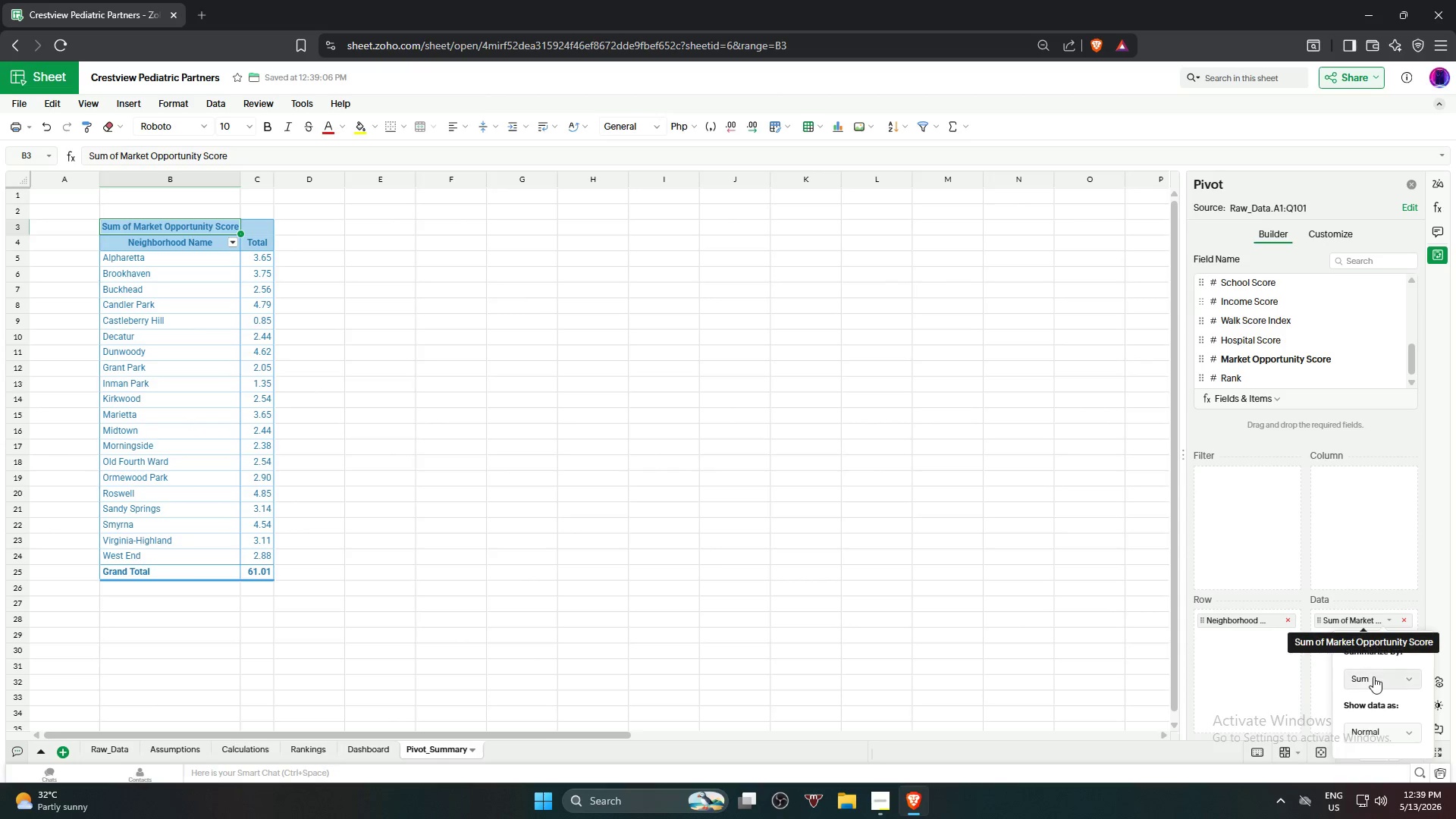 
left_click([1374, 679])
 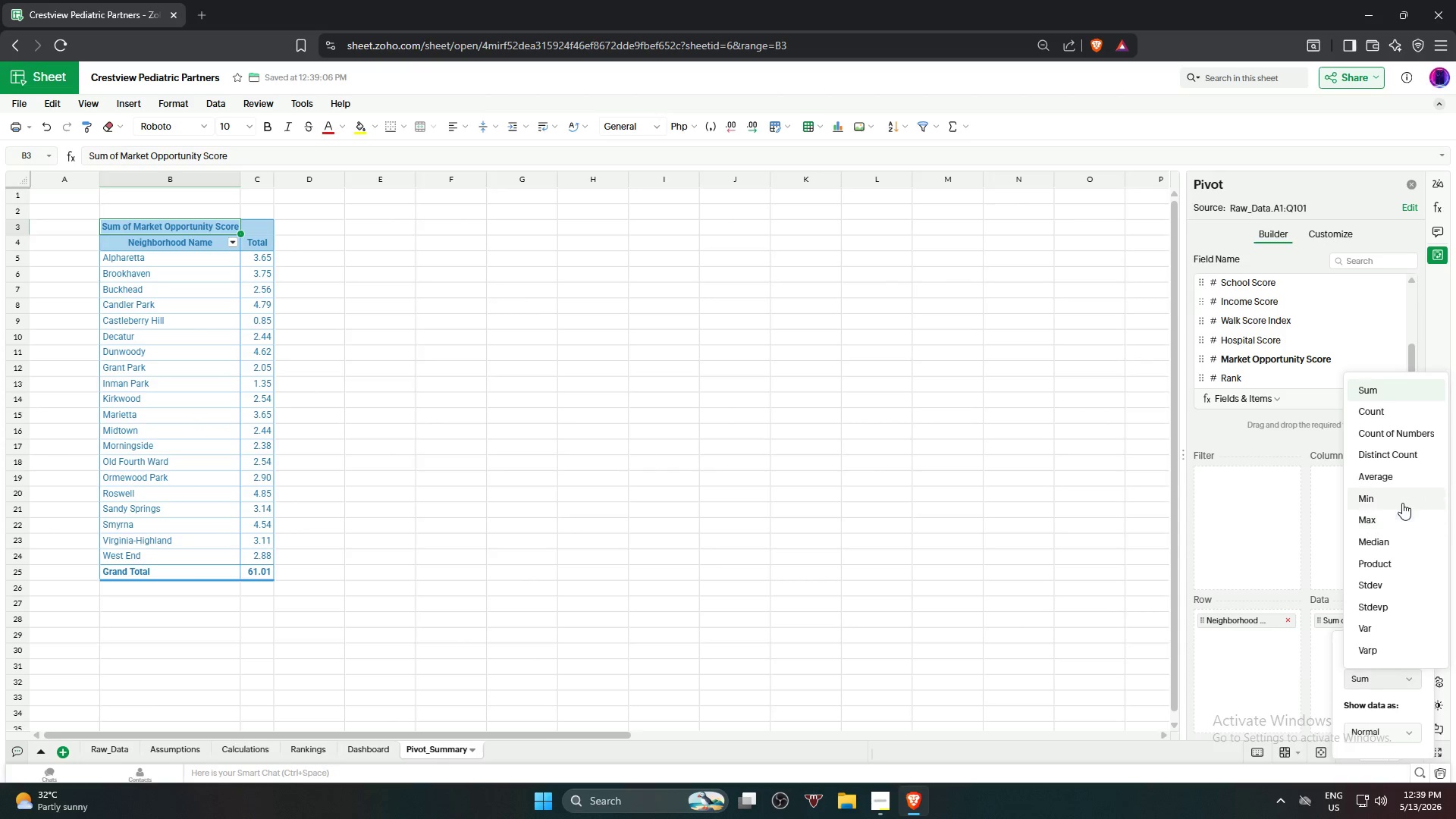 
left_click([1401, 478])
 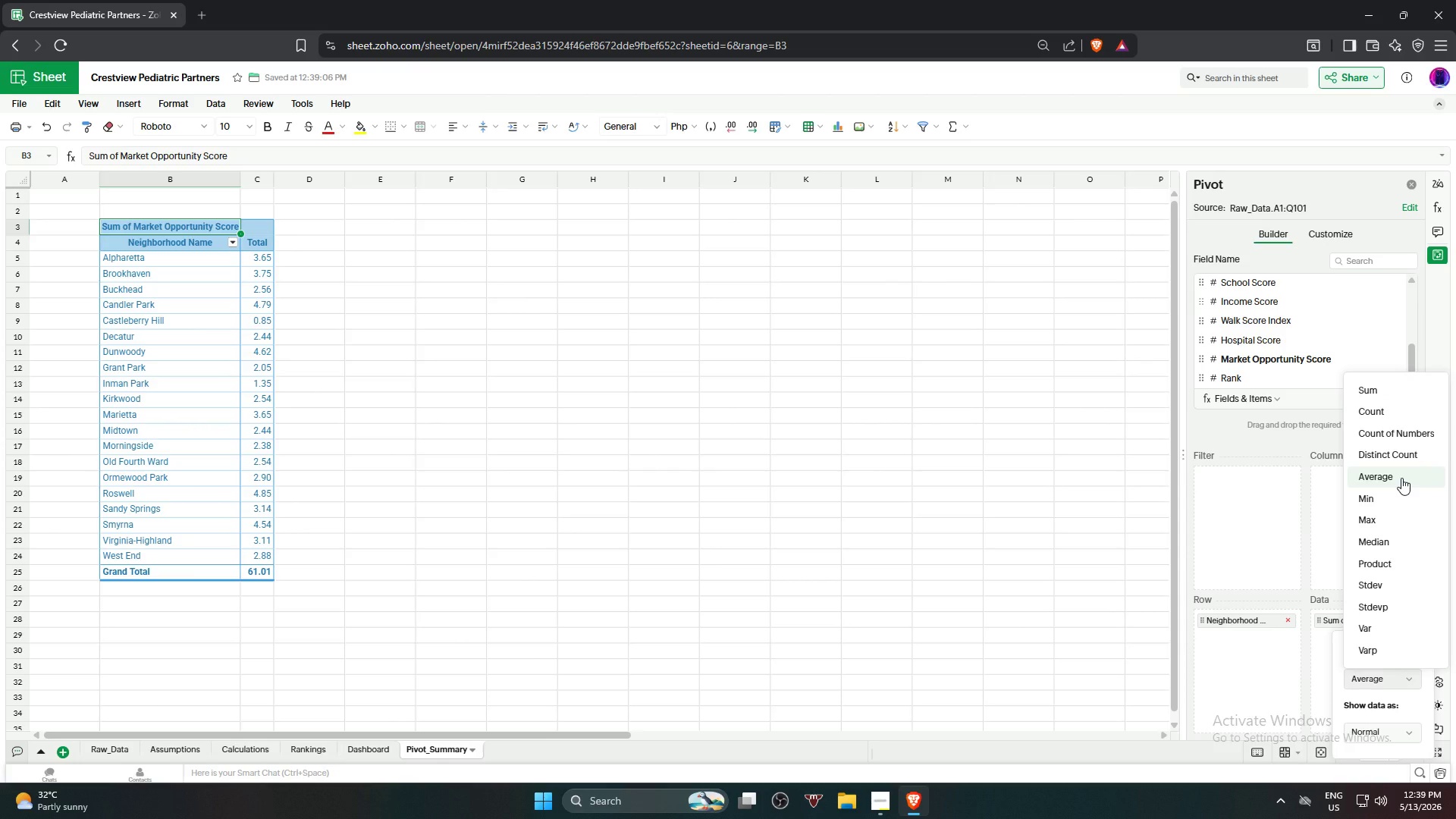 
double_click([1401, 478])
 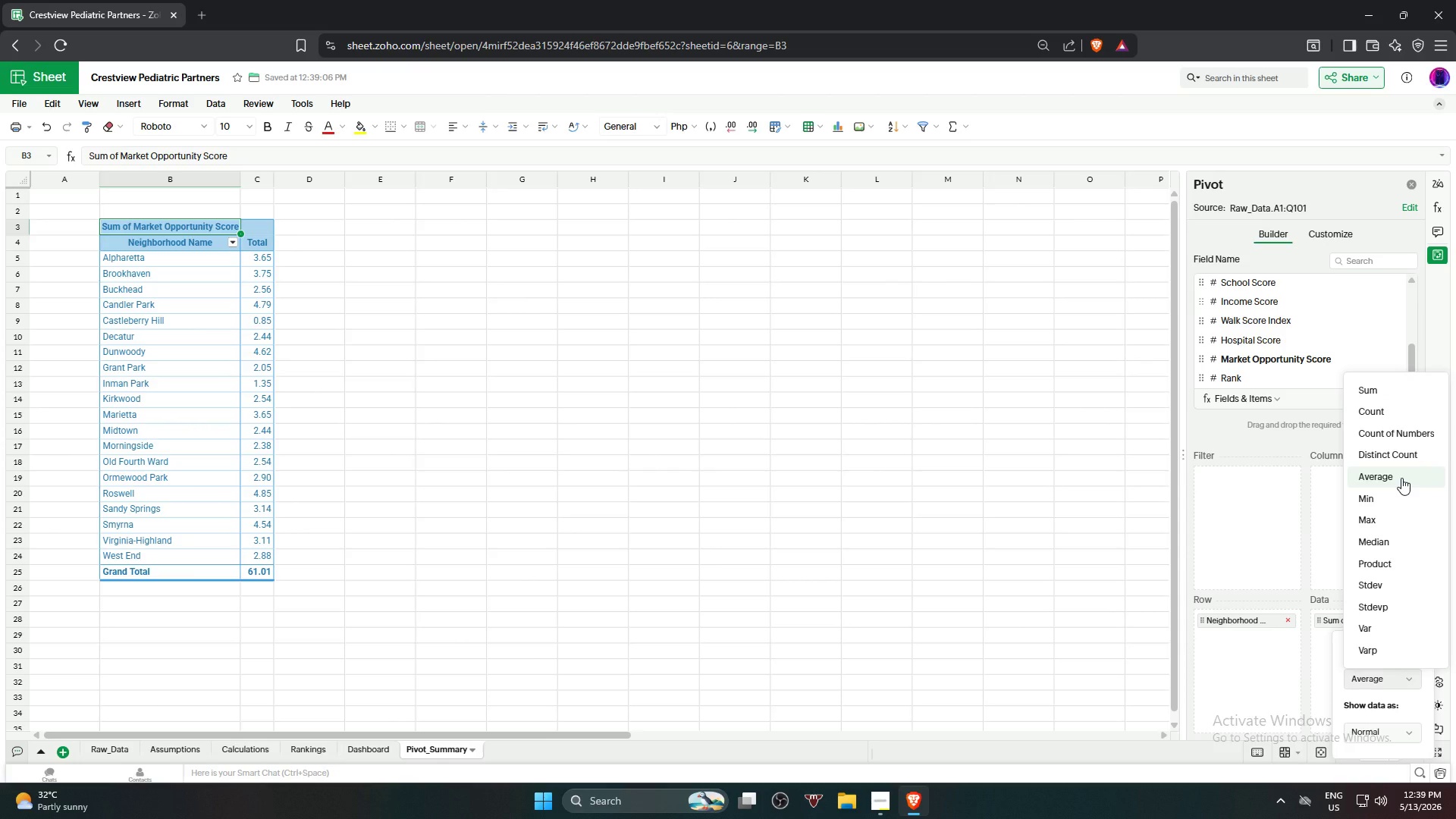 
triple_click([1401, 478])
 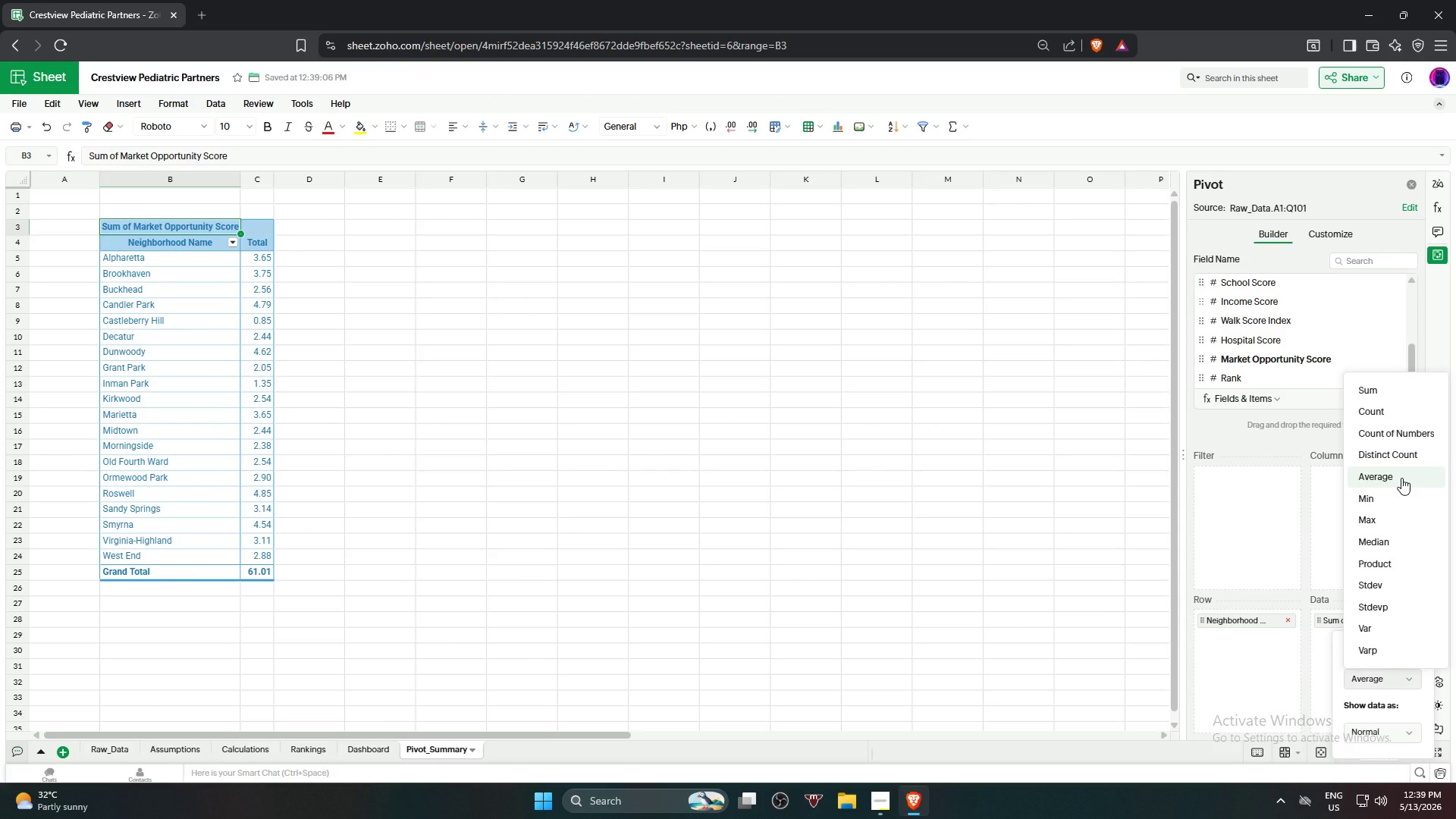 
triple_click([1401, 478])
 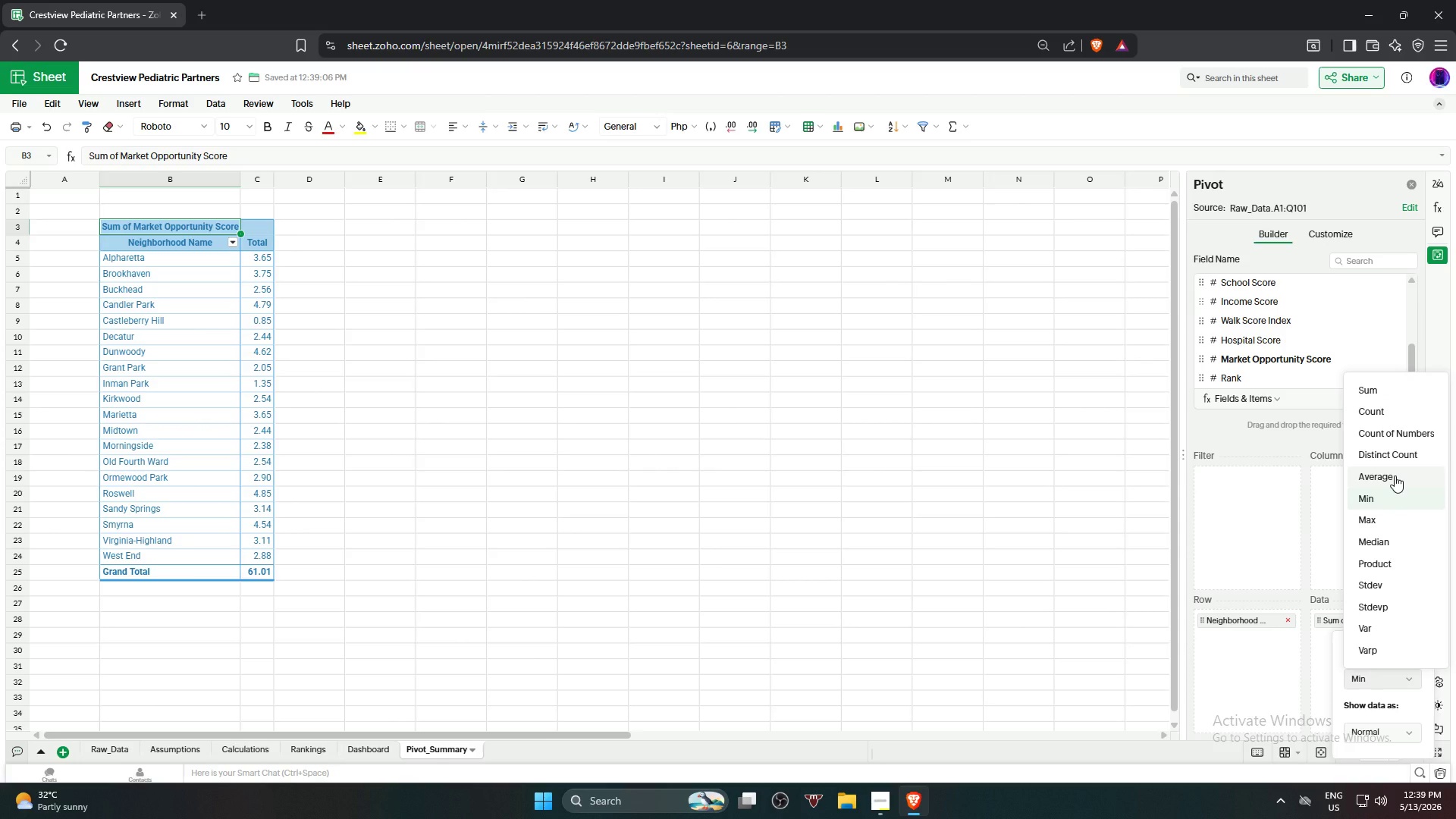 
left_click([1395, 475])
 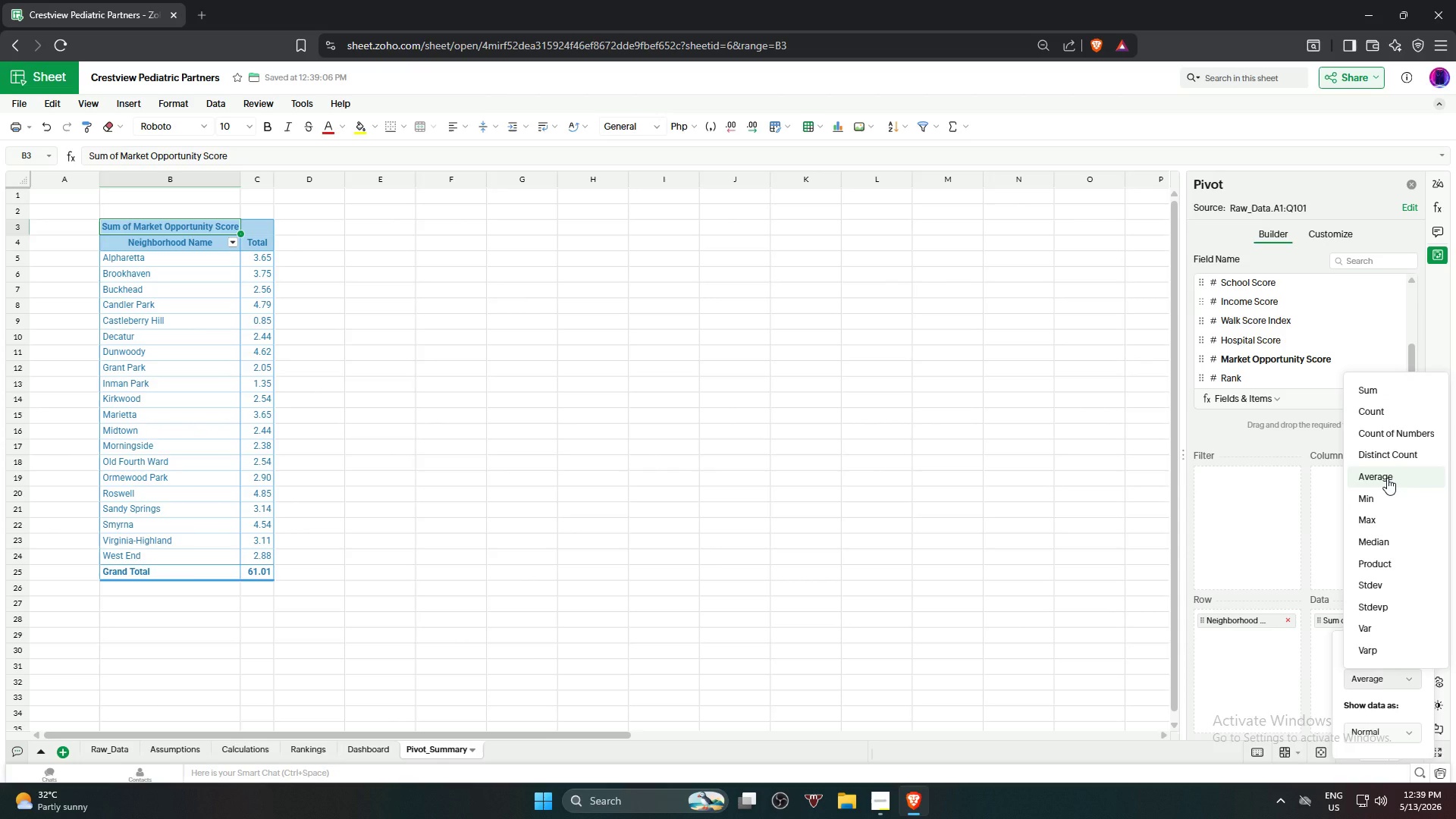 
double_click([1387, 478])
 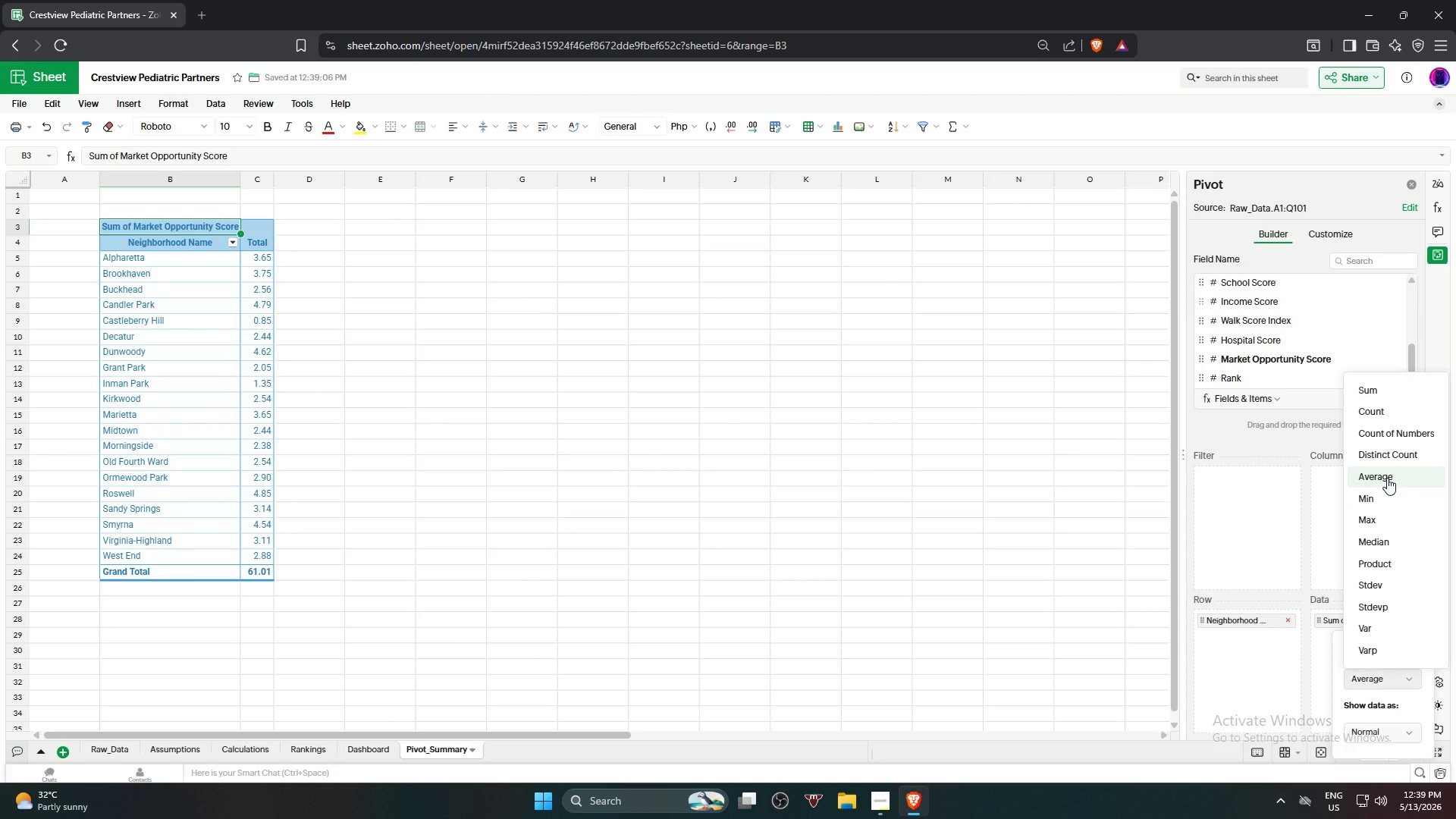 
triple_click([1387, 478])
 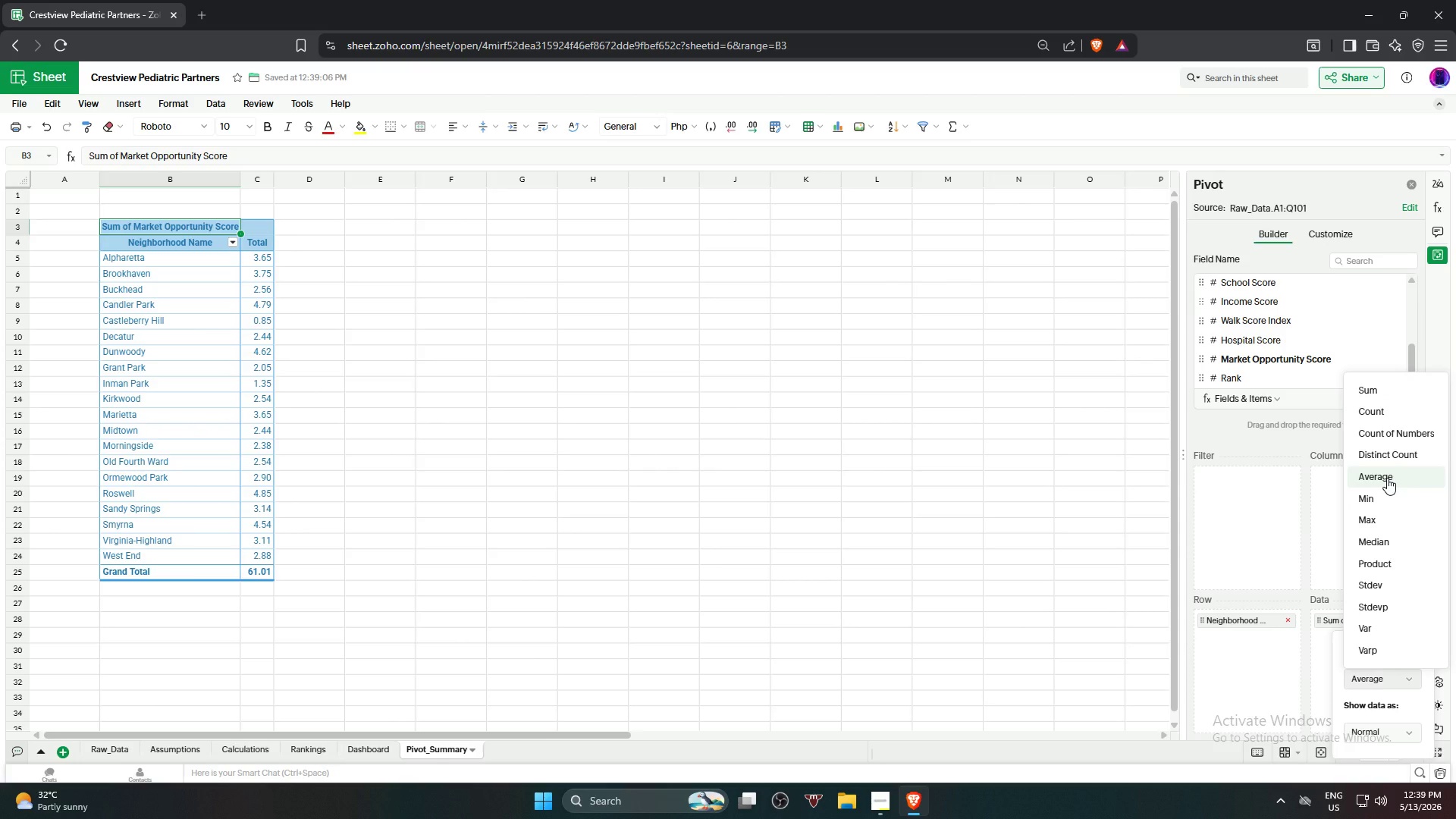 
triple_click([1387, 478])
 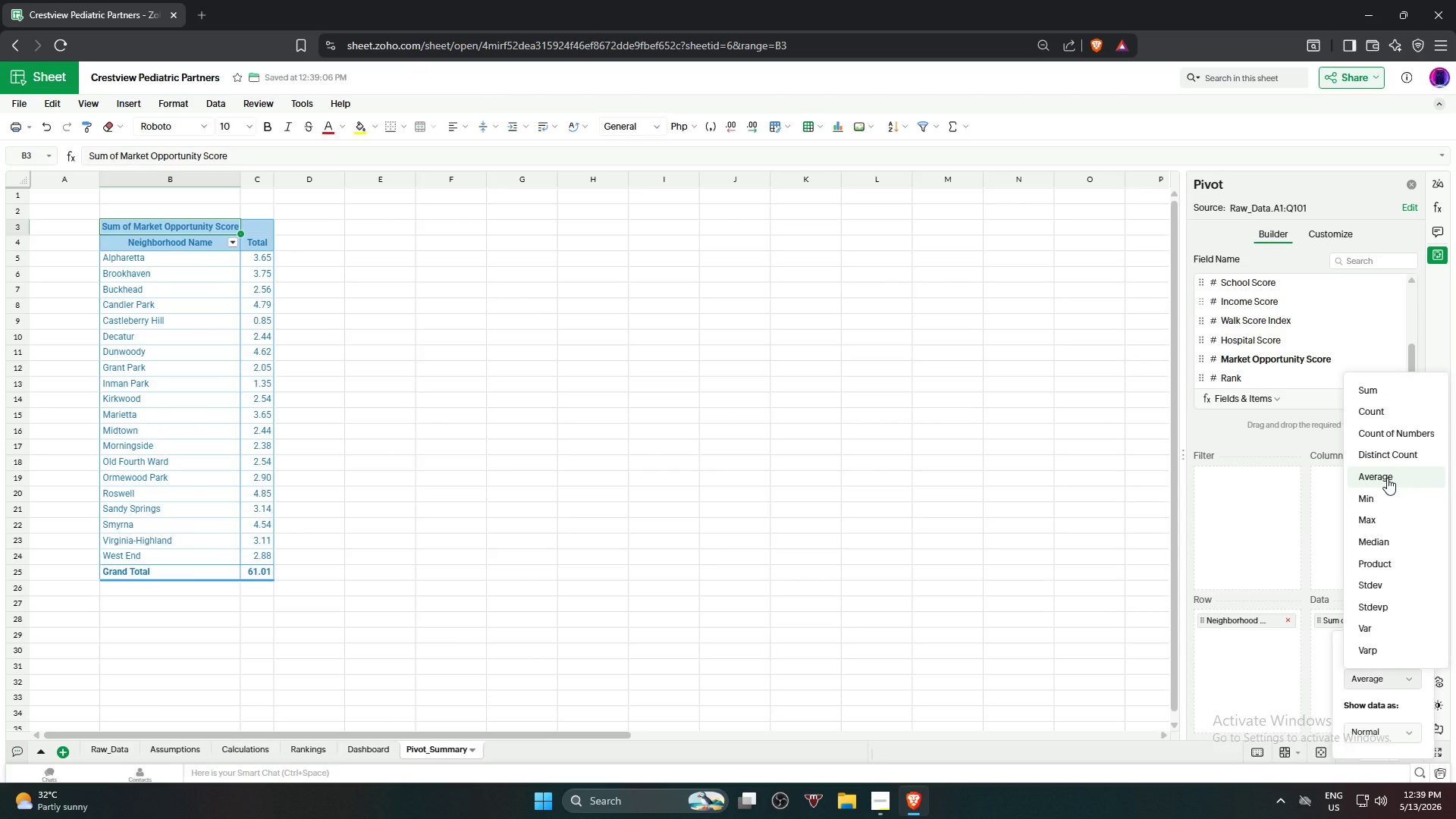 
triple_click([1387, 478])
 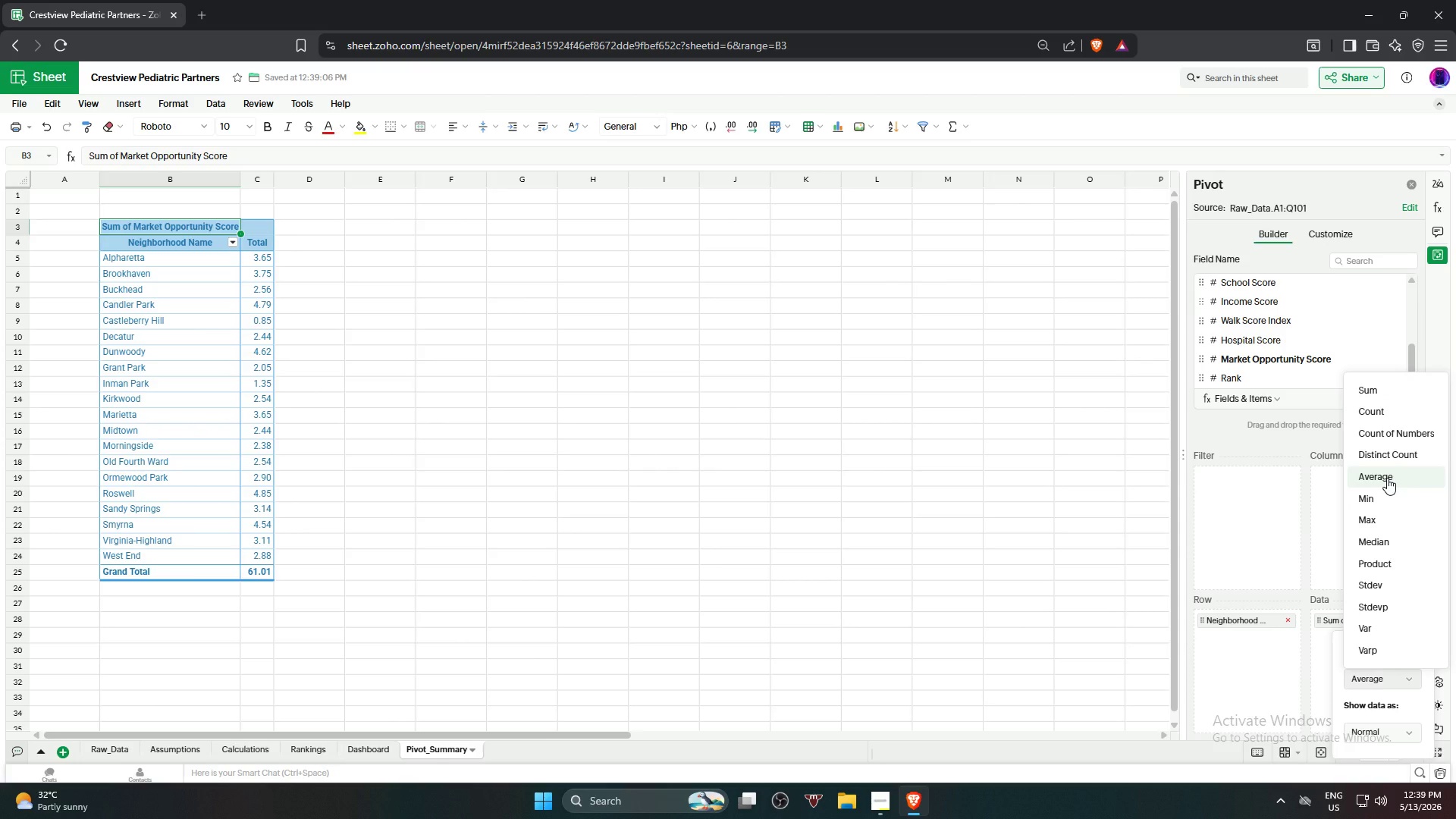 
triple_click([1387, 478])
 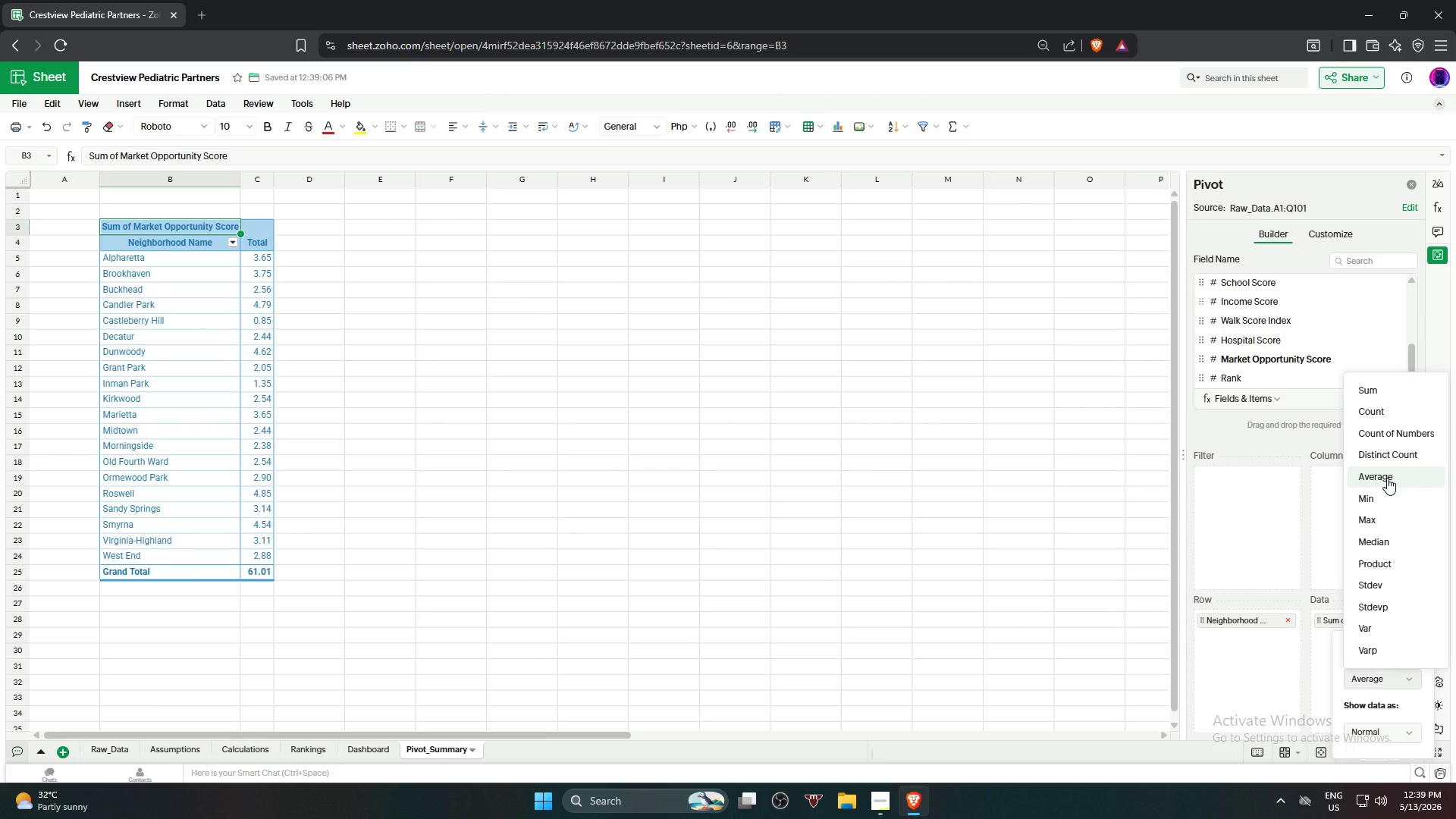 
triple_click([1387, 478])
 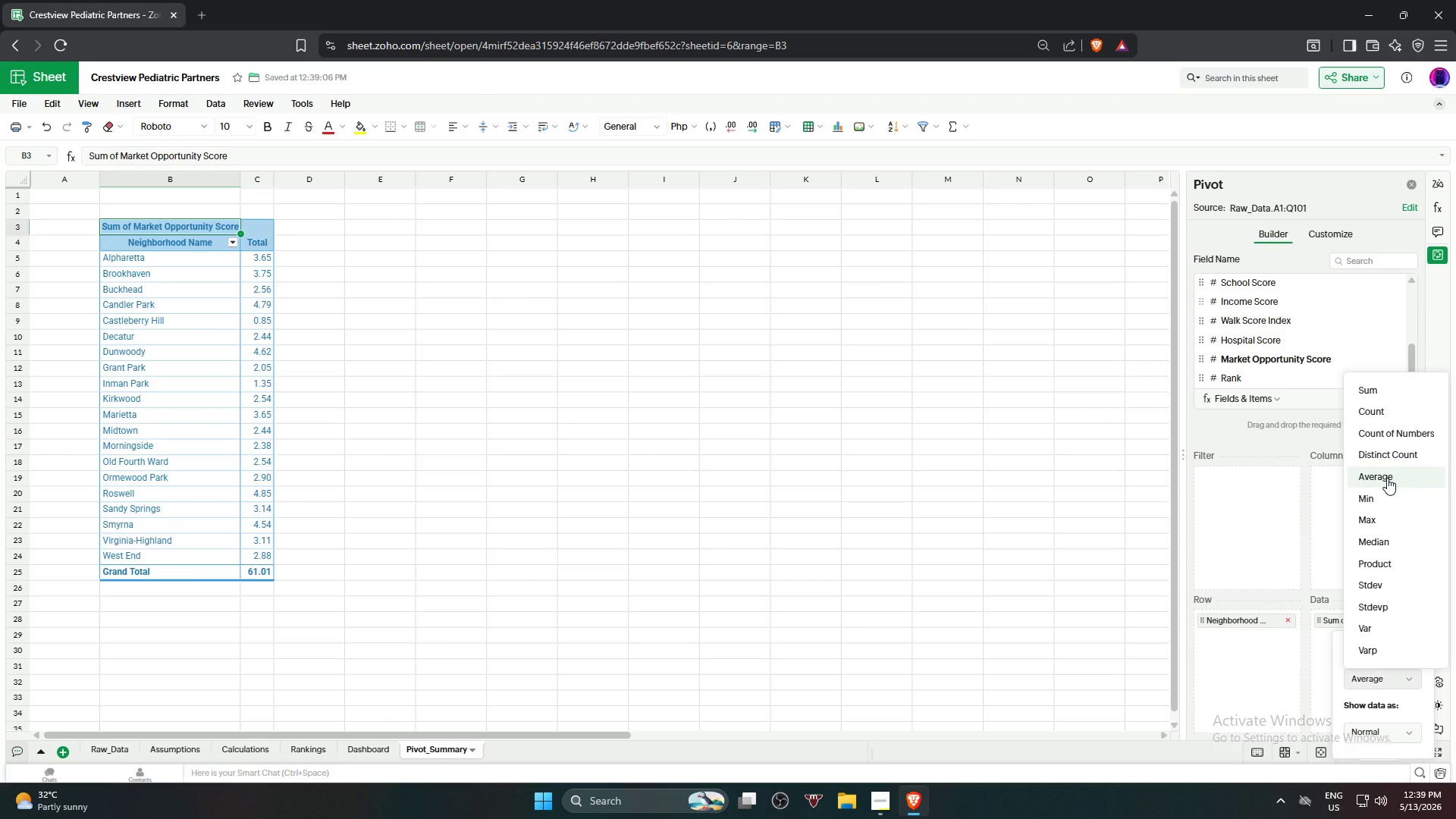 
triple_click([1387, 478])
 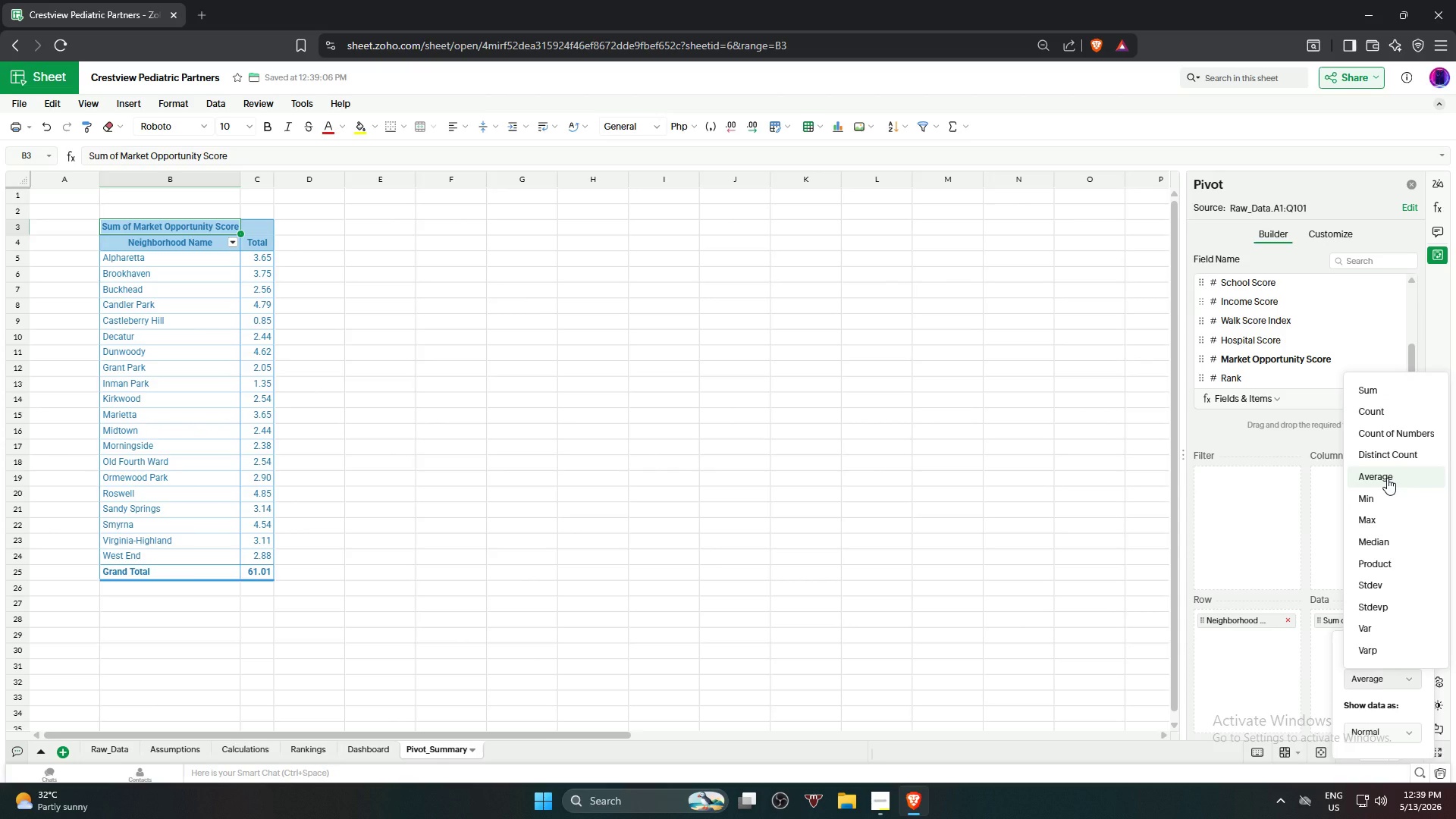 
triple_click([1387, 478])
 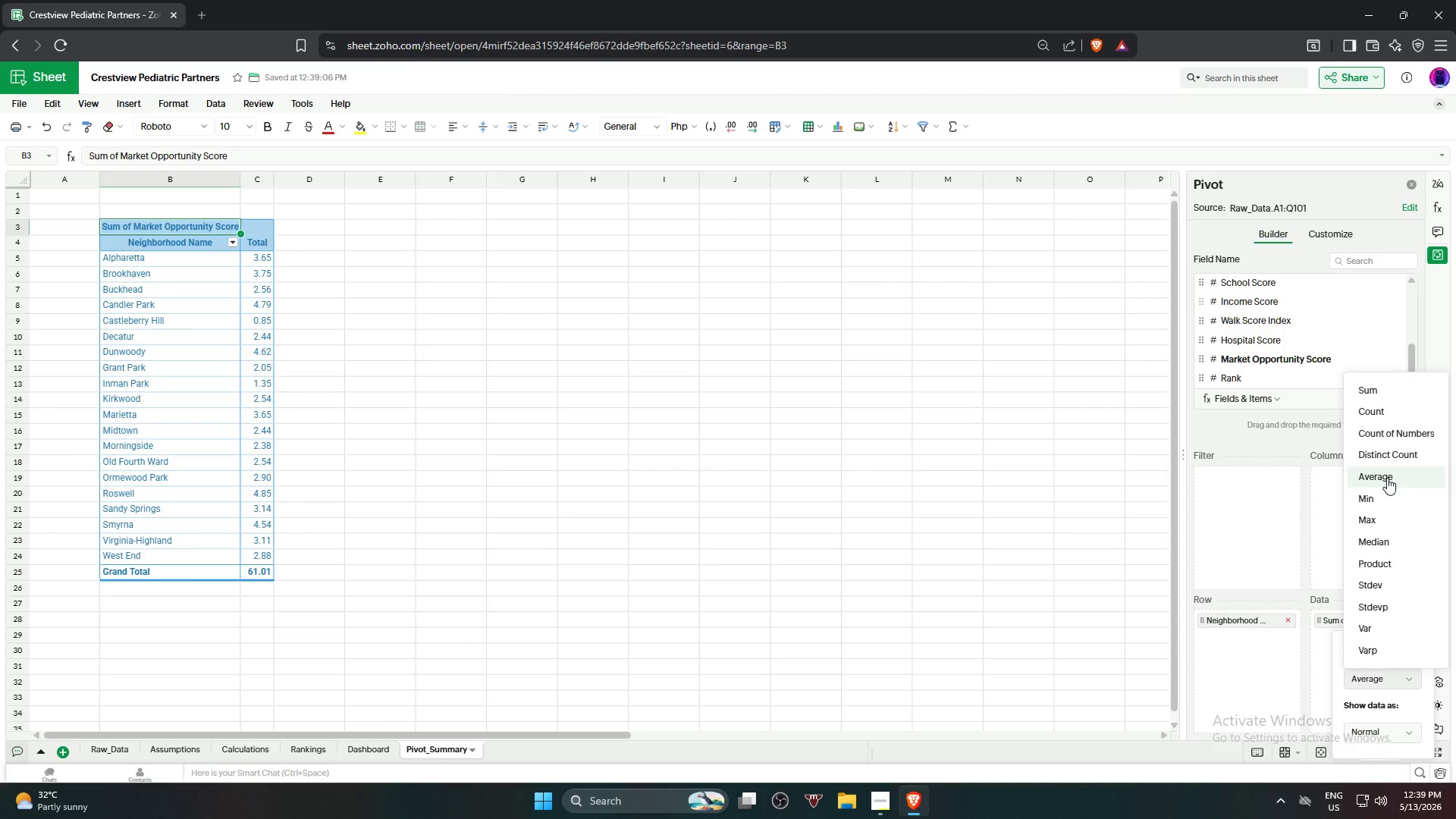 
triple_click([1387, 478])
 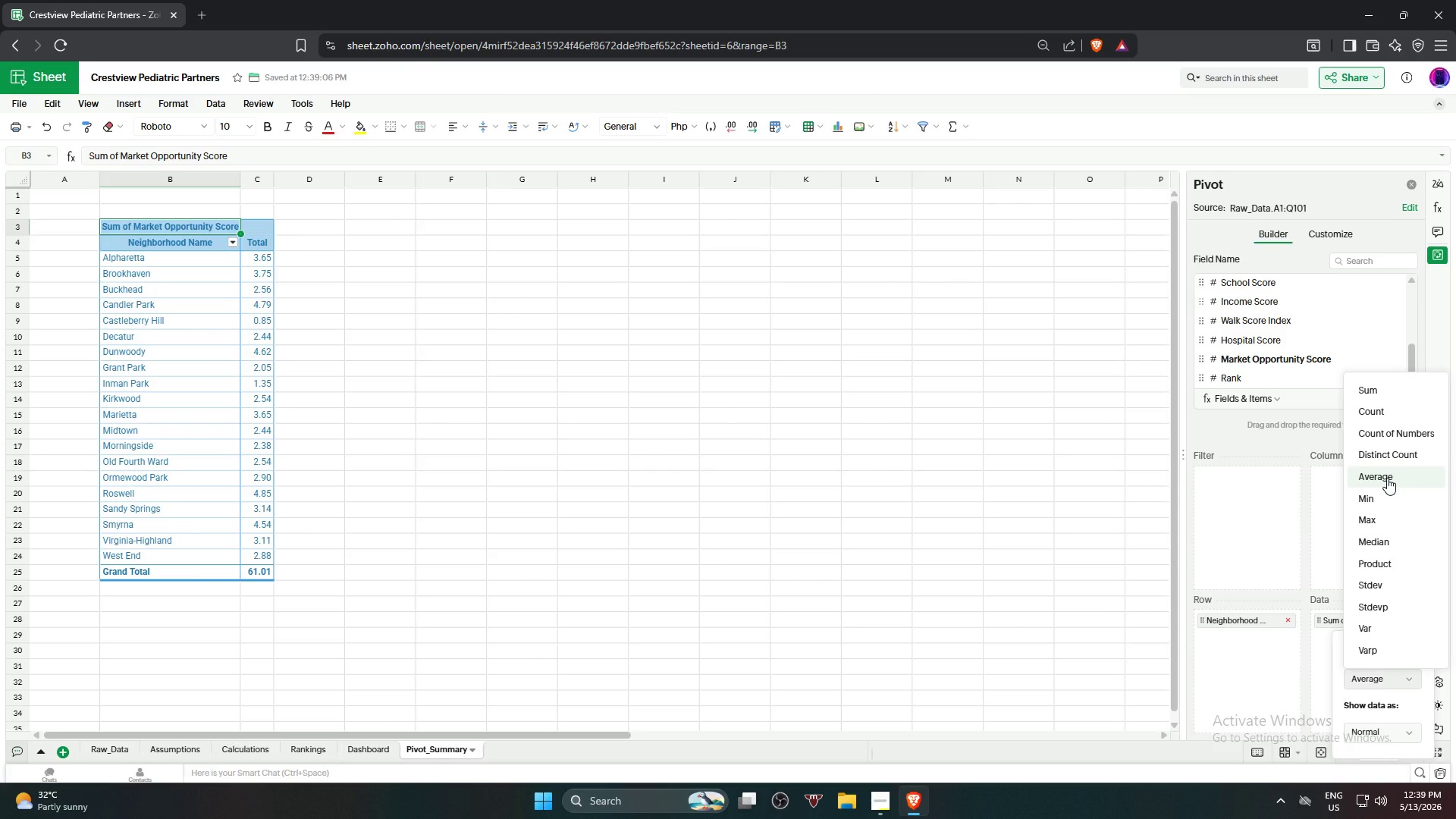 
triple_click([1387, 478])
 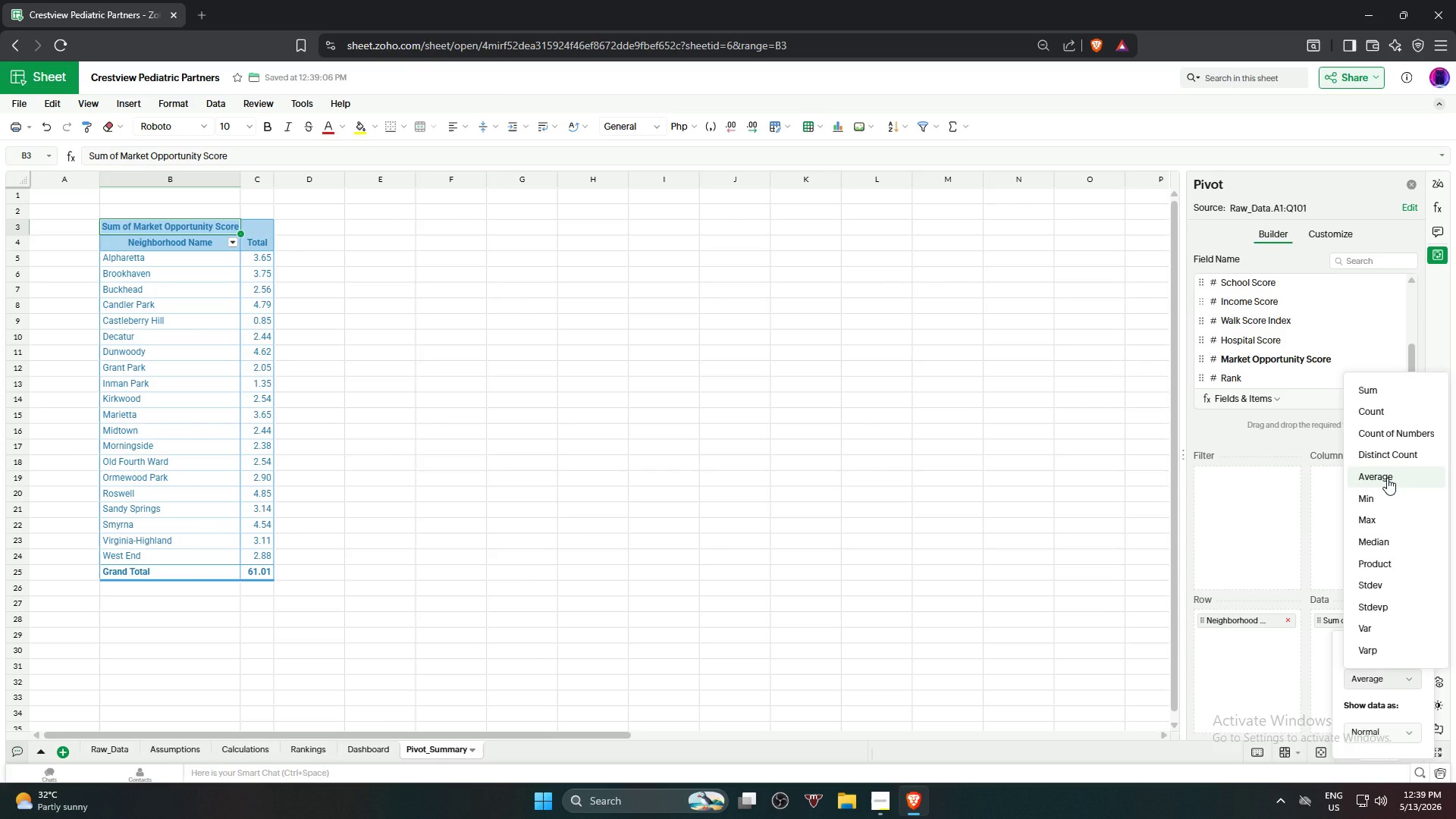 
triple_click([1387, 478])
 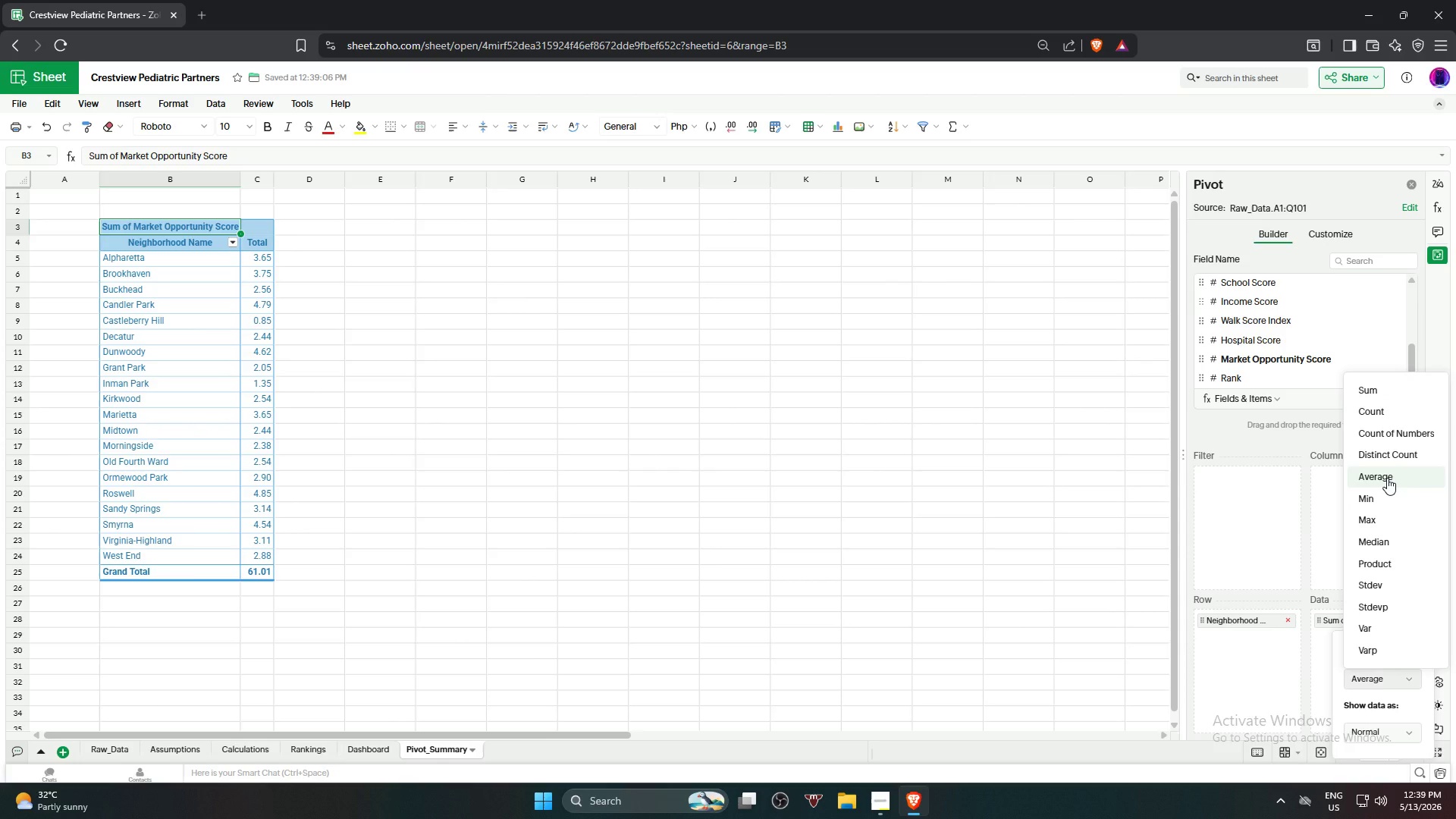 
triple_click([1387, 478])
 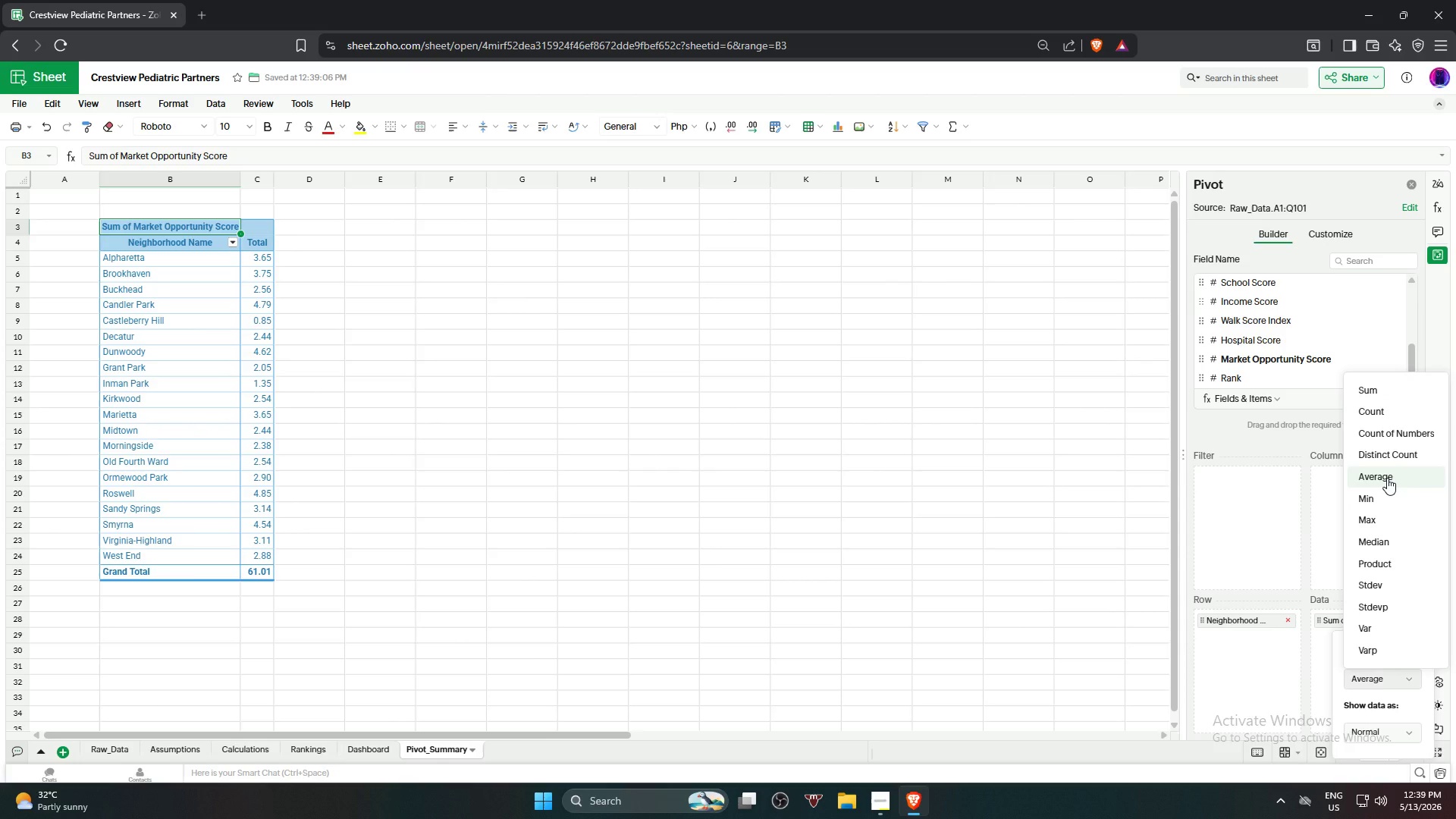 
triple_click([1387, 478])
 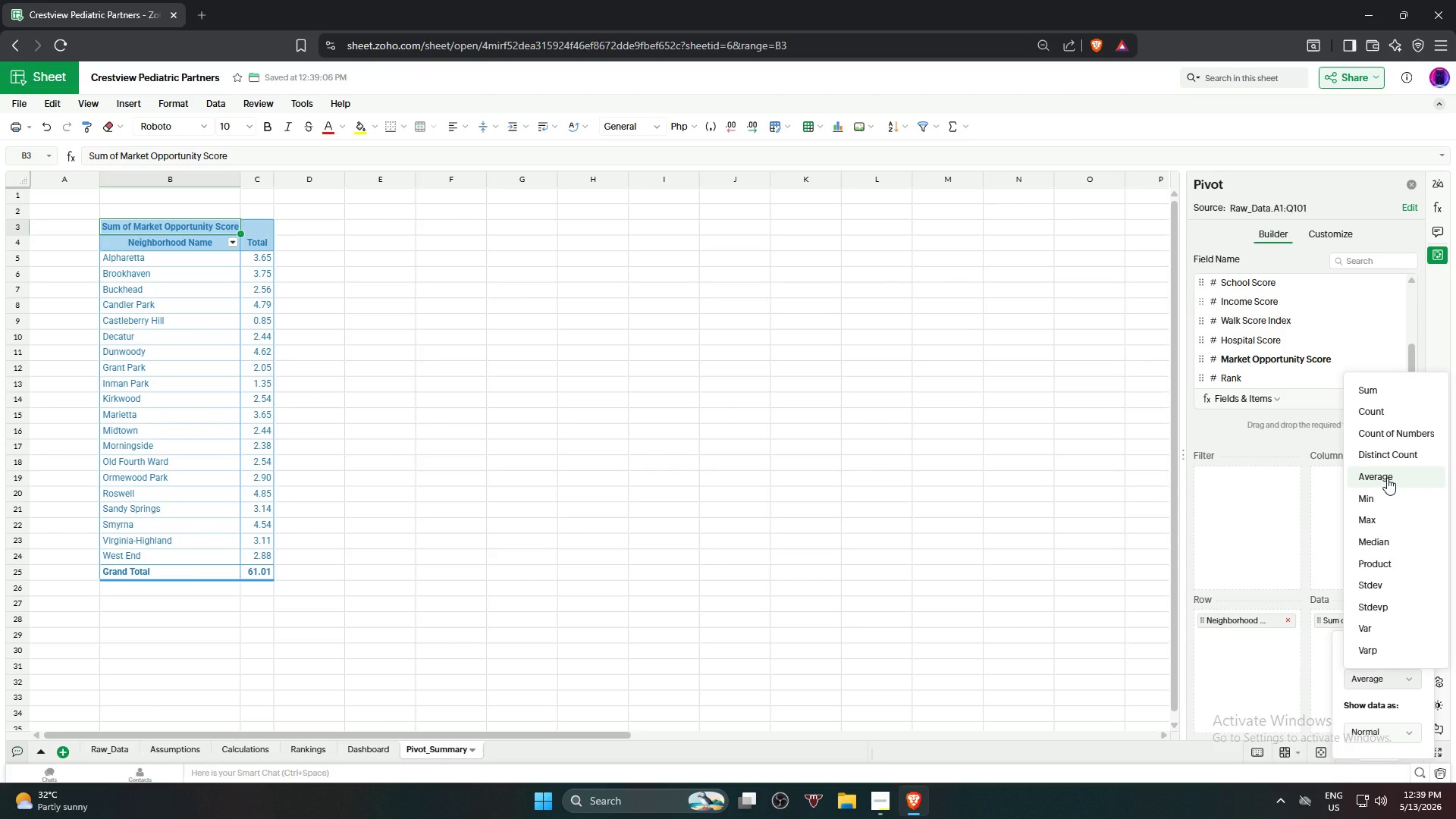 
triple_click([1387, 478])
 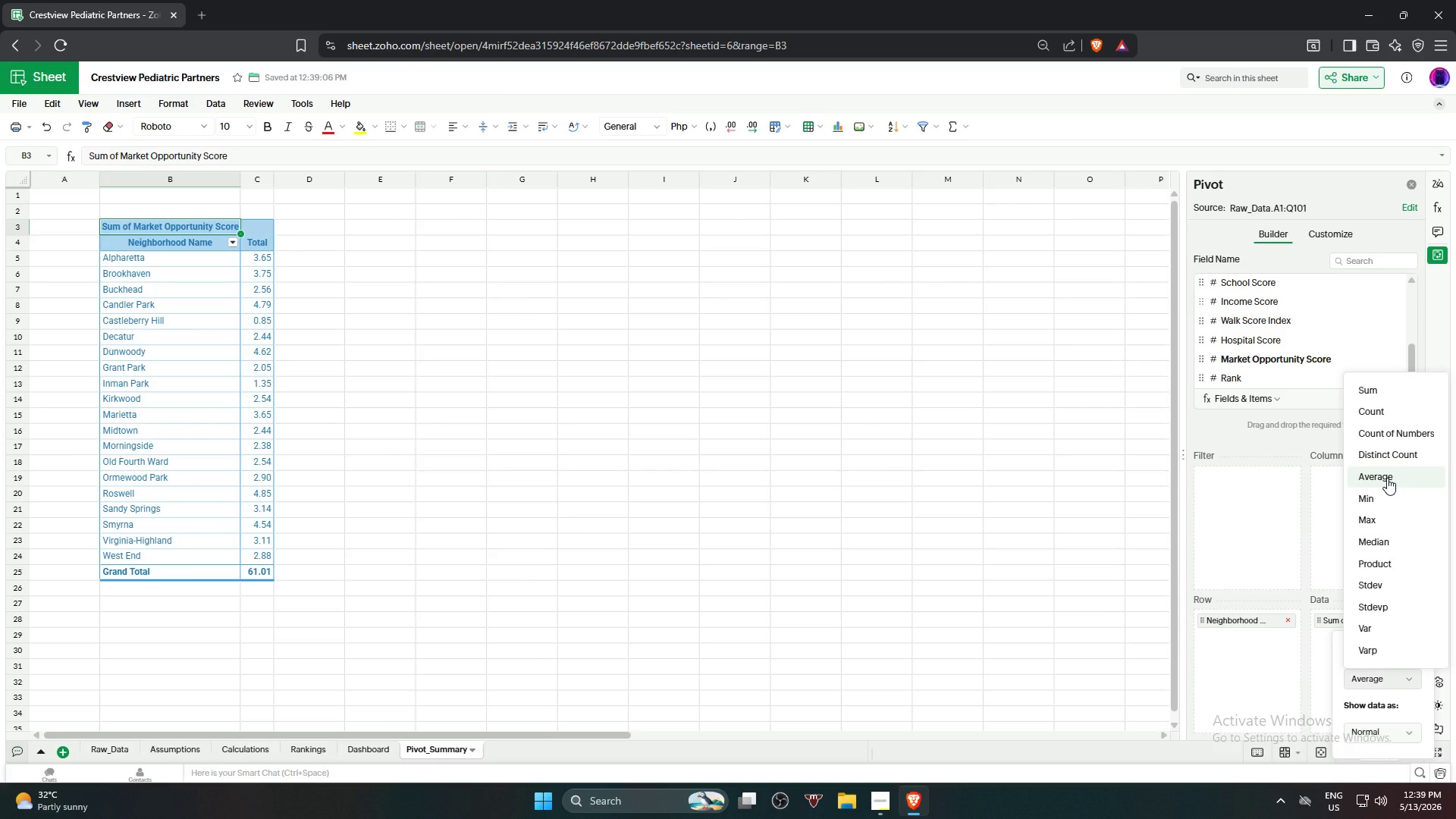 
triple_click([1387, 478])
 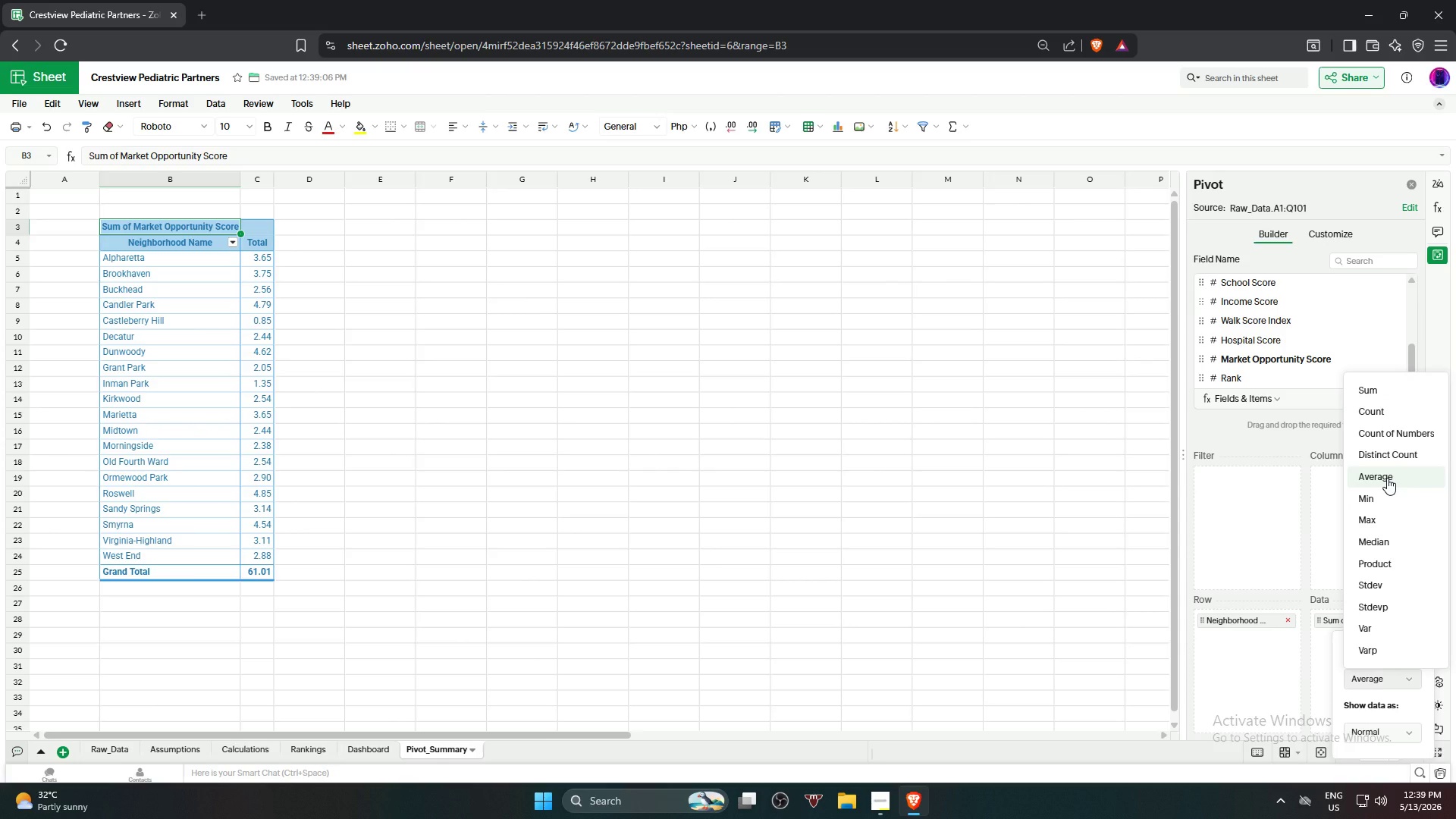 
triple_click([1387, 478])
 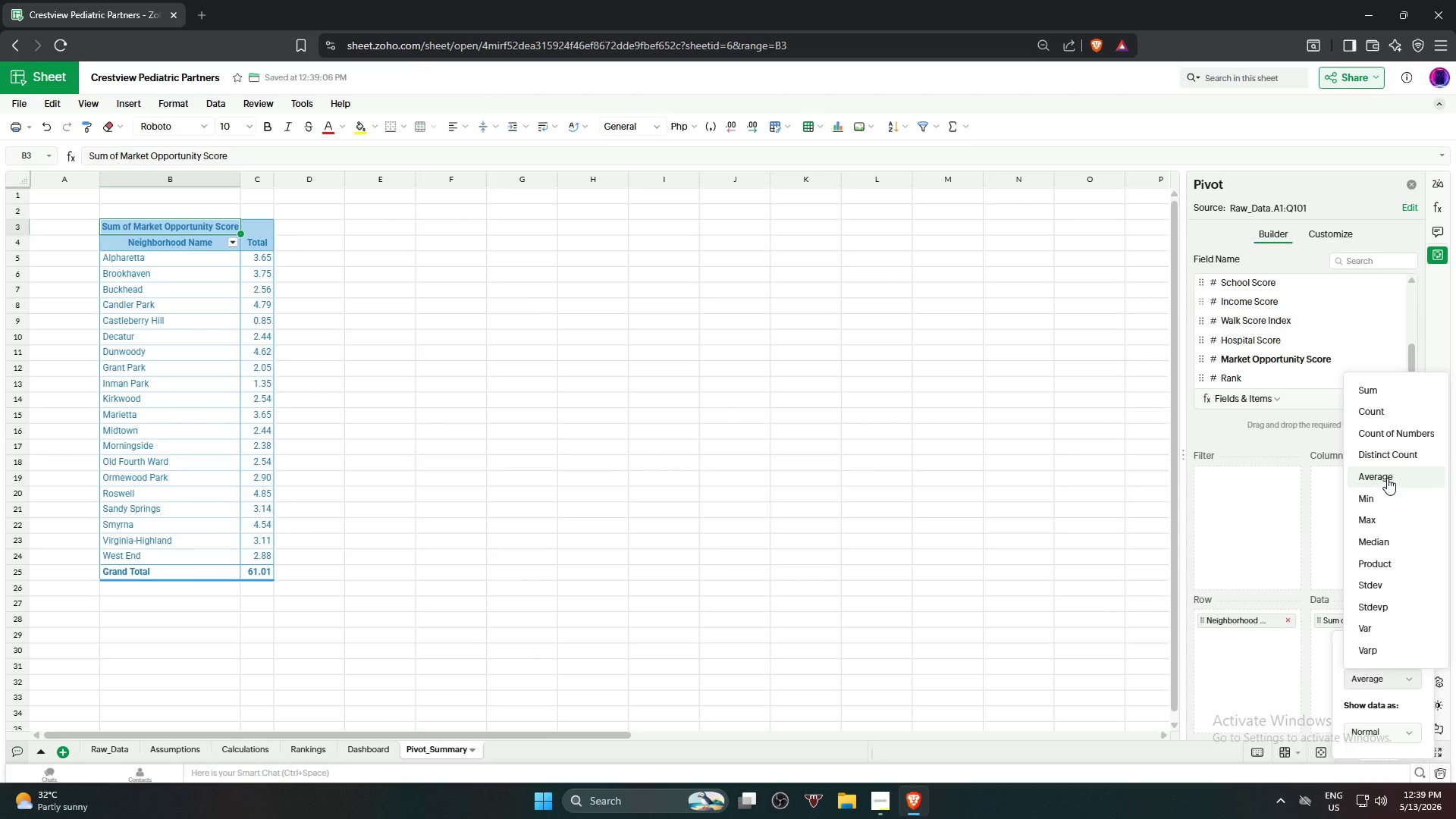 
triple_click([1387, 478])
 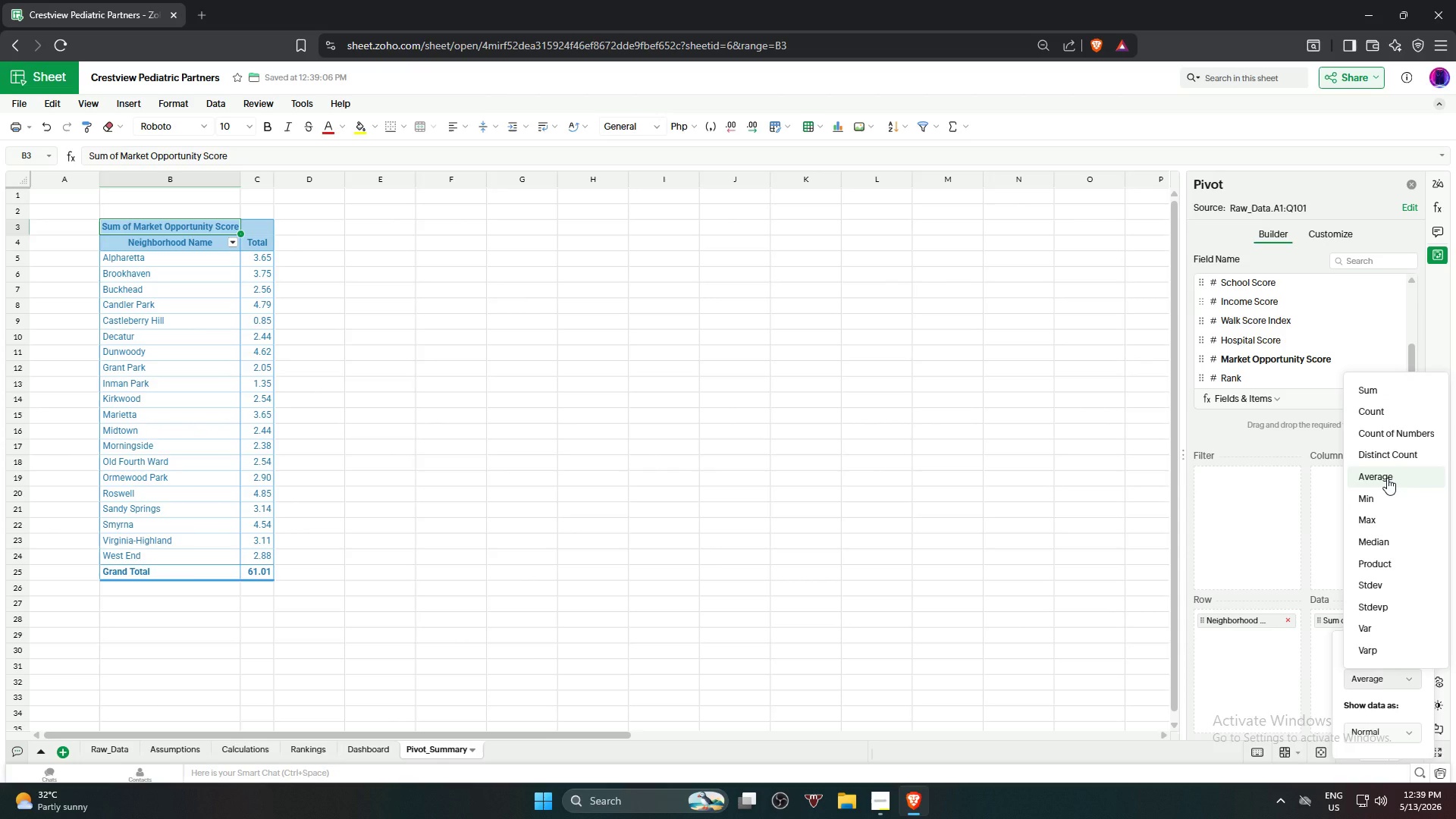 
triple_click([1387, 478])
 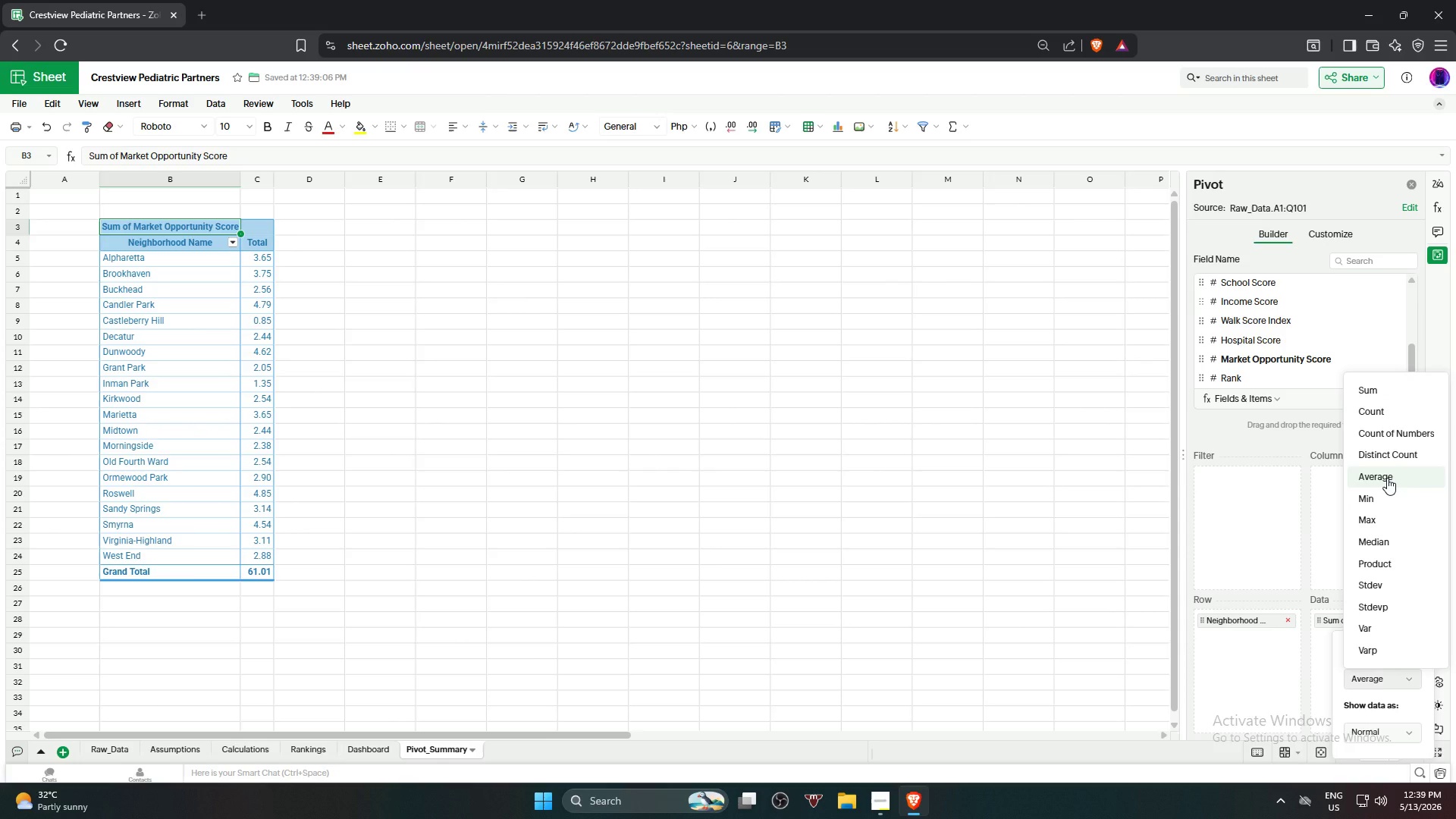 
triple_click([1387, 478])
 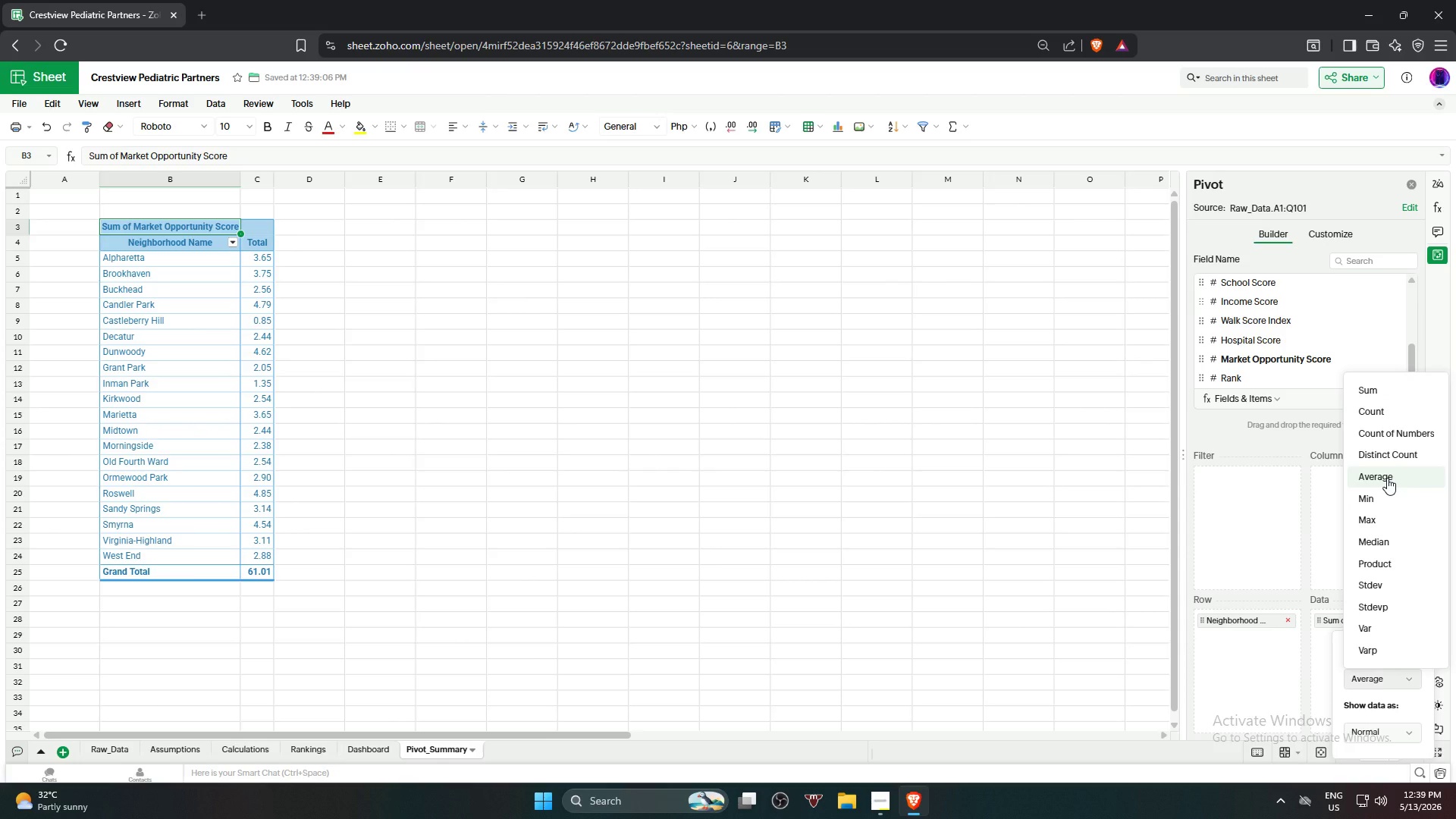 
triple_click([1387, 478])
 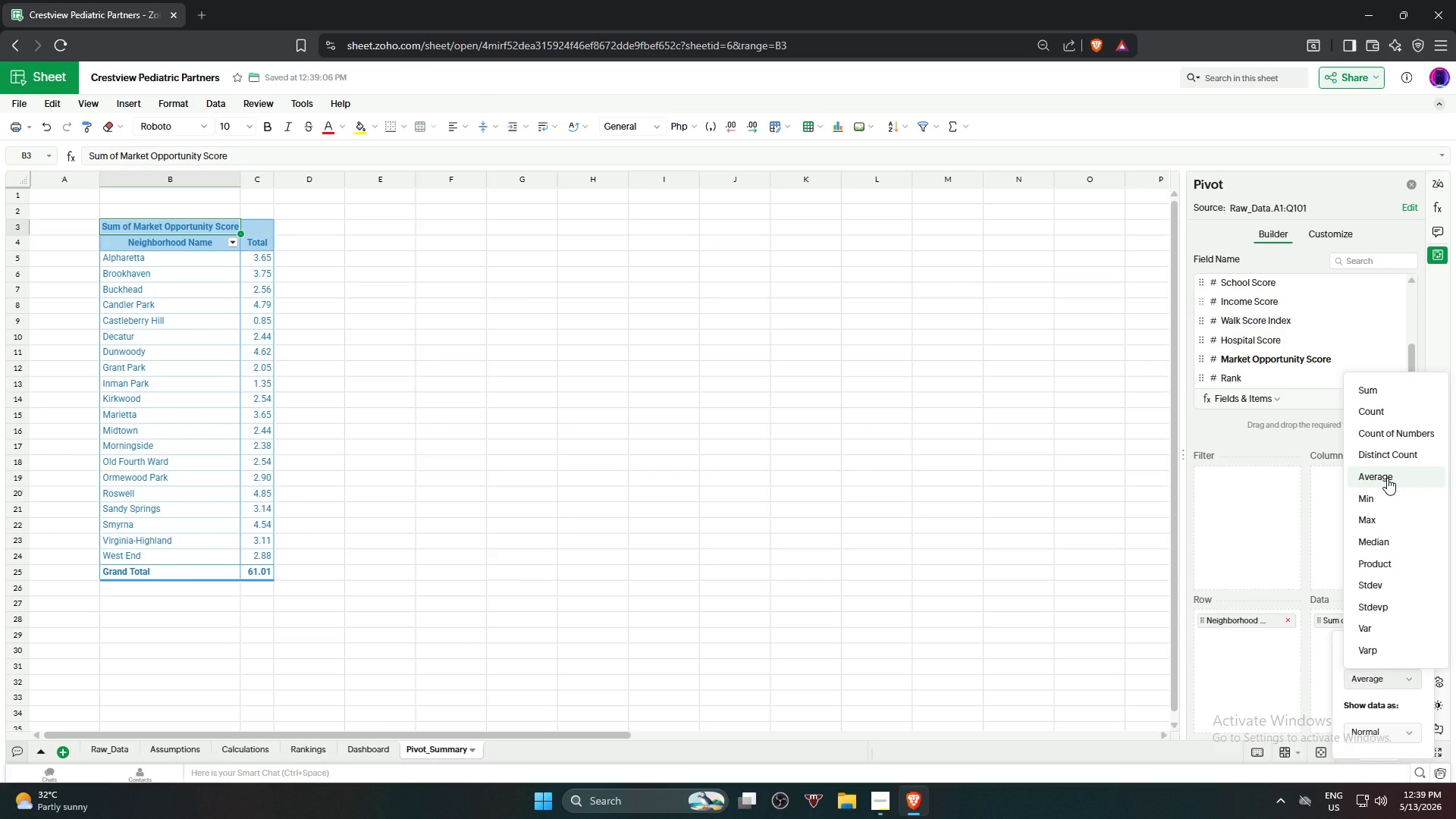 
triple_click([1387, 478])
 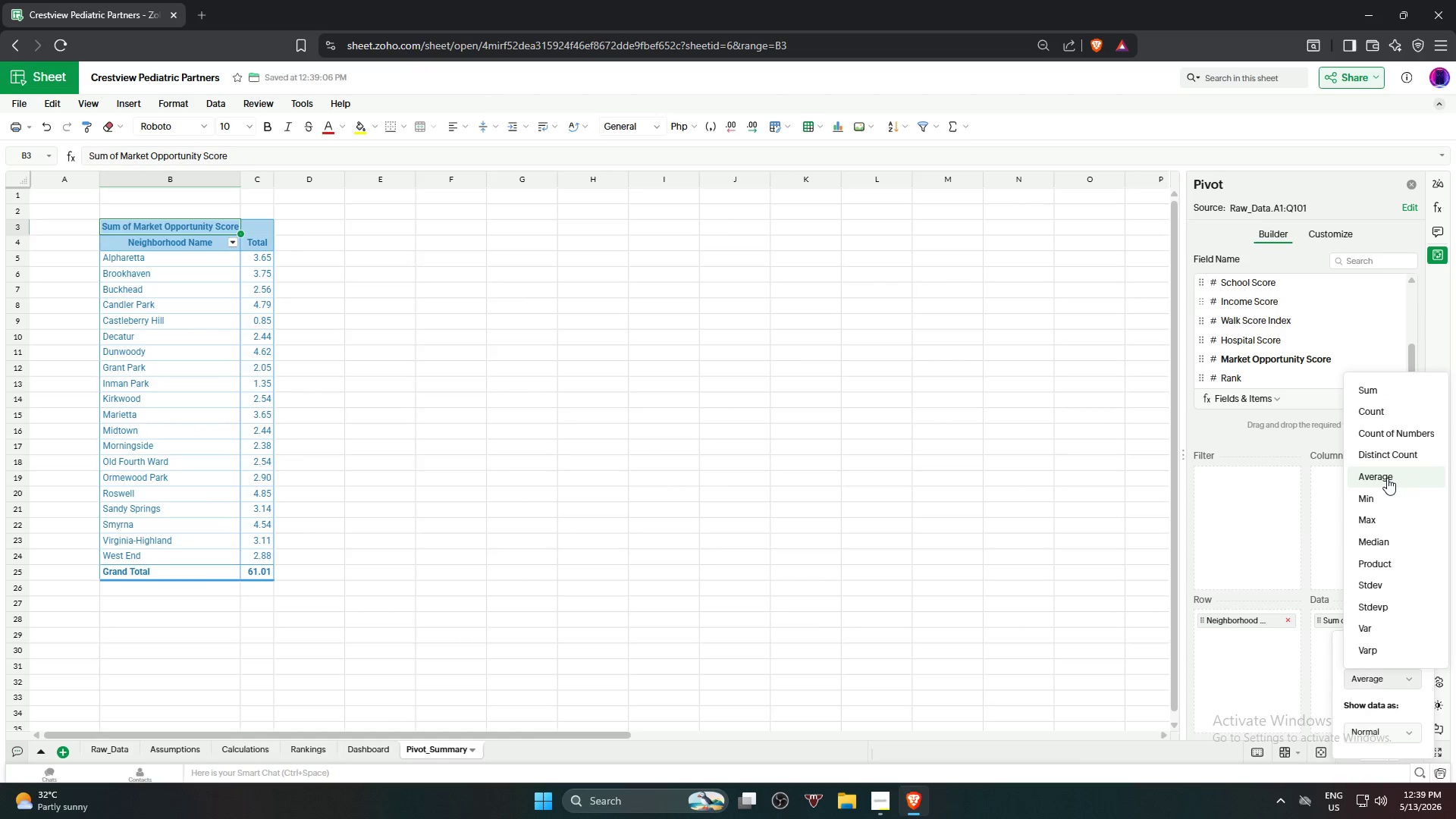 
triple_click([1387, 478])
 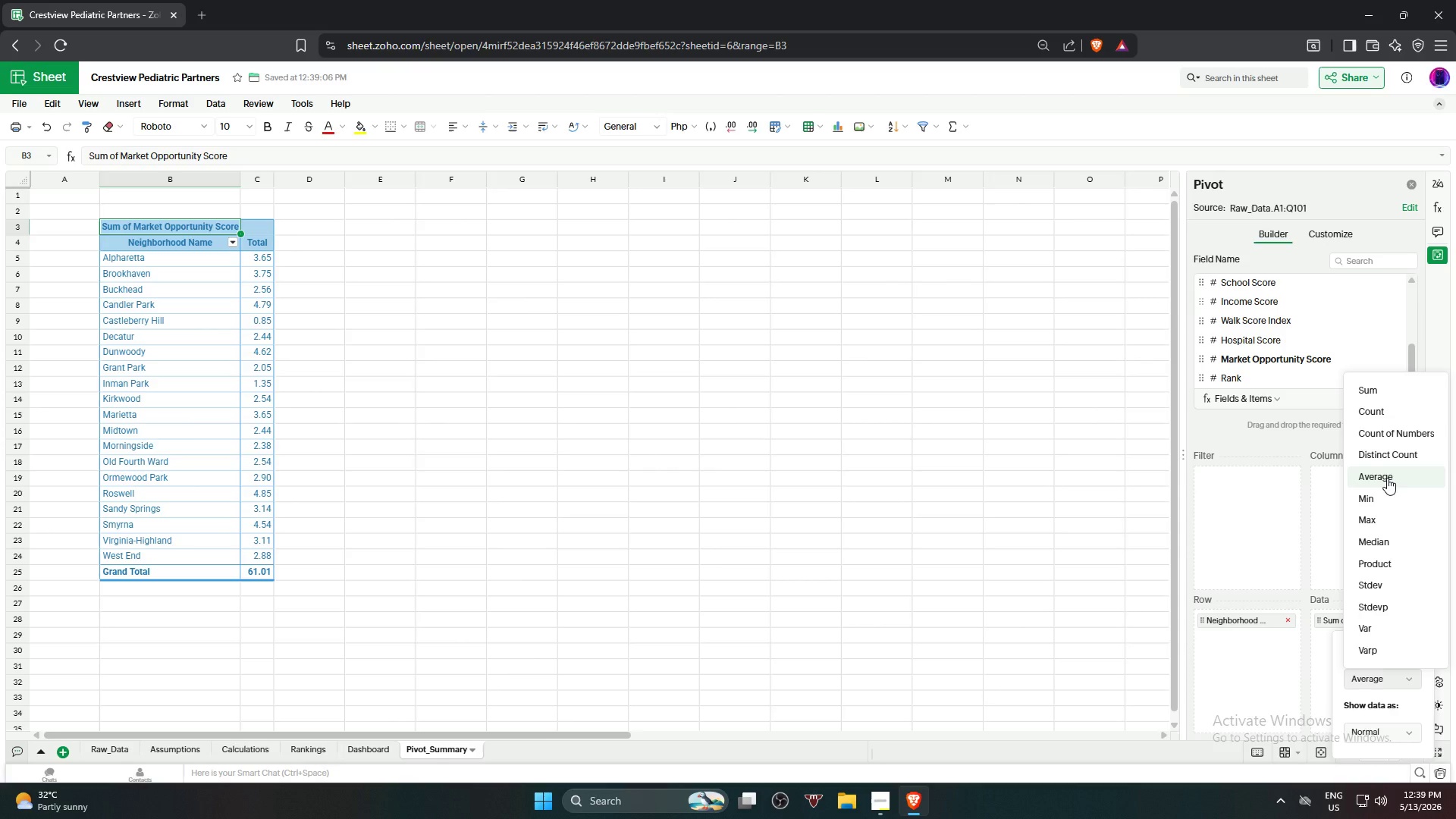 
triple_click([1387, 478])
 